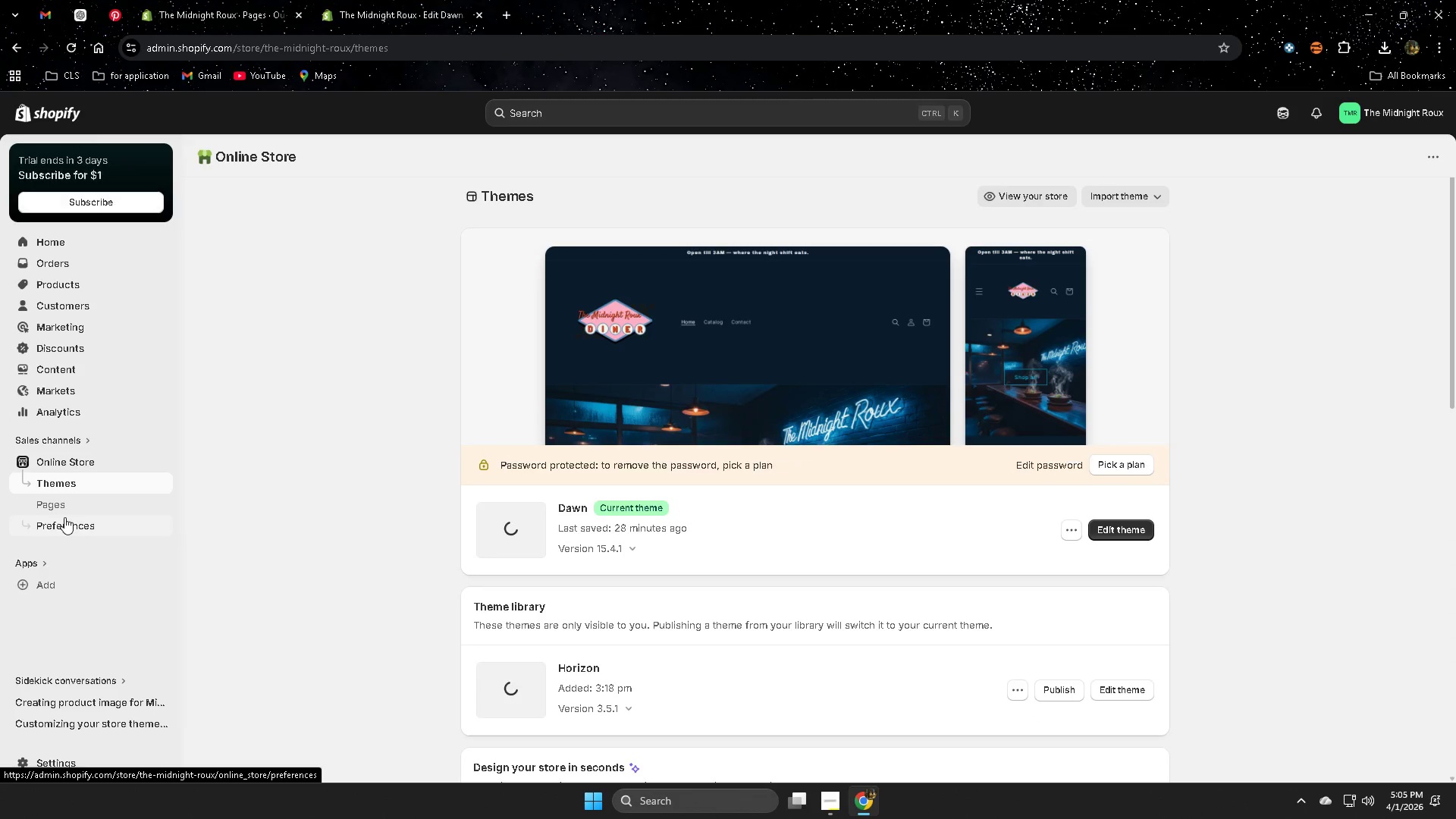 
left_click([66, 507])
 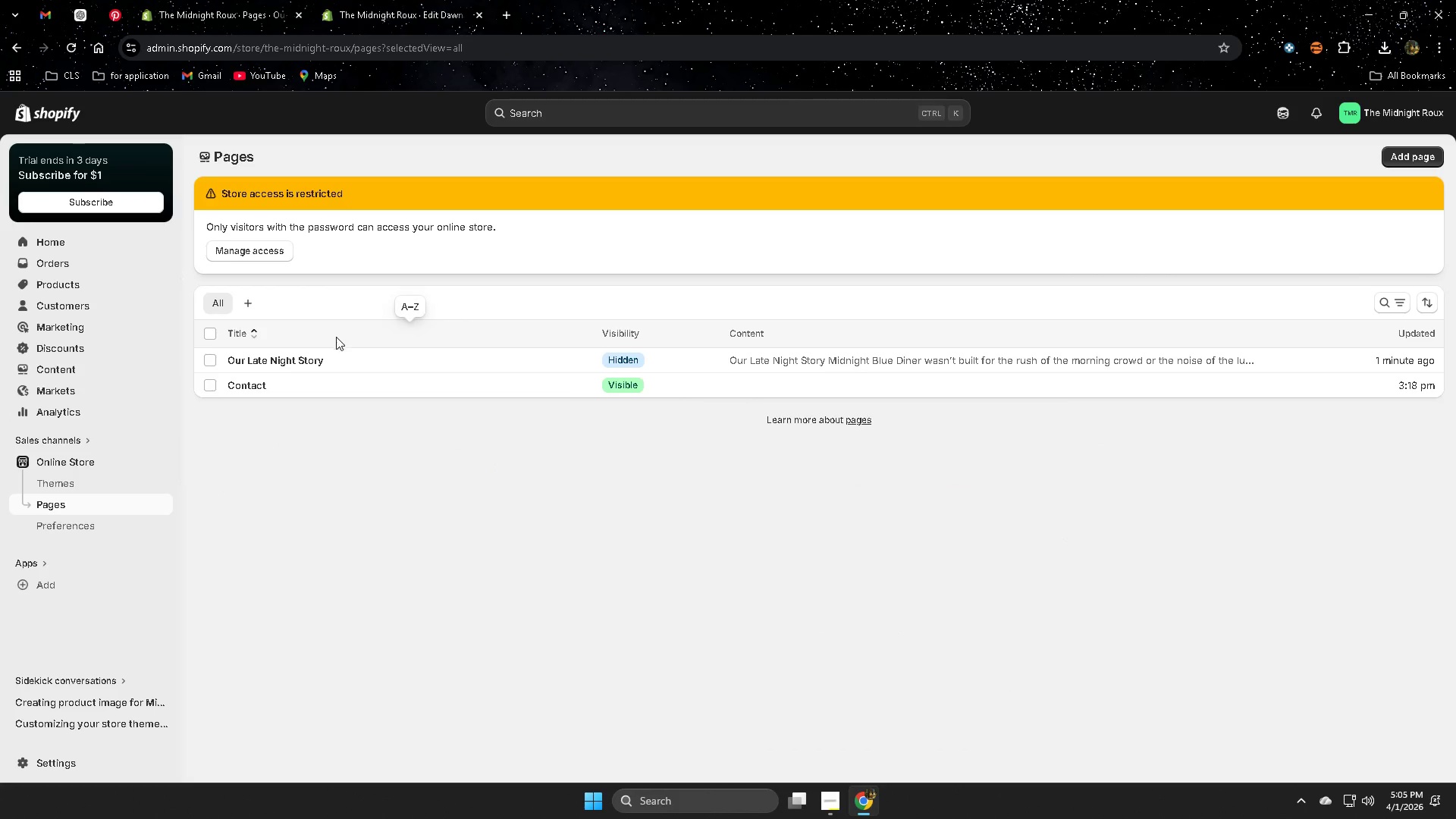 
left_click([213, 362])
 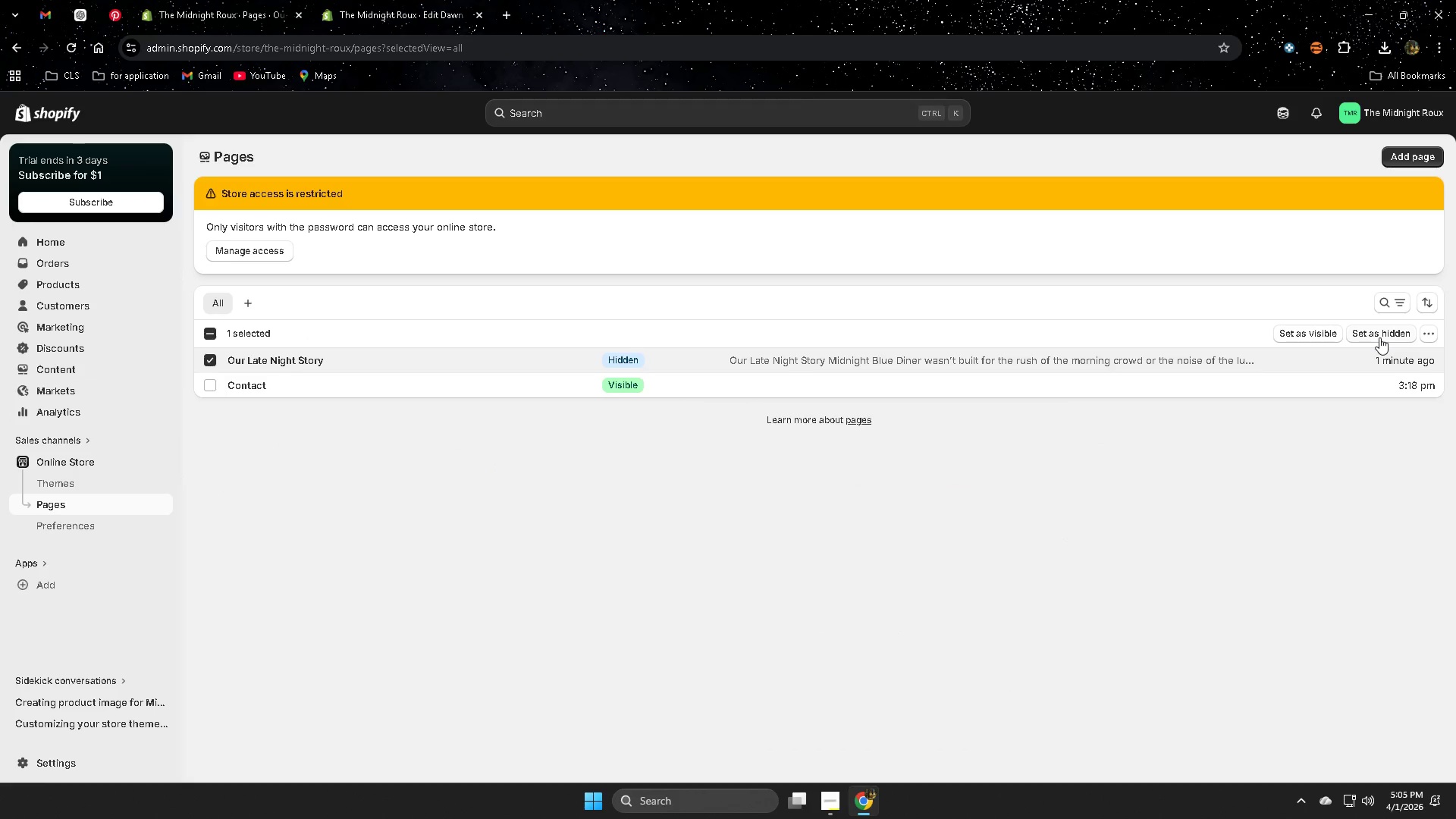 
left_click([1430, 336])
 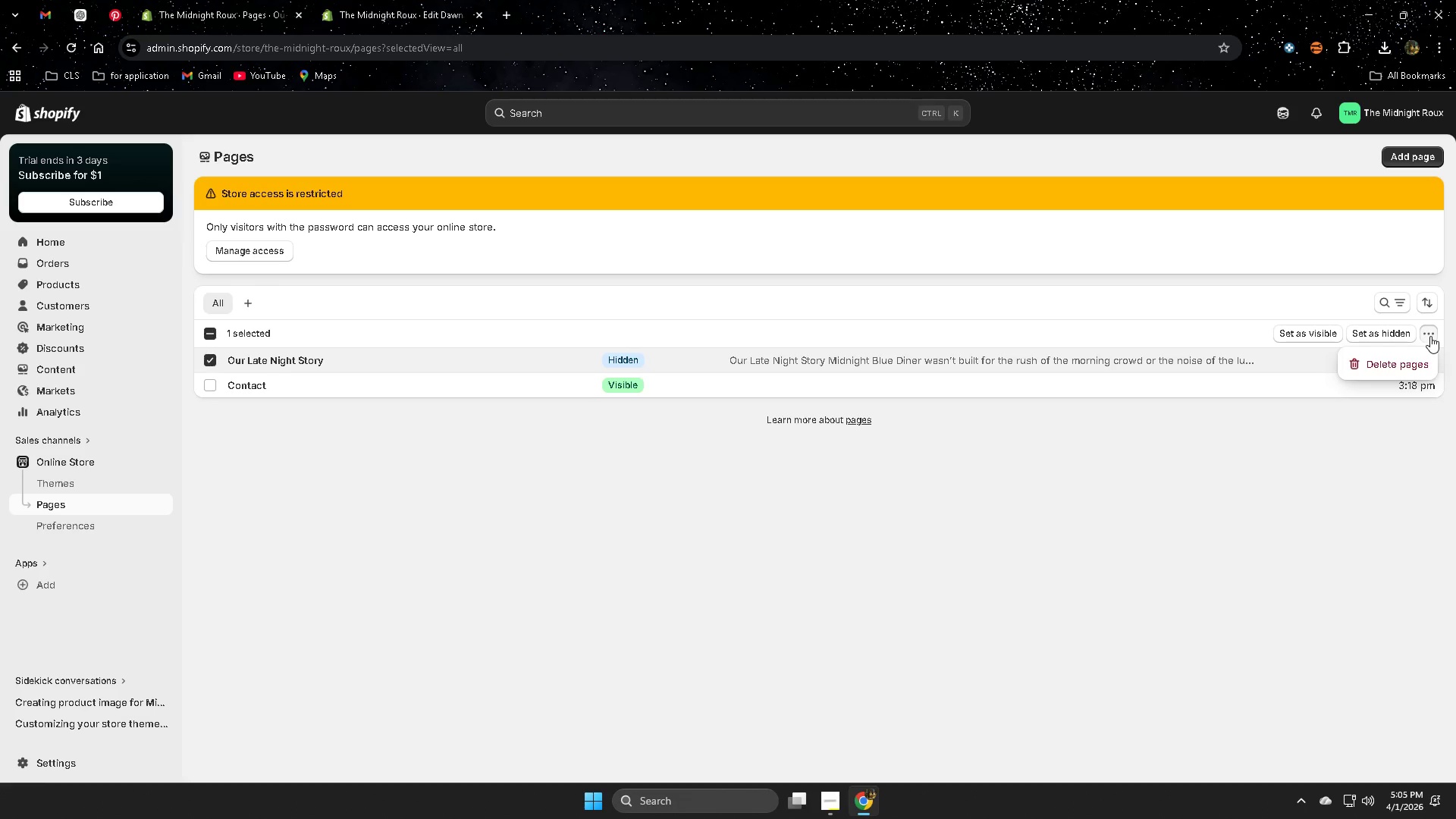 
left_click([1430, 336])
 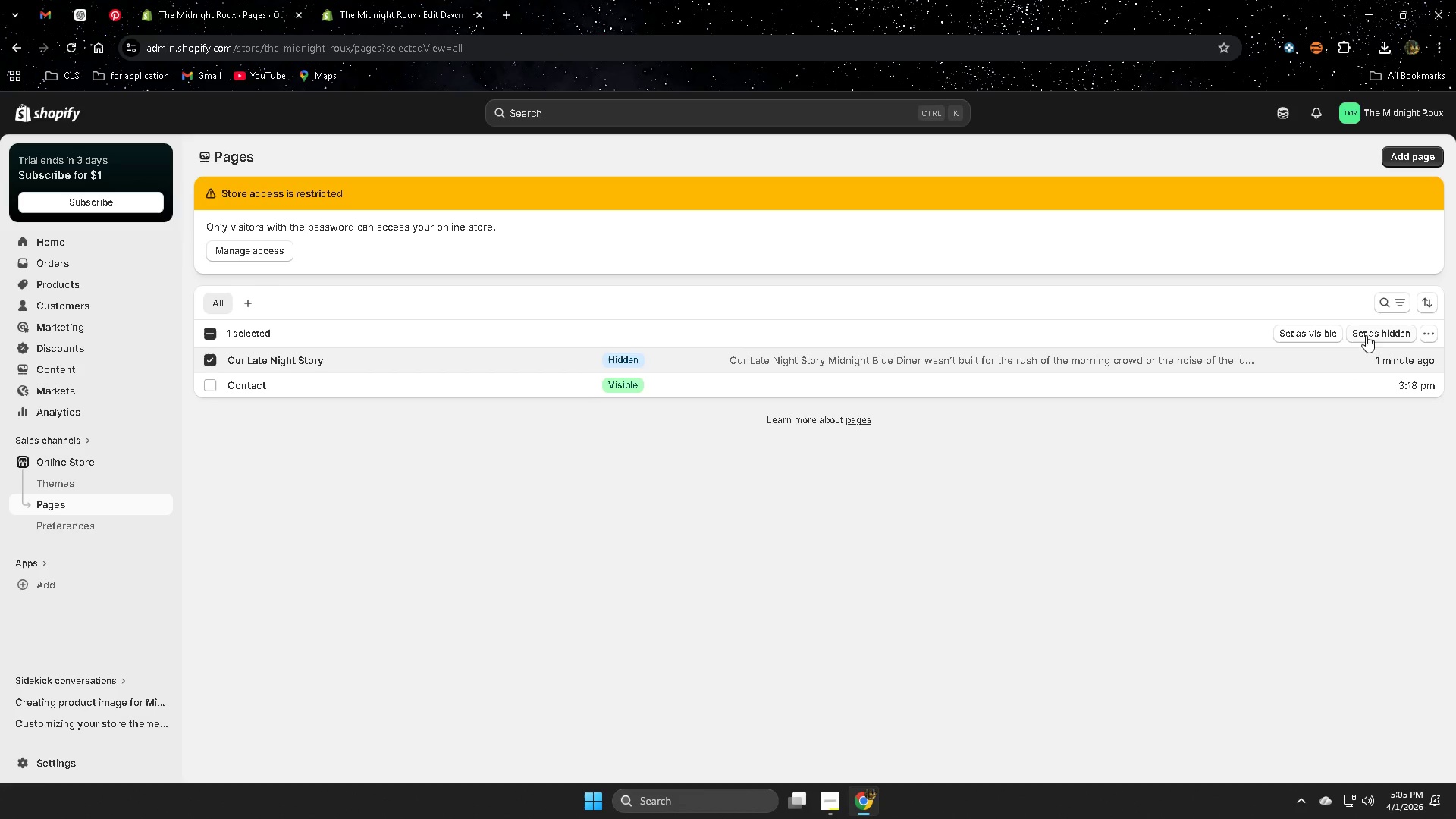 
left_click([1323, 336])
 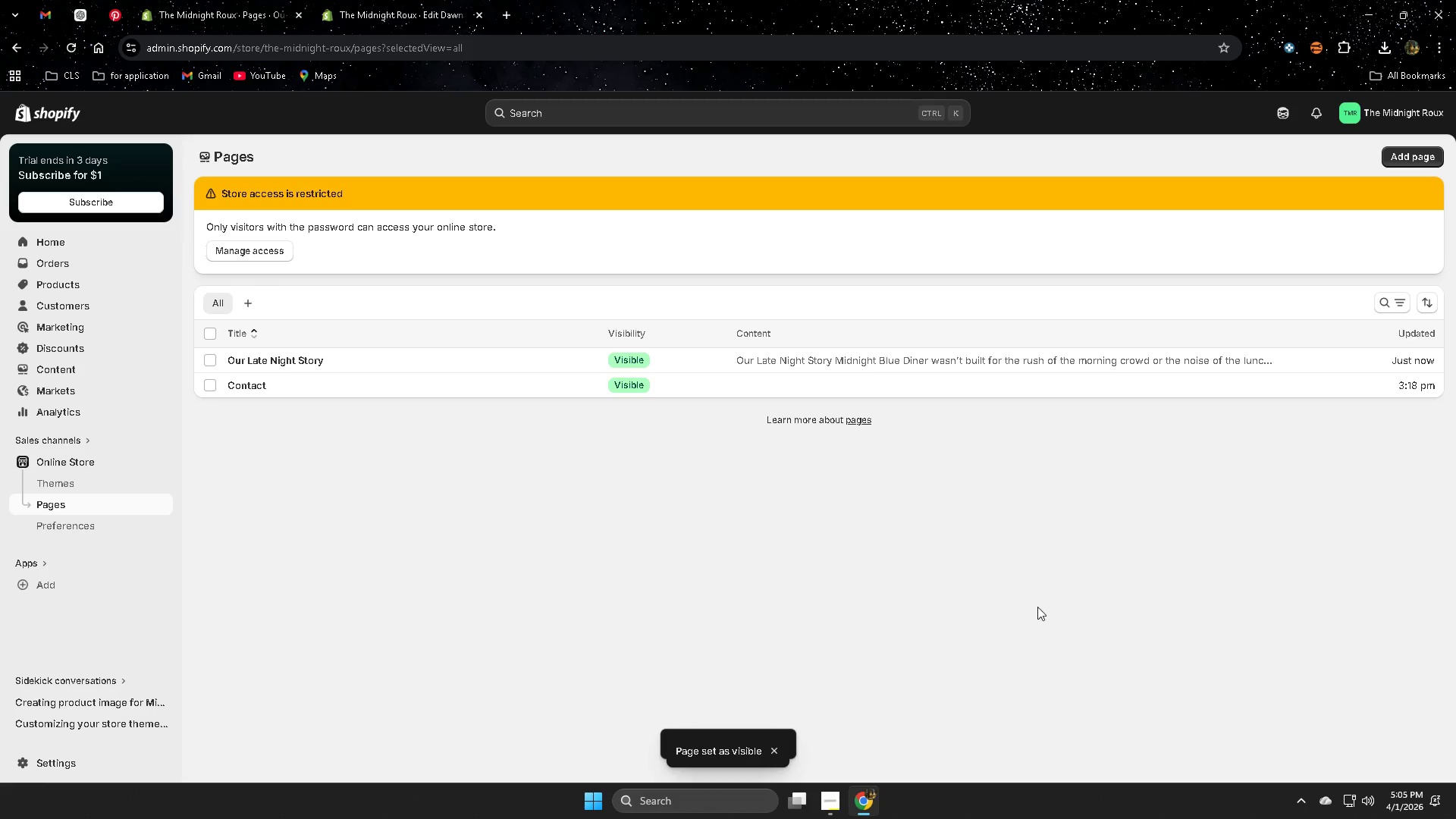 
wait(9.73)
 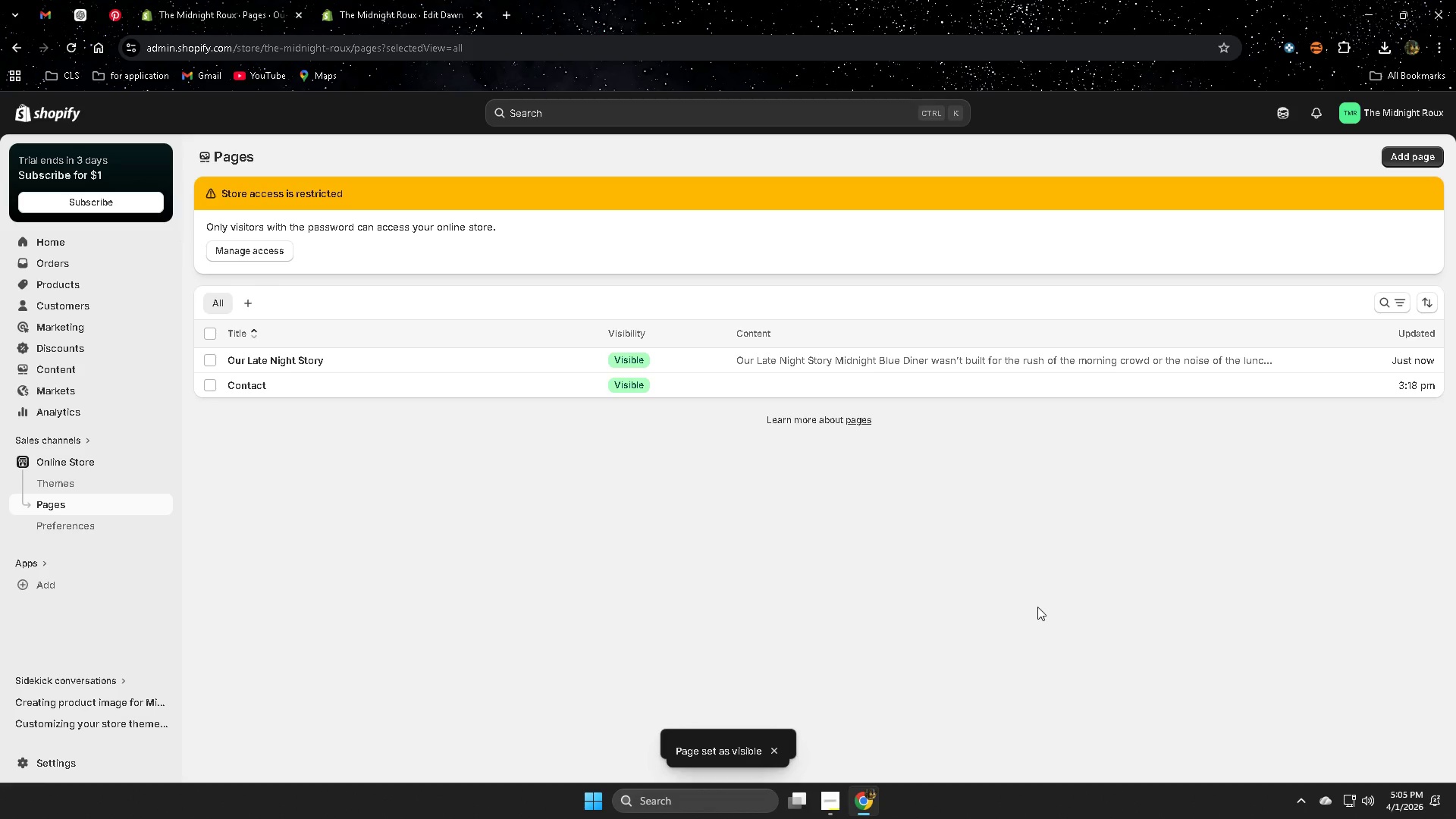 
left_click([57, 485])
 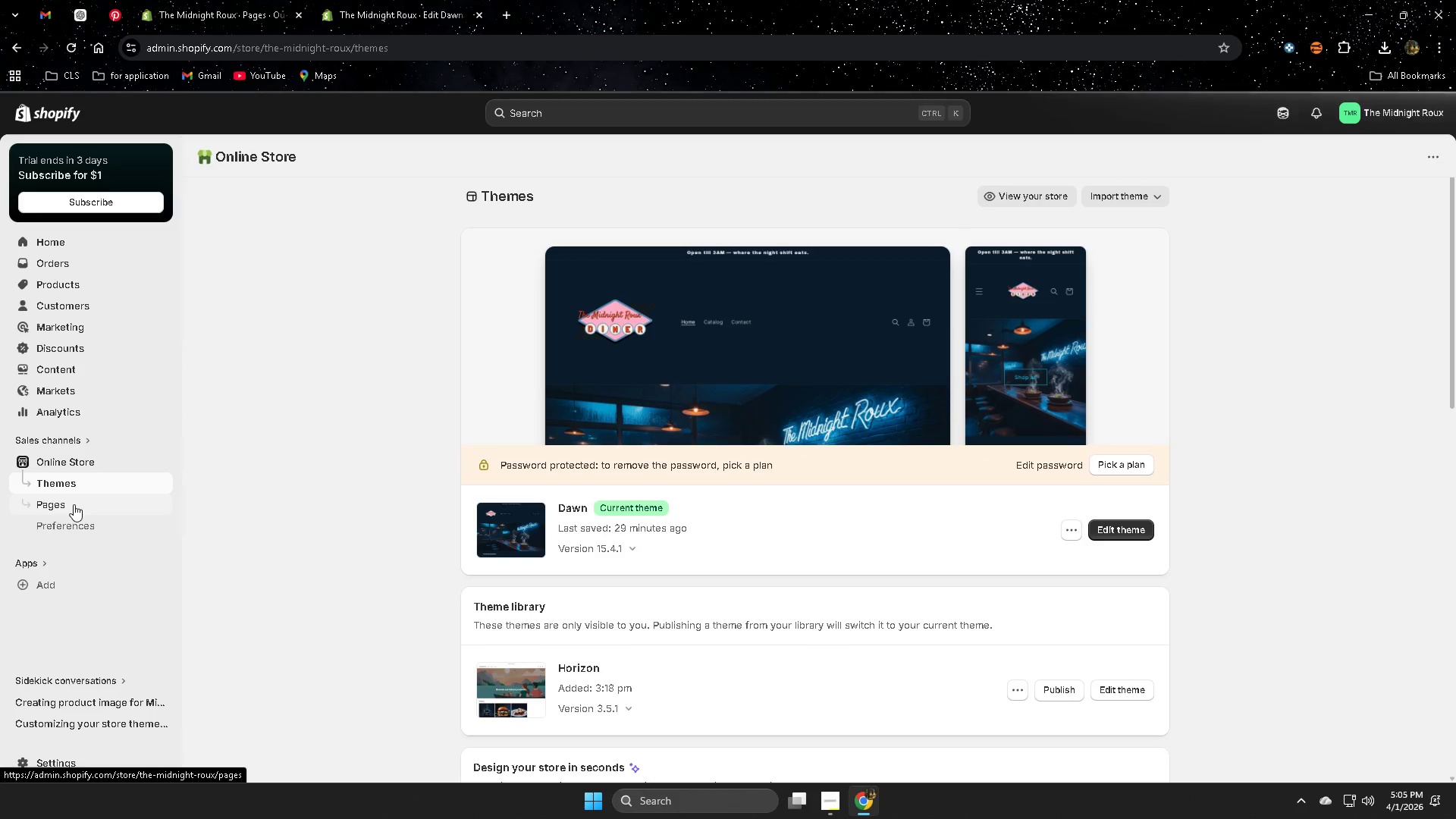 
left_click([74, 506])
 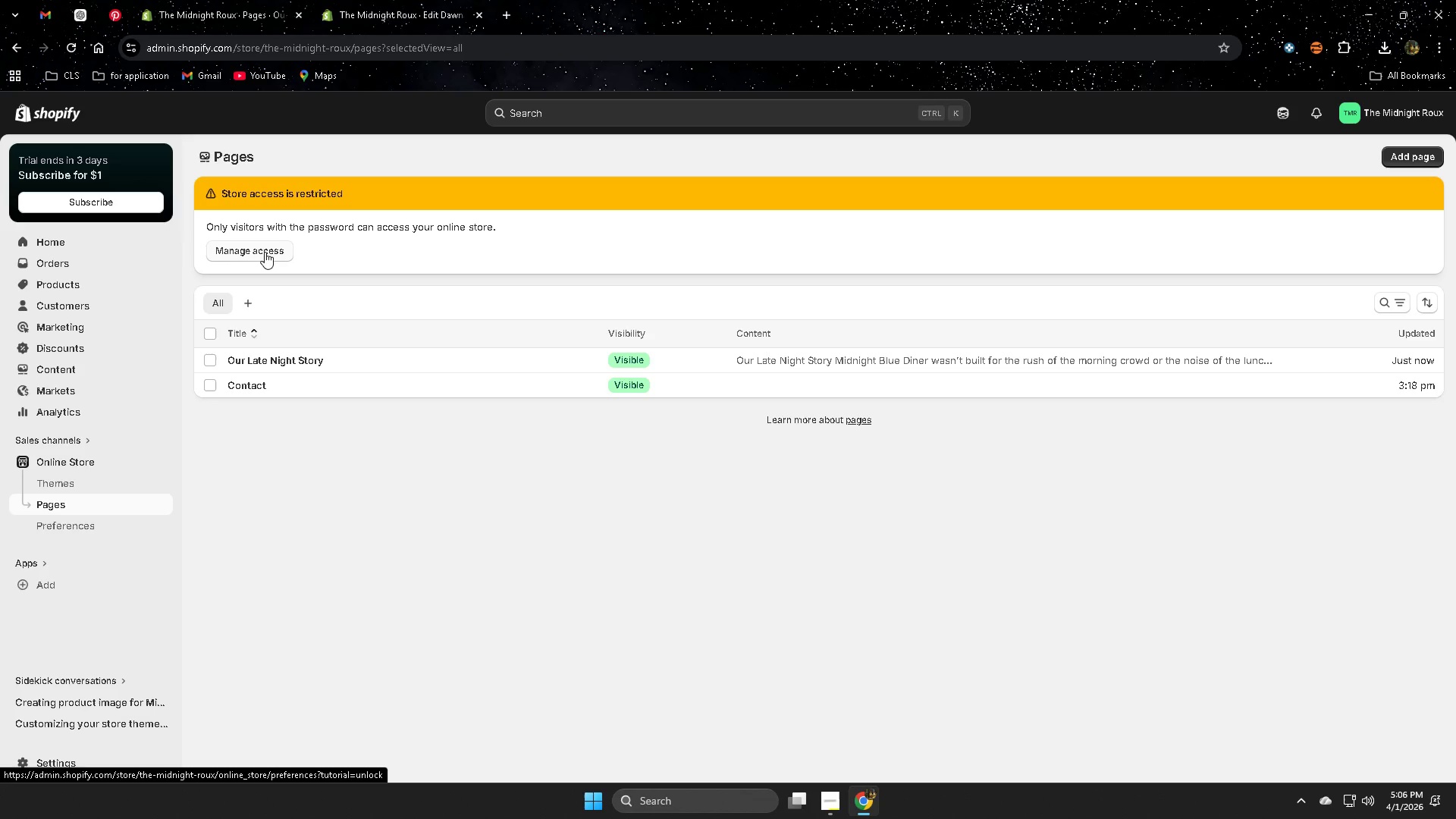 
wait(8.61)
 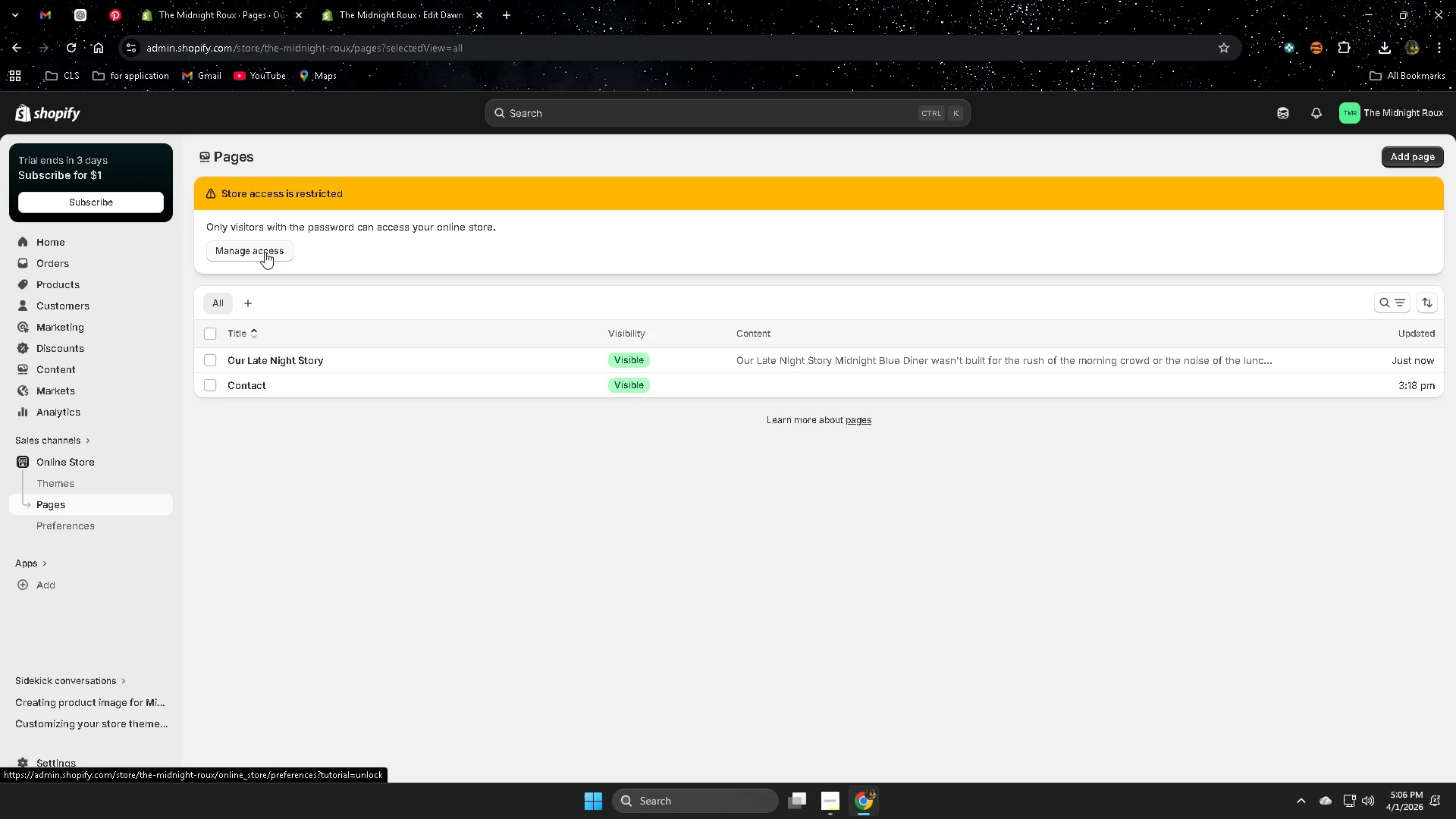 
left_click([394, 0])
 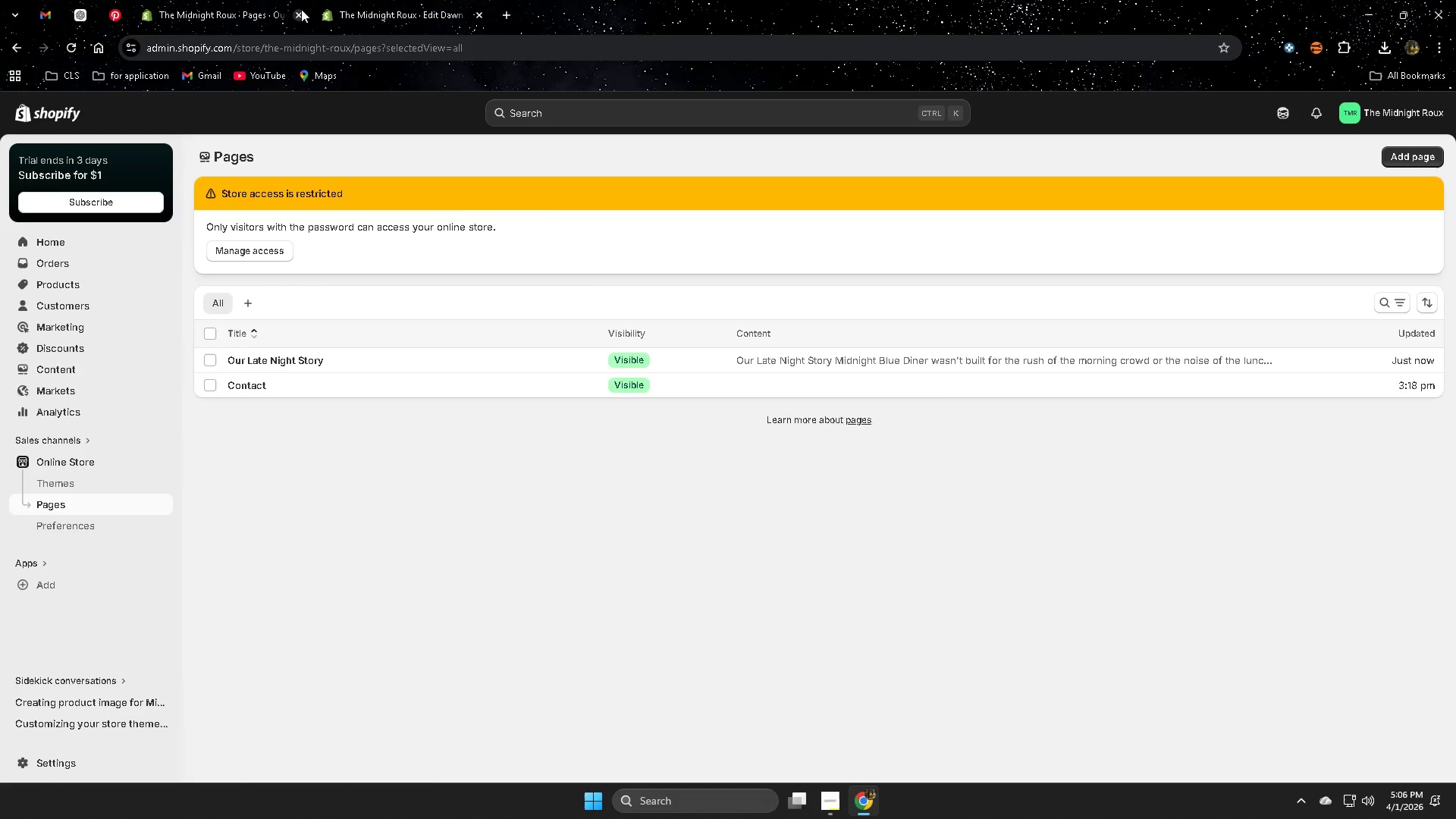 
left_click([300, 5])
 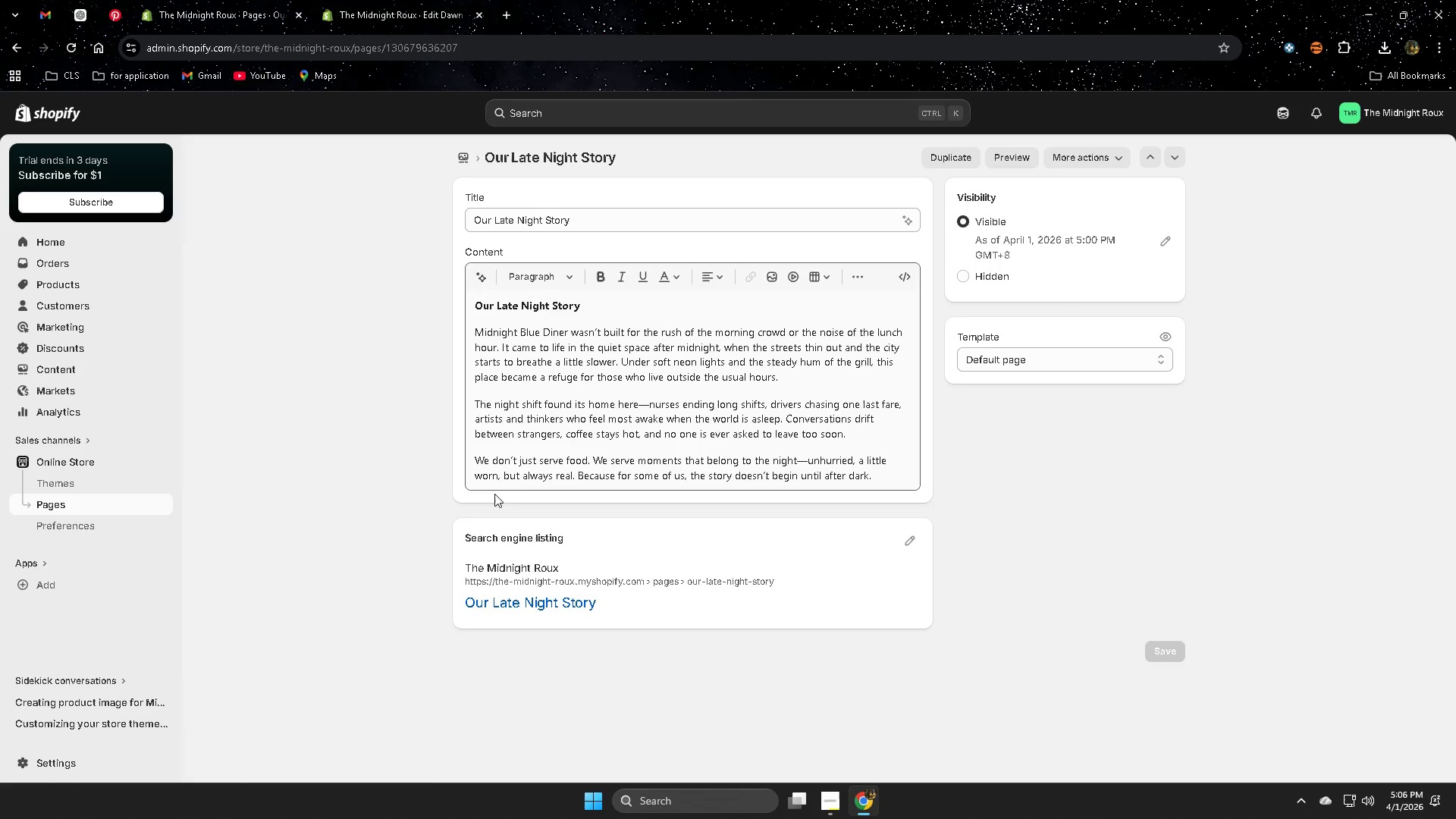 
key(Control+W)
 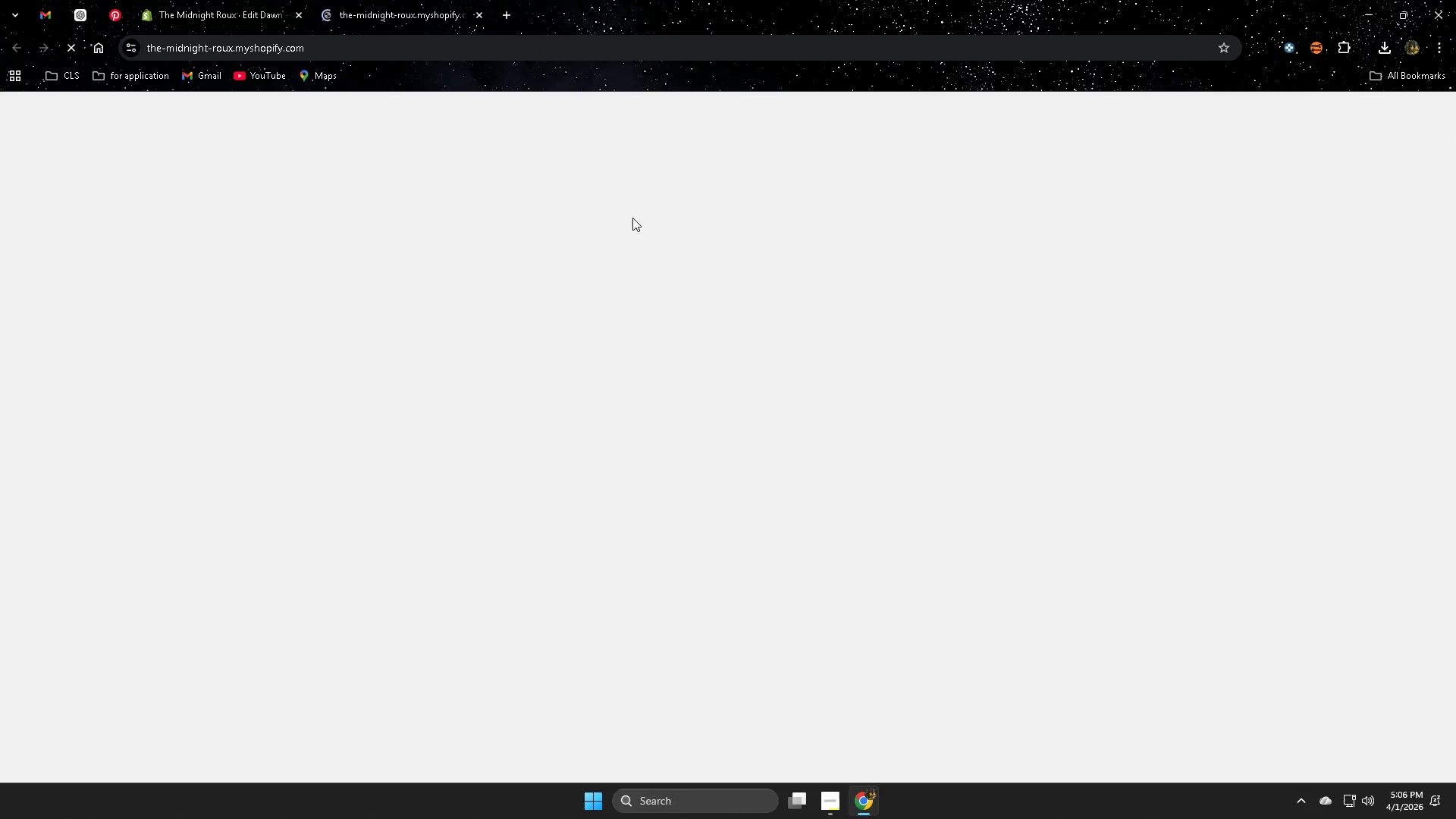 
wait(7.8)
 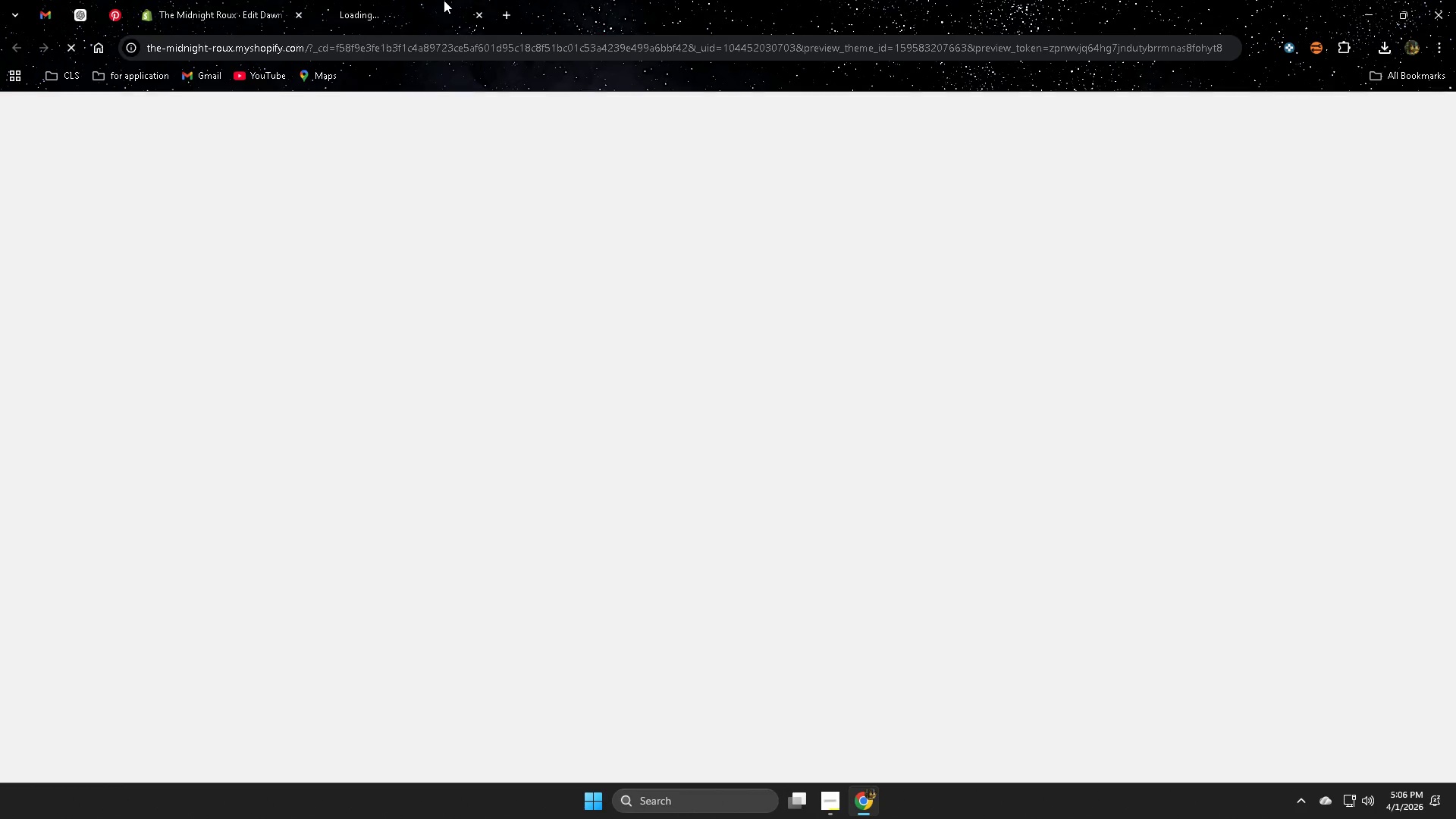 
scroll: coordinate [1095, 507], scroll_direction: down, amount: 5.0
 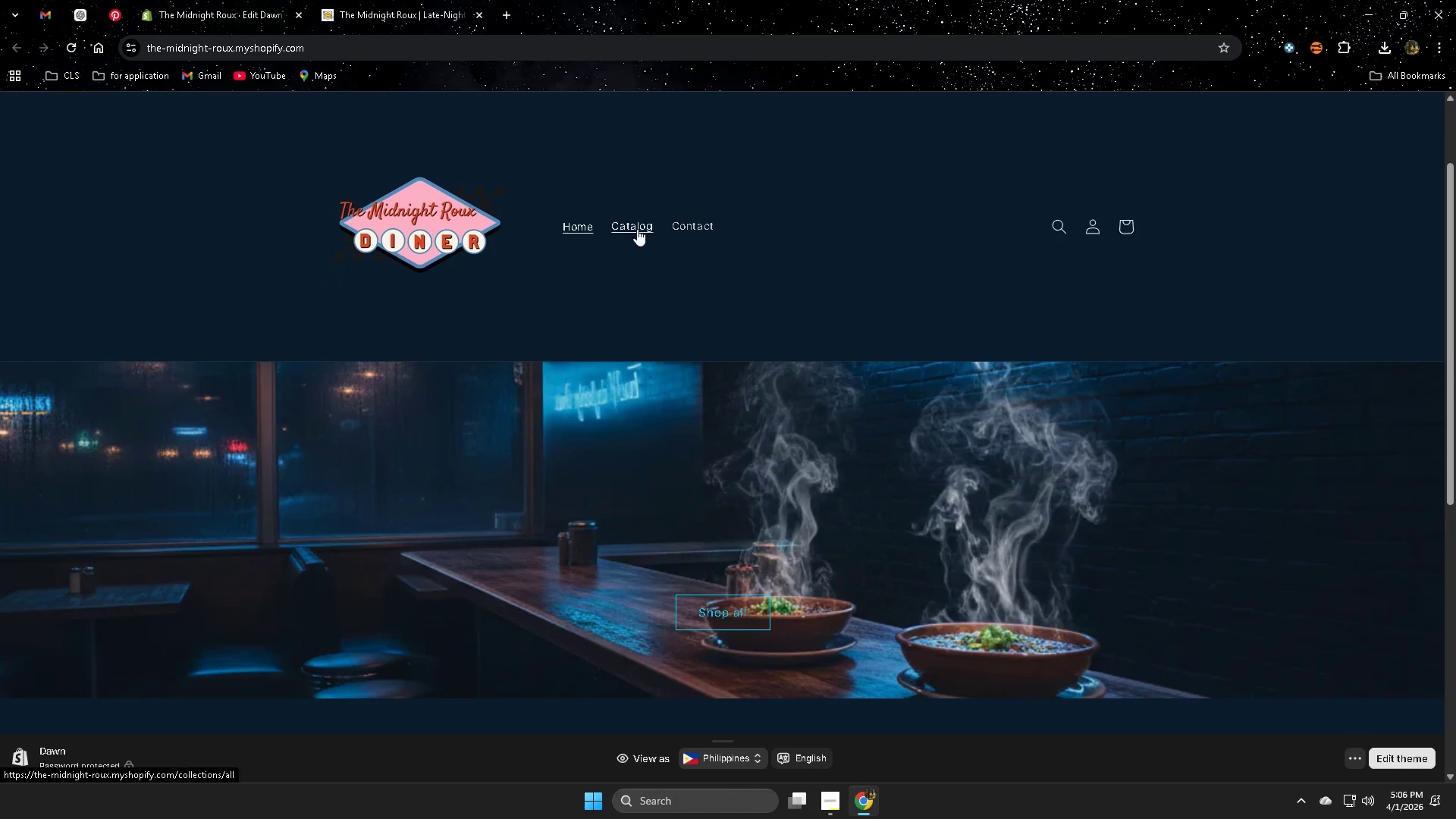 
left_click([703, 232])
 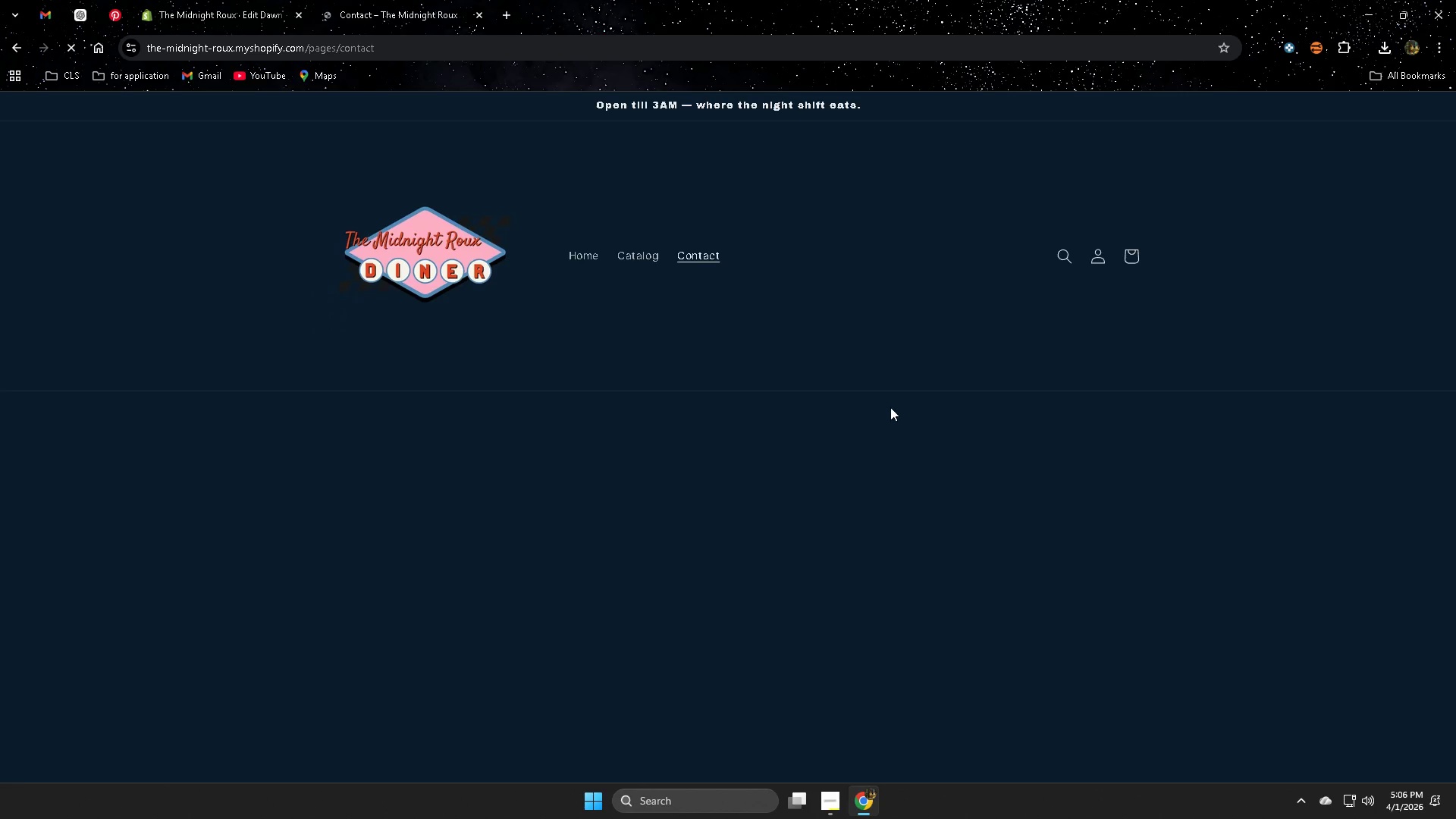 
scroll: coordinate [894, 408], scroll_direction: down, amount: 4.0
 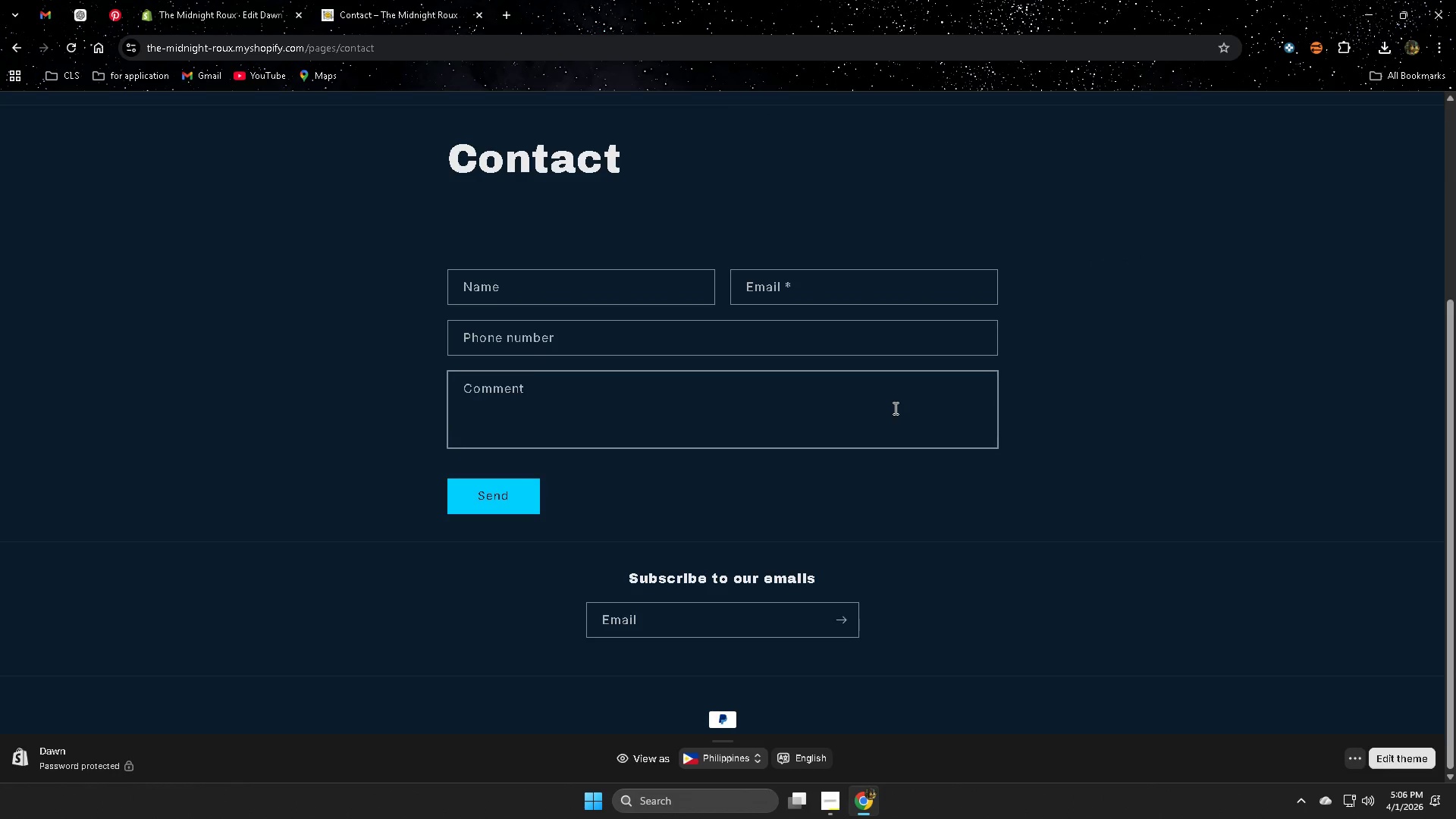 
scroll: coordinate [895, 408], scroll_direction: up, amount: 3.0
 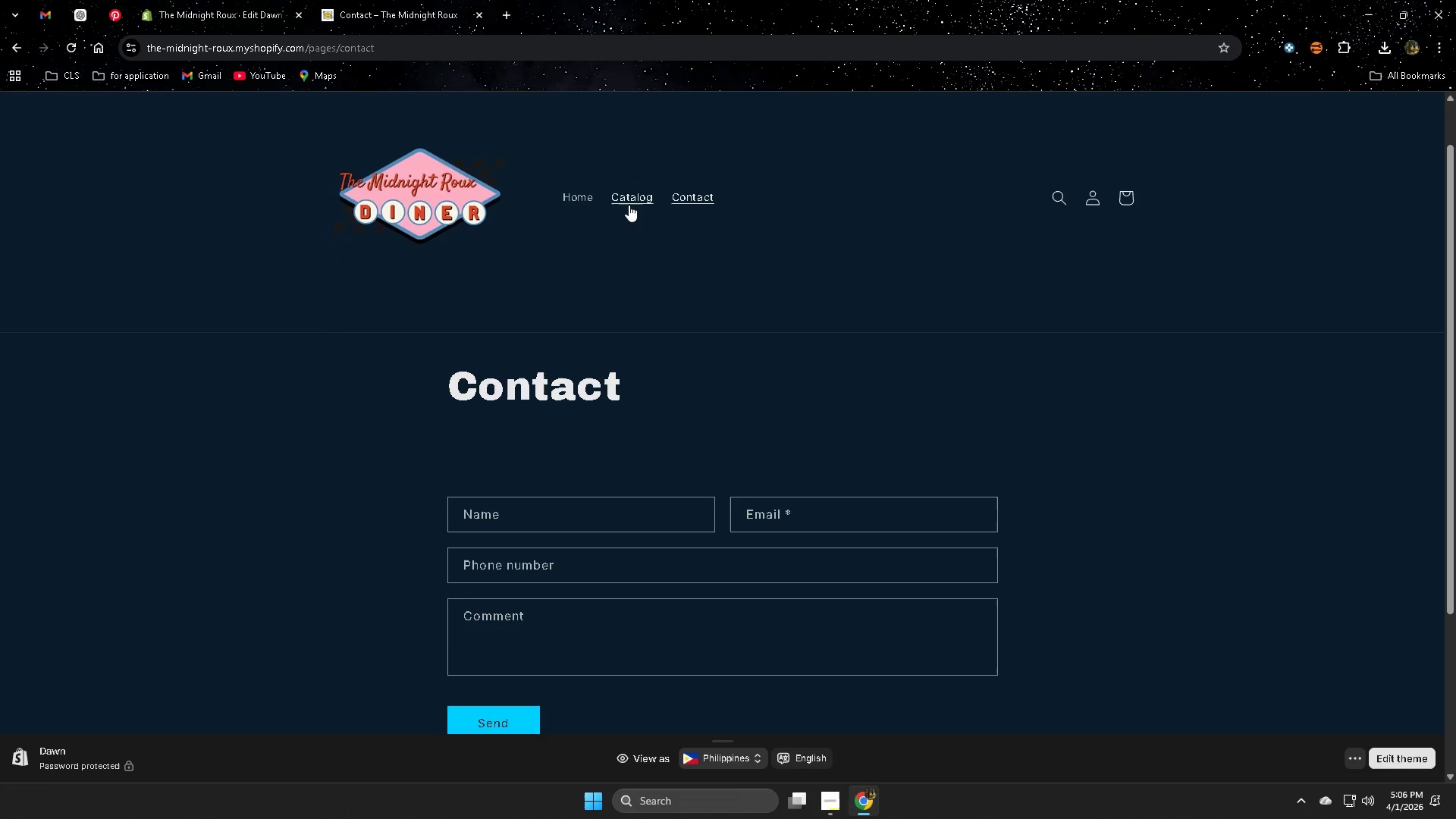 
left_click([629, 204])
 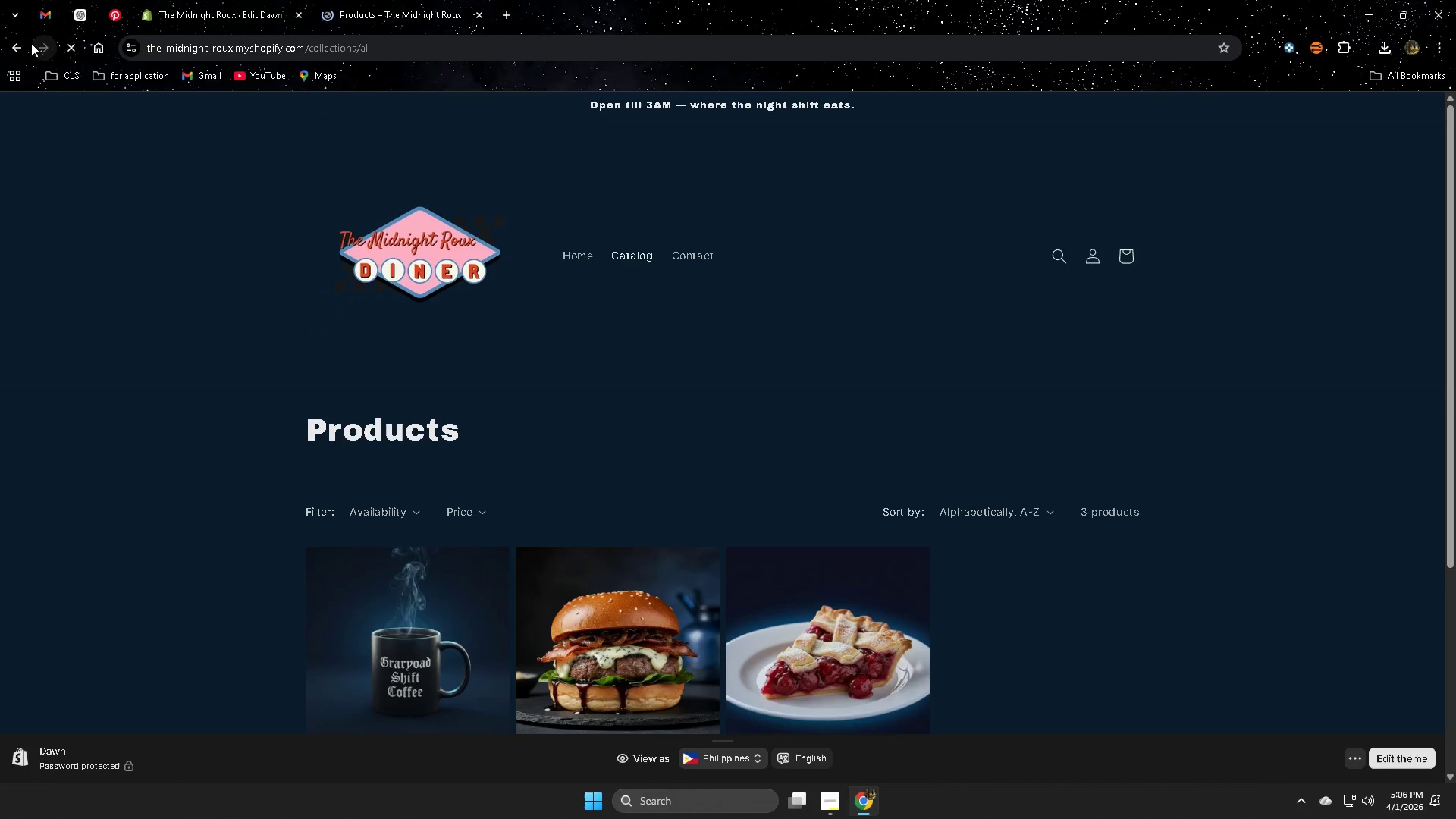 
left_click([224, 15])
 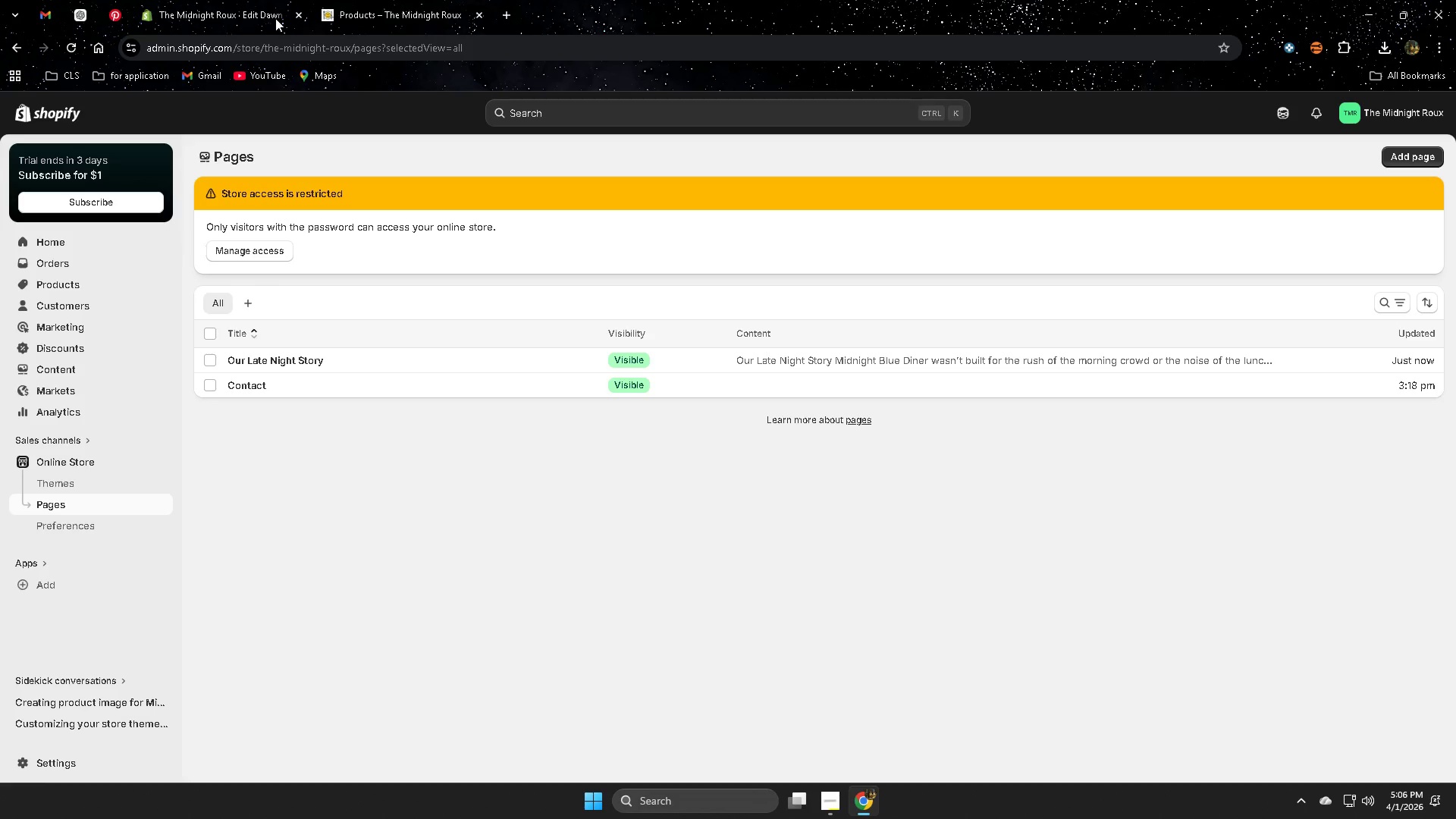 
left_click([406, 8])
 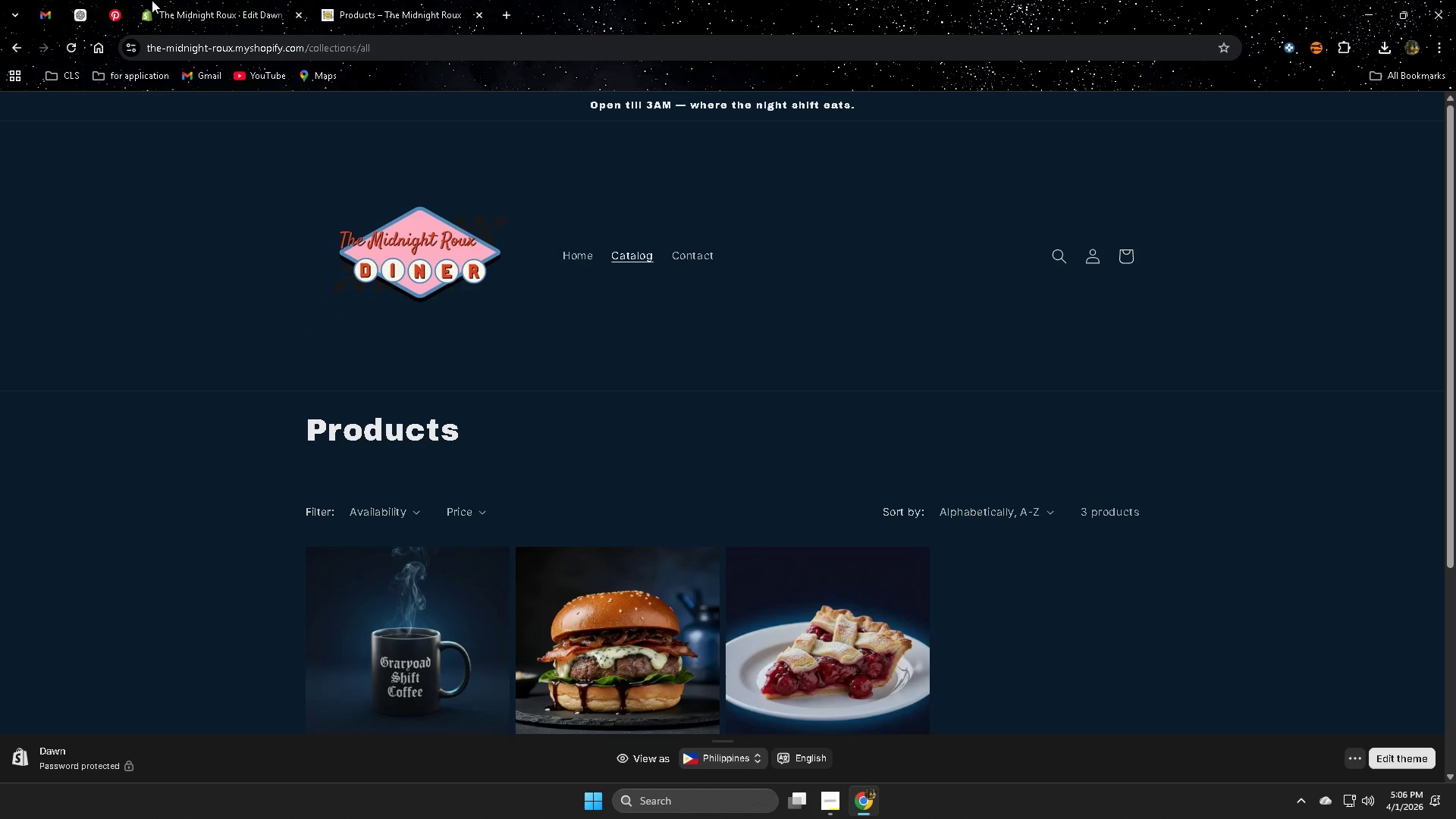 
left_click([219, 6])
 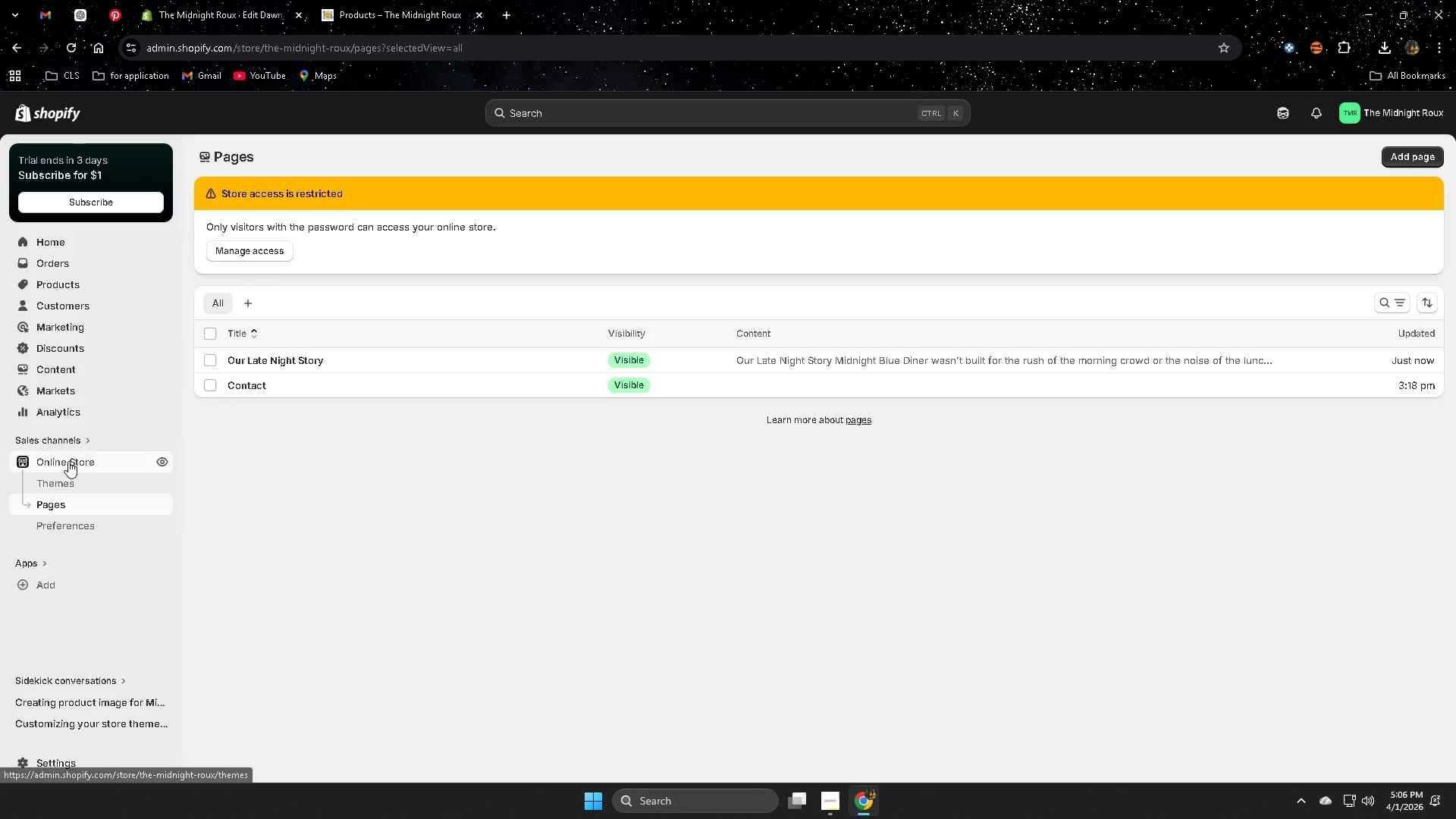 
mouse_move([474, 542])
 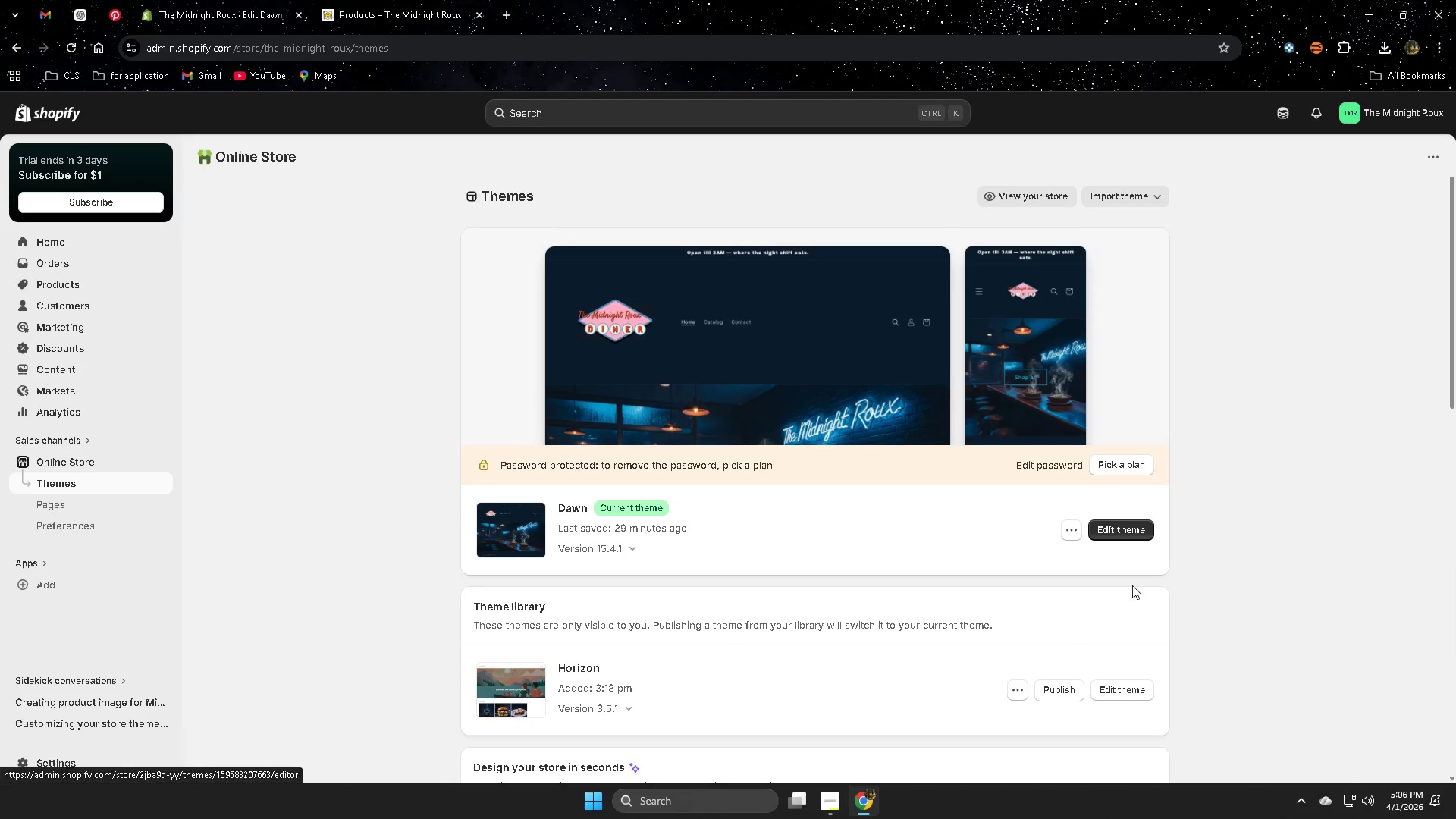 
left_click([1117, 529])
 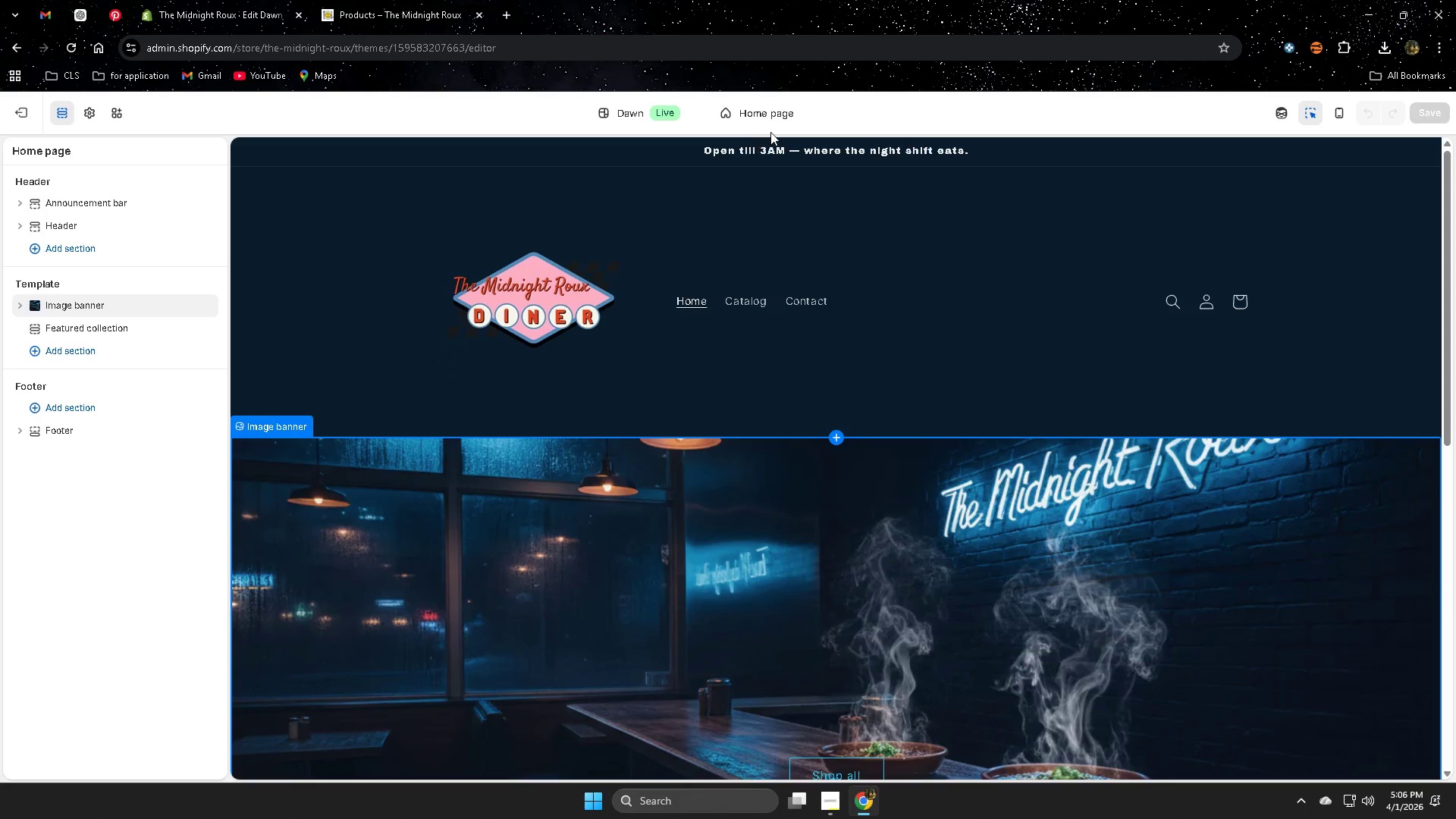 
left_click([804, 109])
 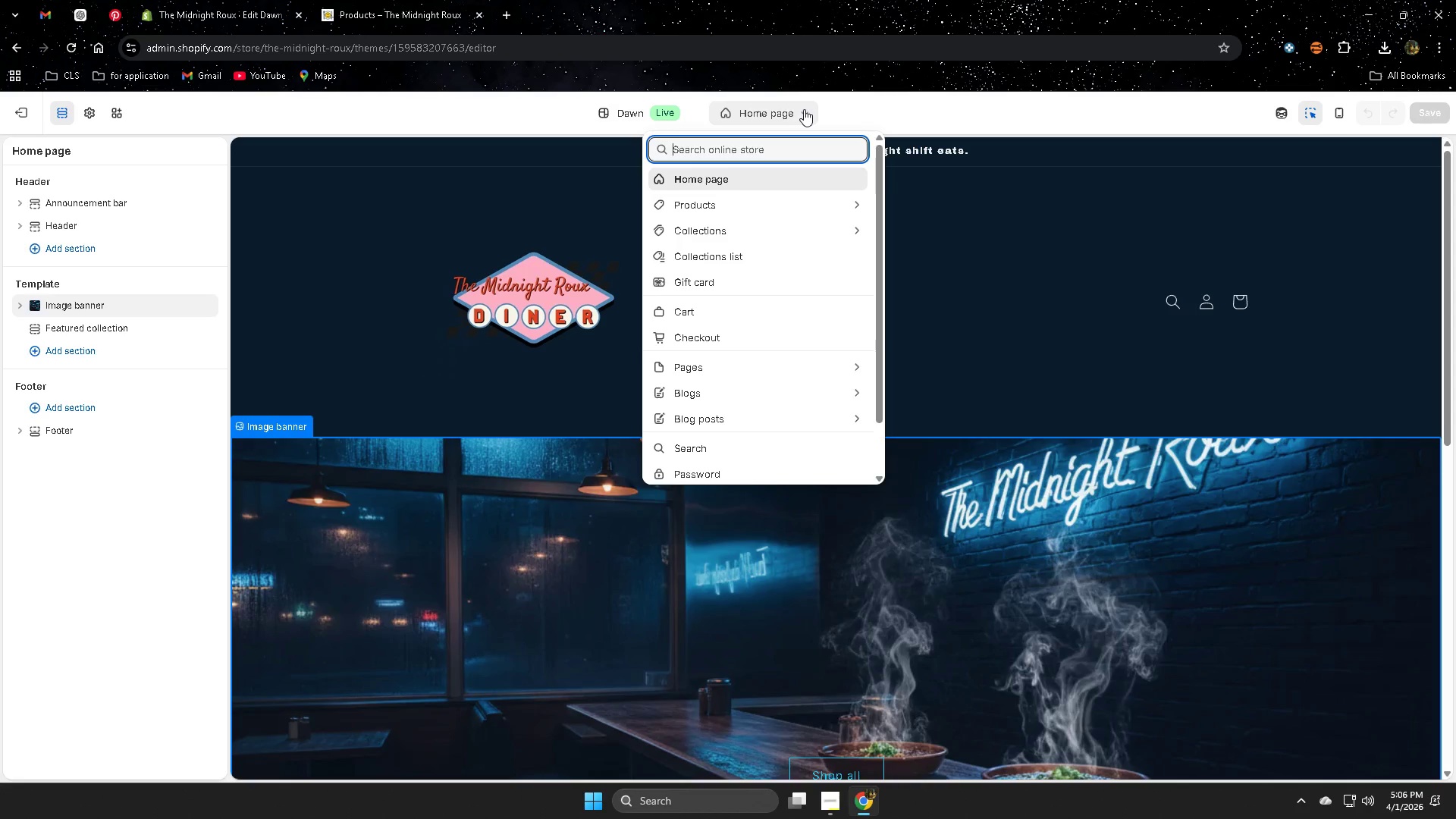 
wait(6.41)
 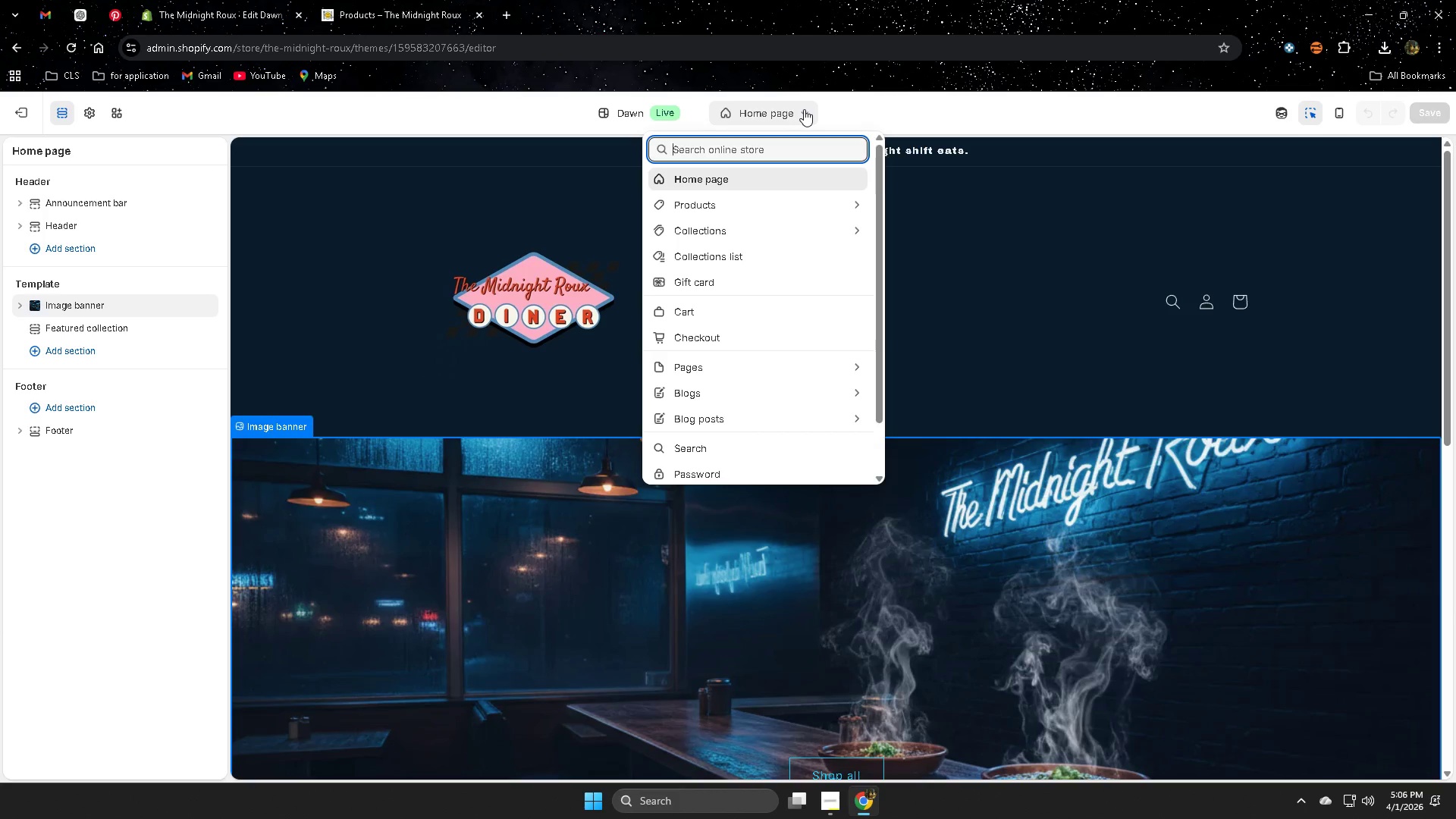 
left_click([1044, 205])
 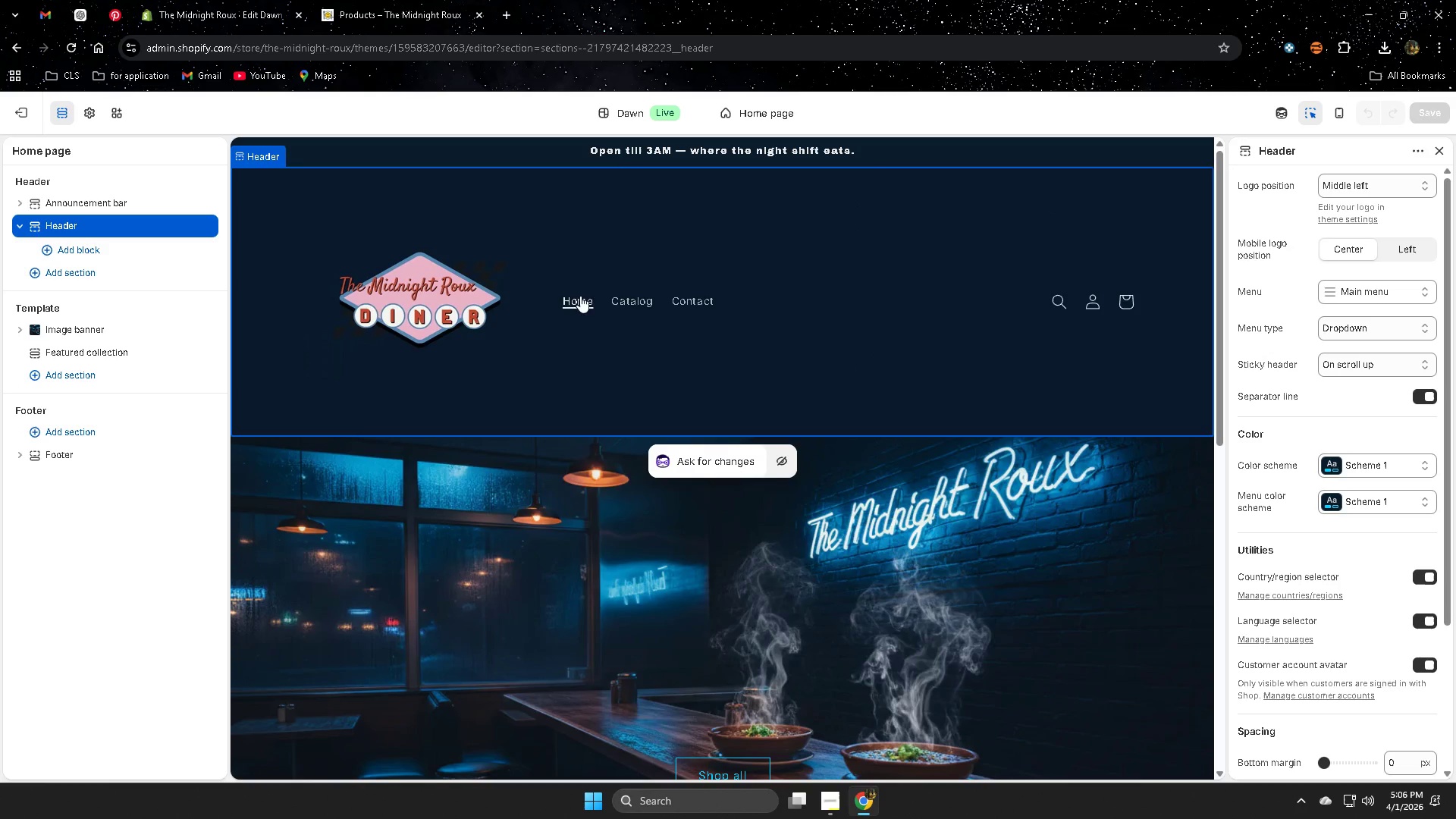 
left_click([770, 292])
 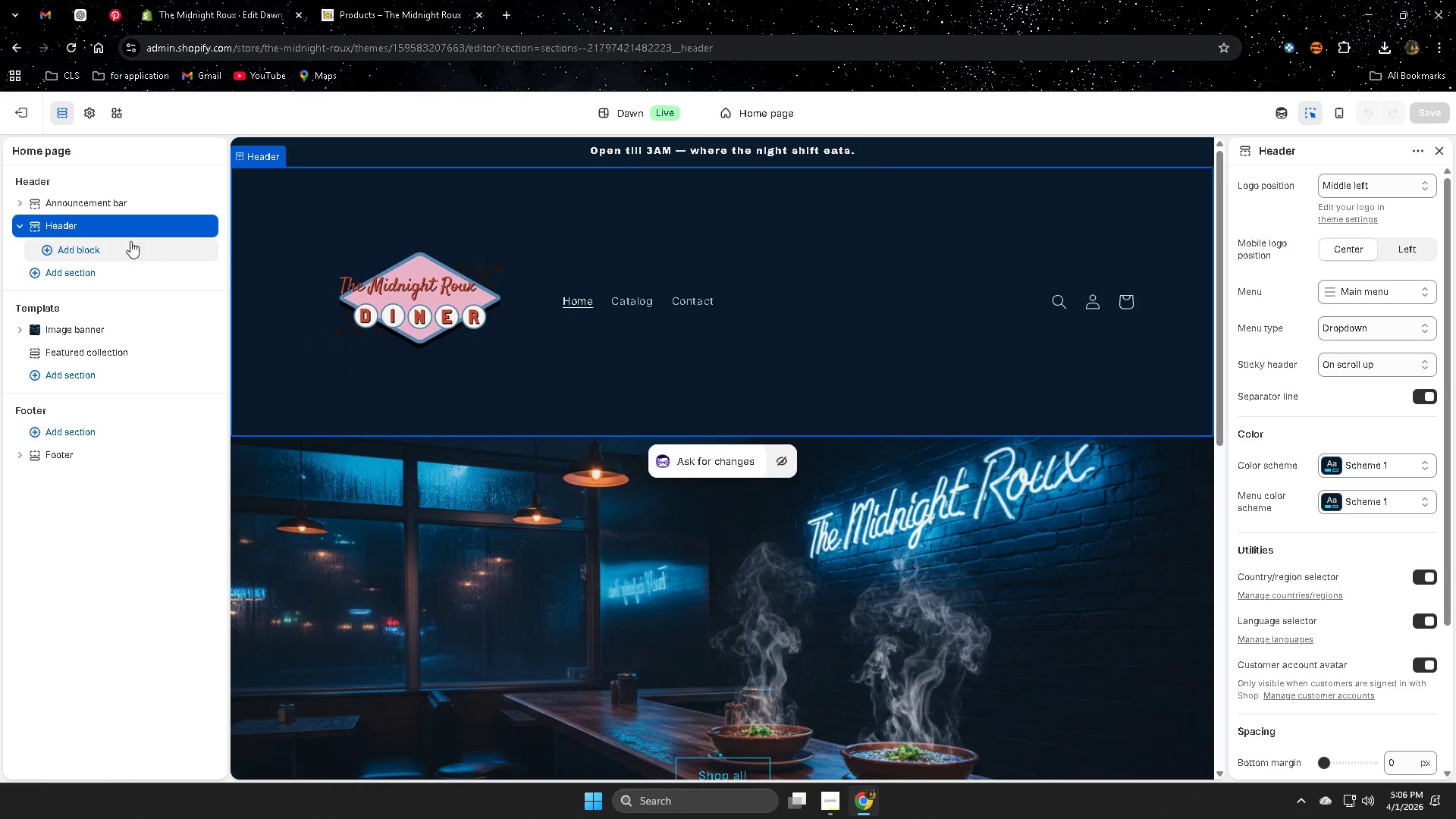 
left_click([56, 205])
 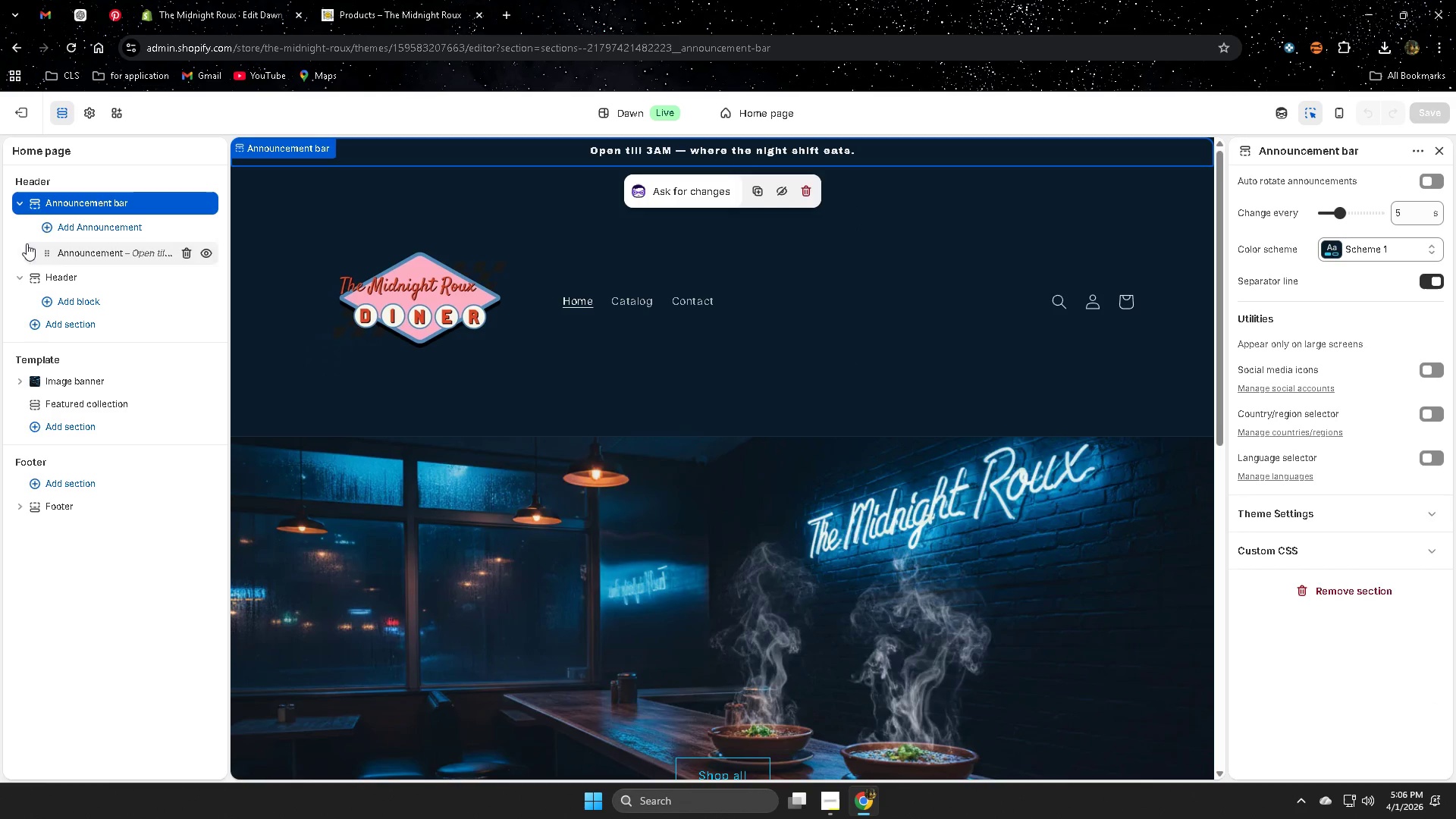 
left_click([21, 206])
 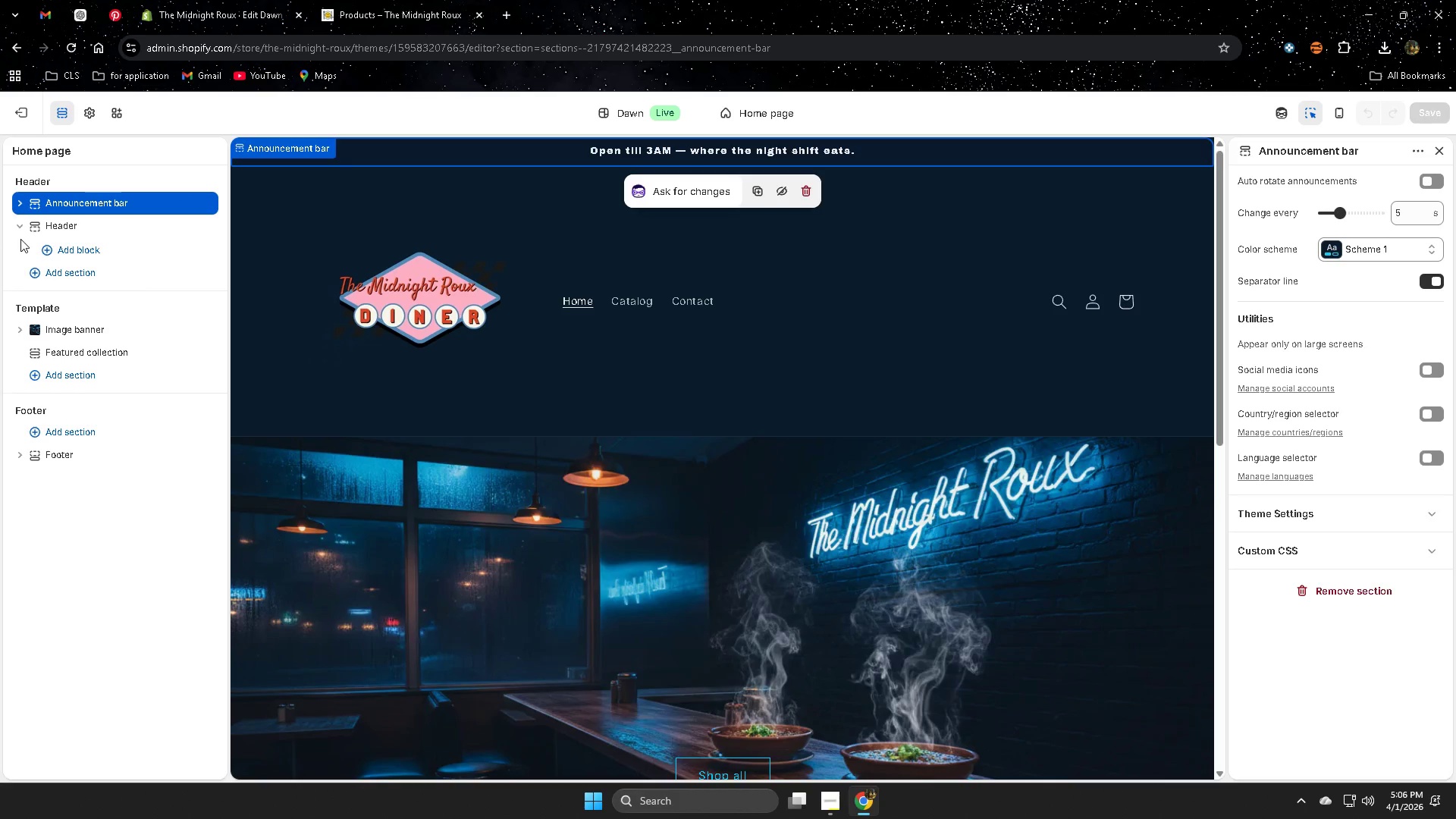 
left_click([21, 231])
 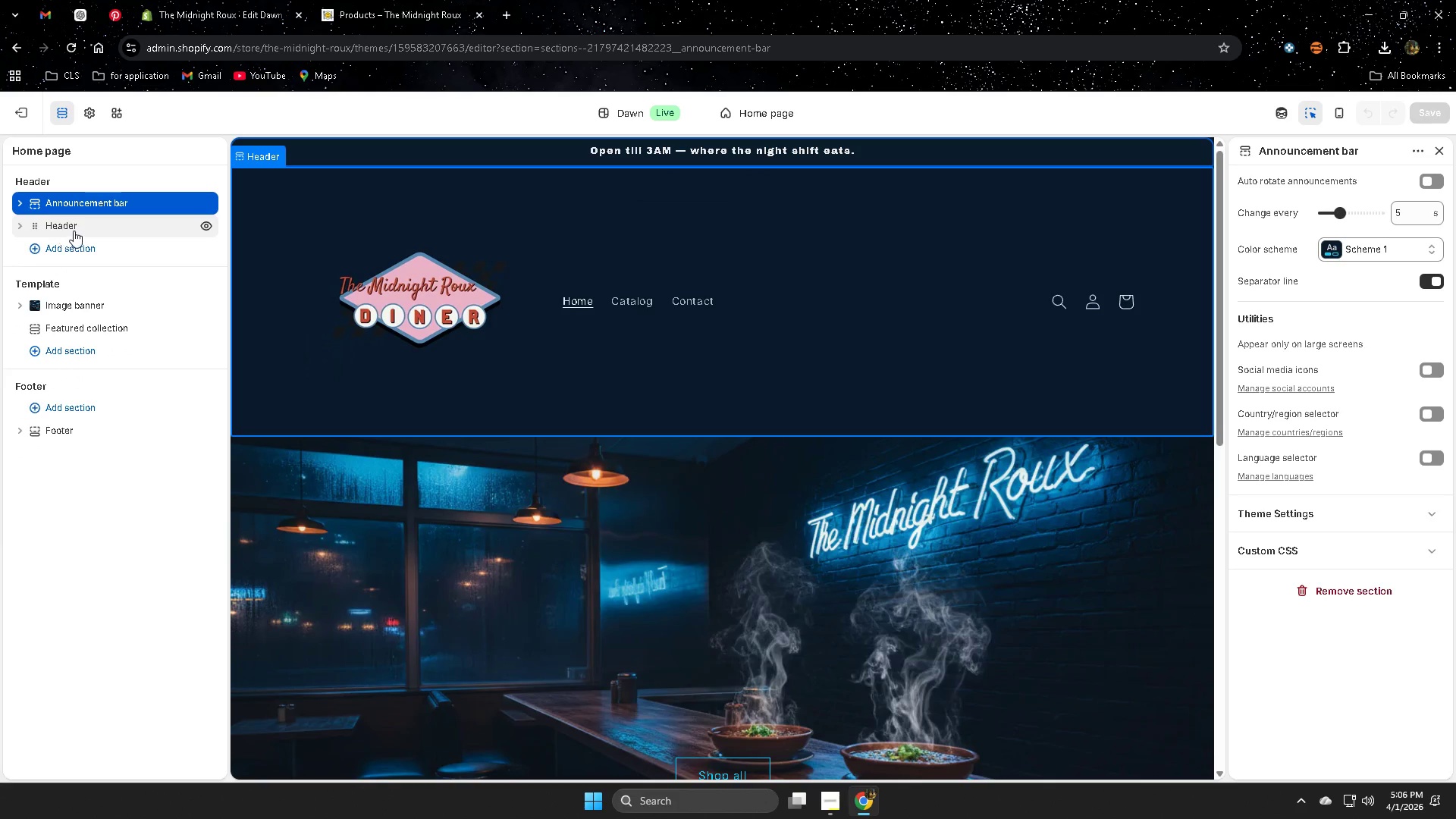 
left_click([88, 228])
 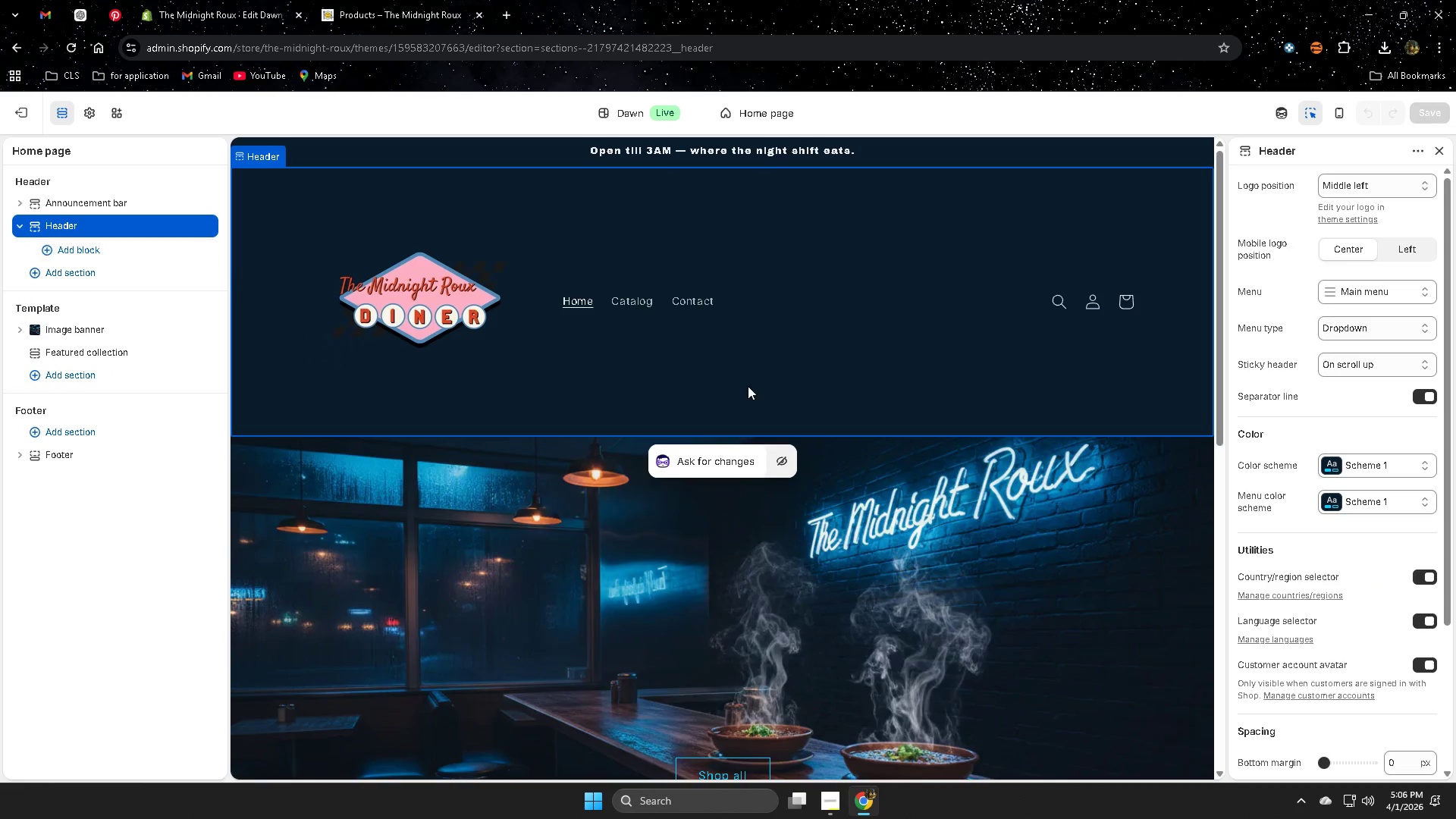 
left_click([730, 346])
 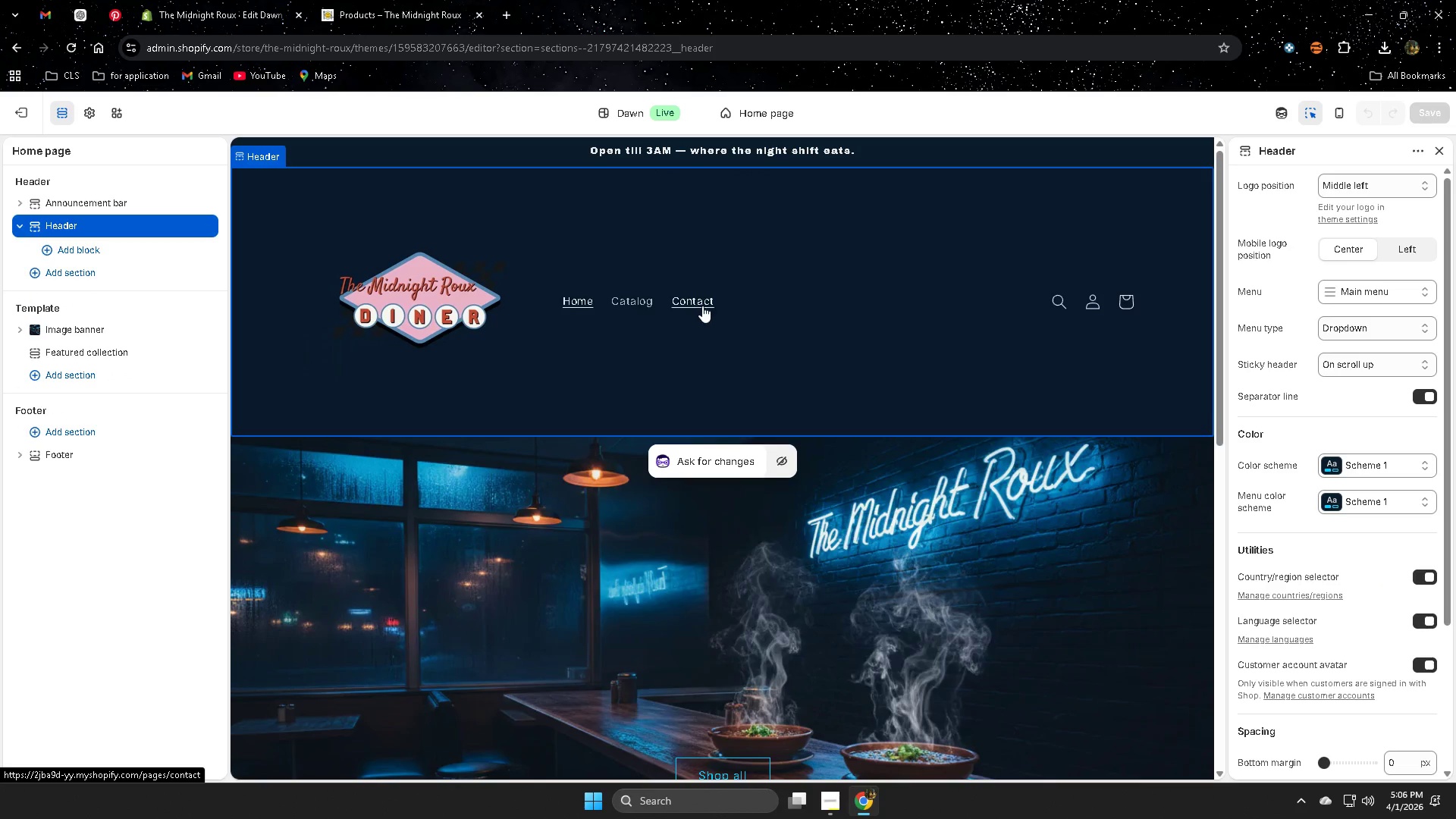 
left_click([823, 300])
 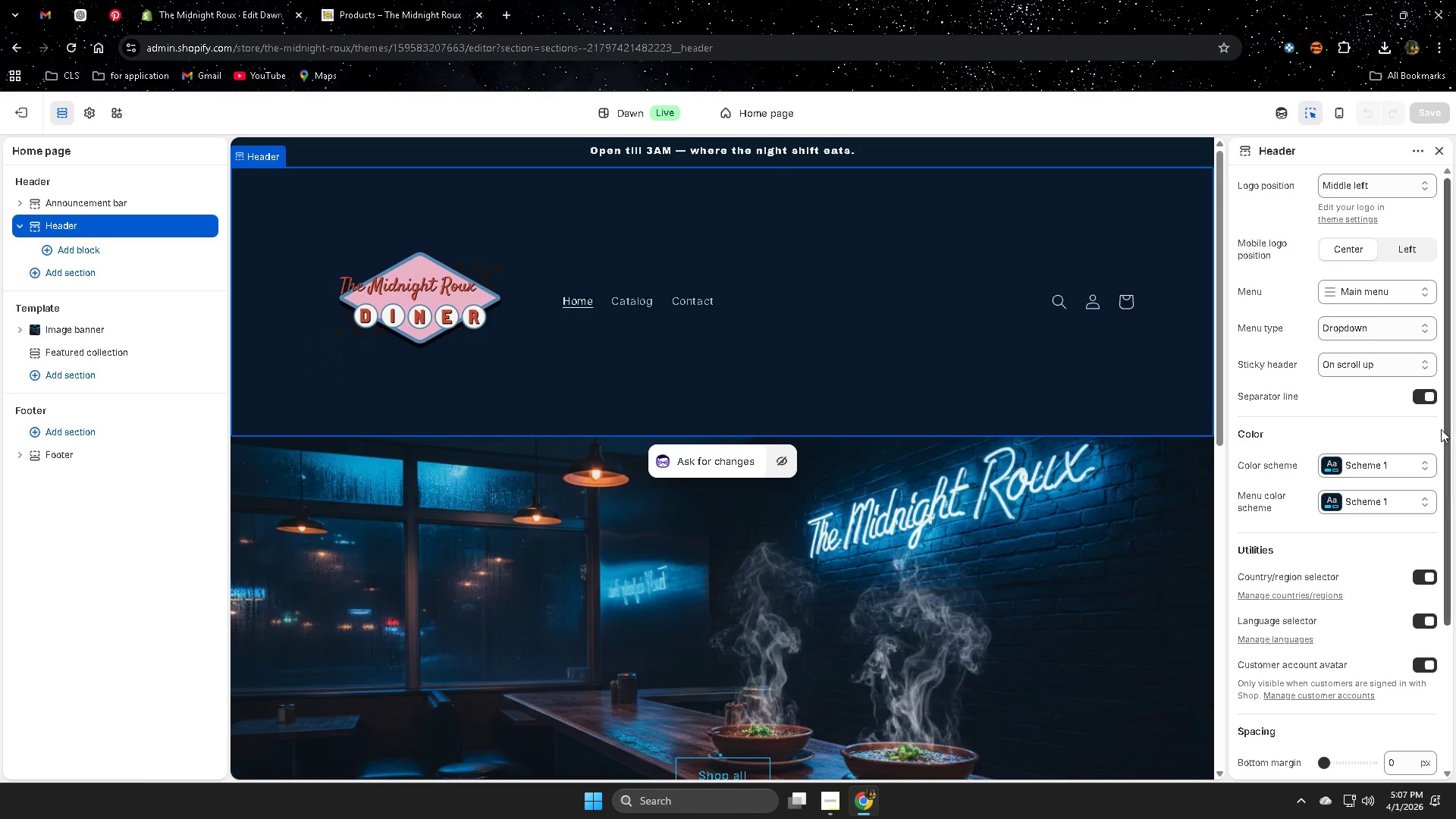 
scroll: coordinate [1354, 433], scroll_direction: down, amount: 6.0
 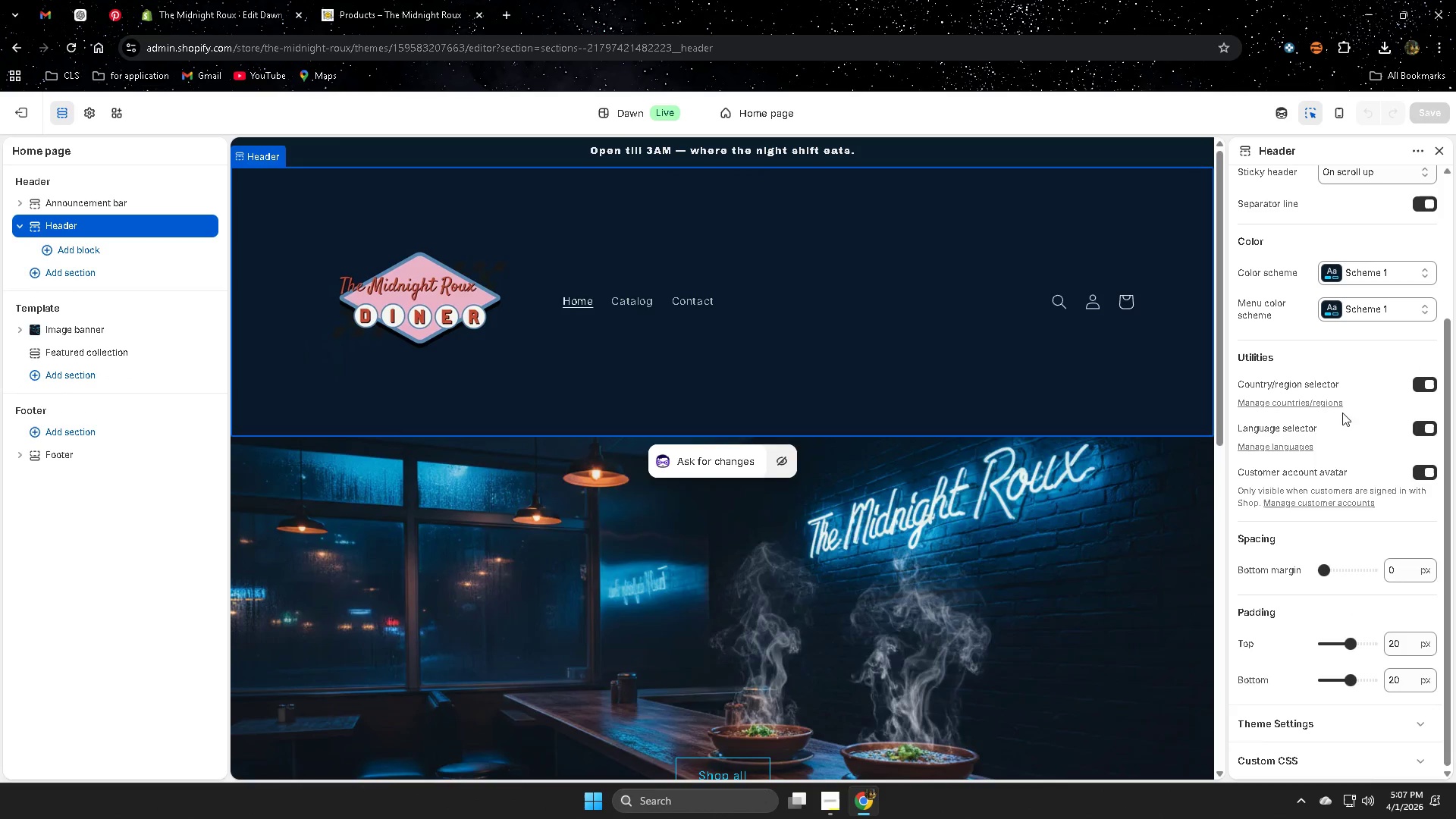 
scroll: coordinate [1335, 408], scroll_direction: up, amount: 3.0
 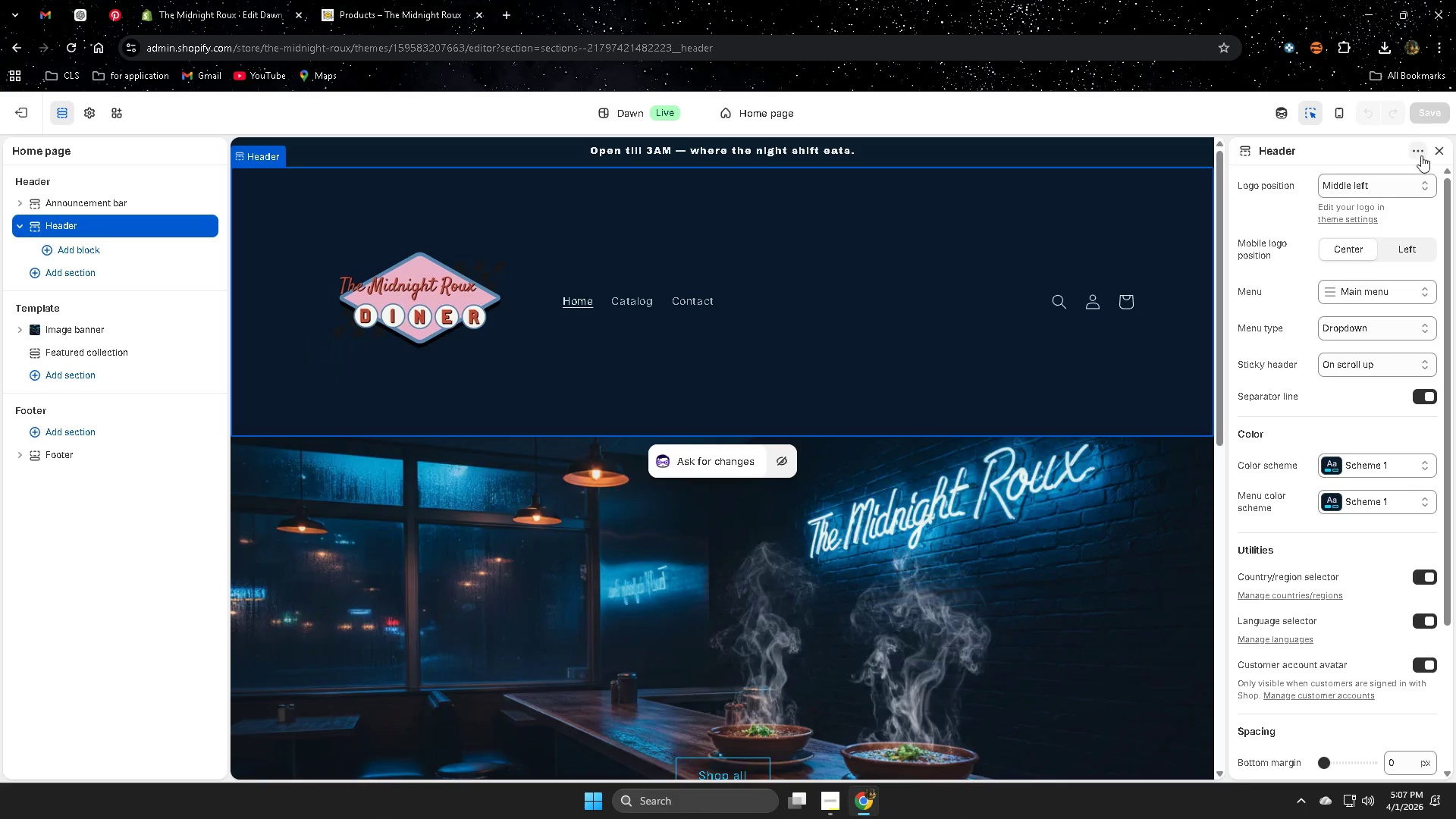 
left_click([1420, 153])
 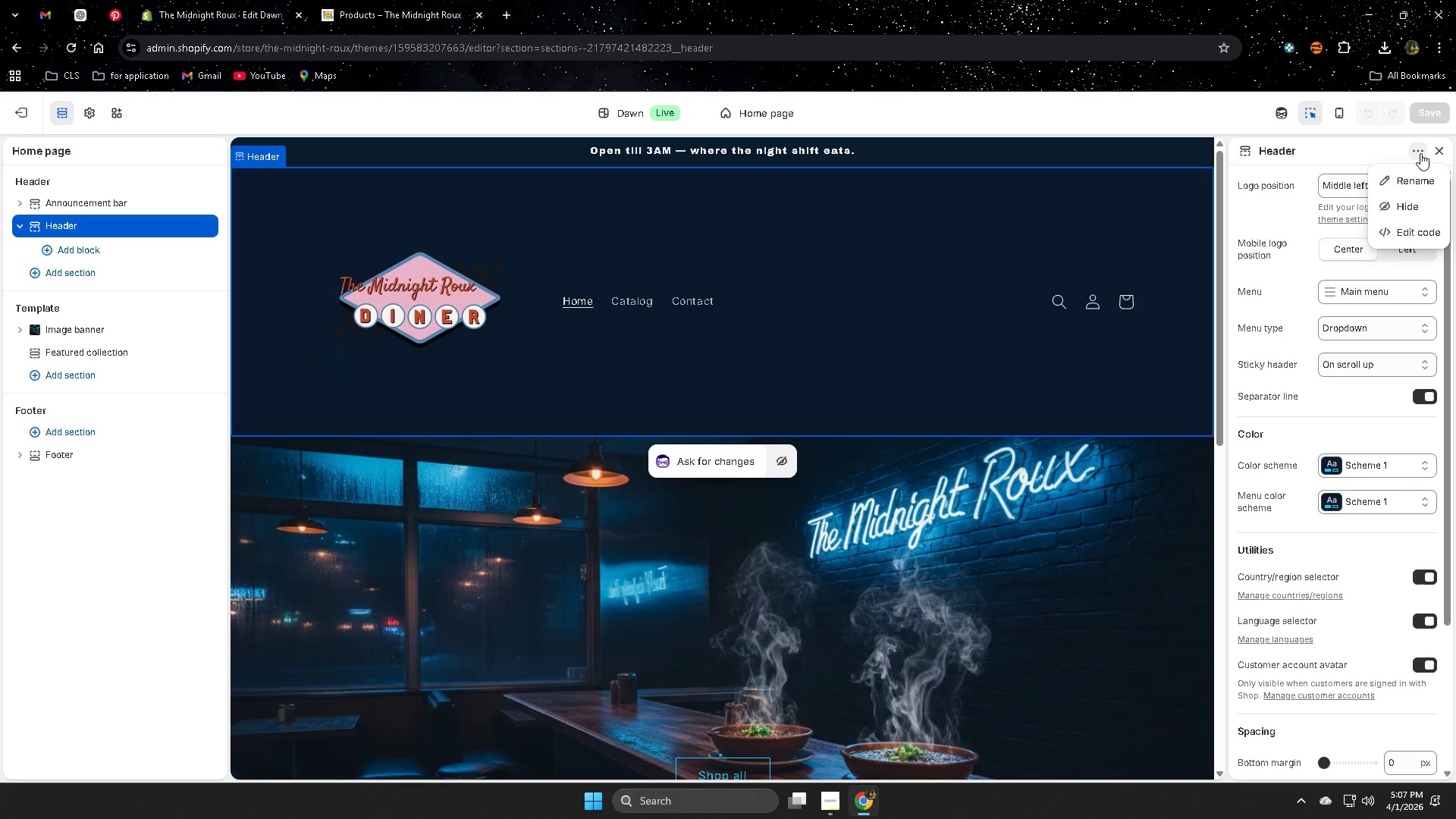 
left_click([1420, 153])
 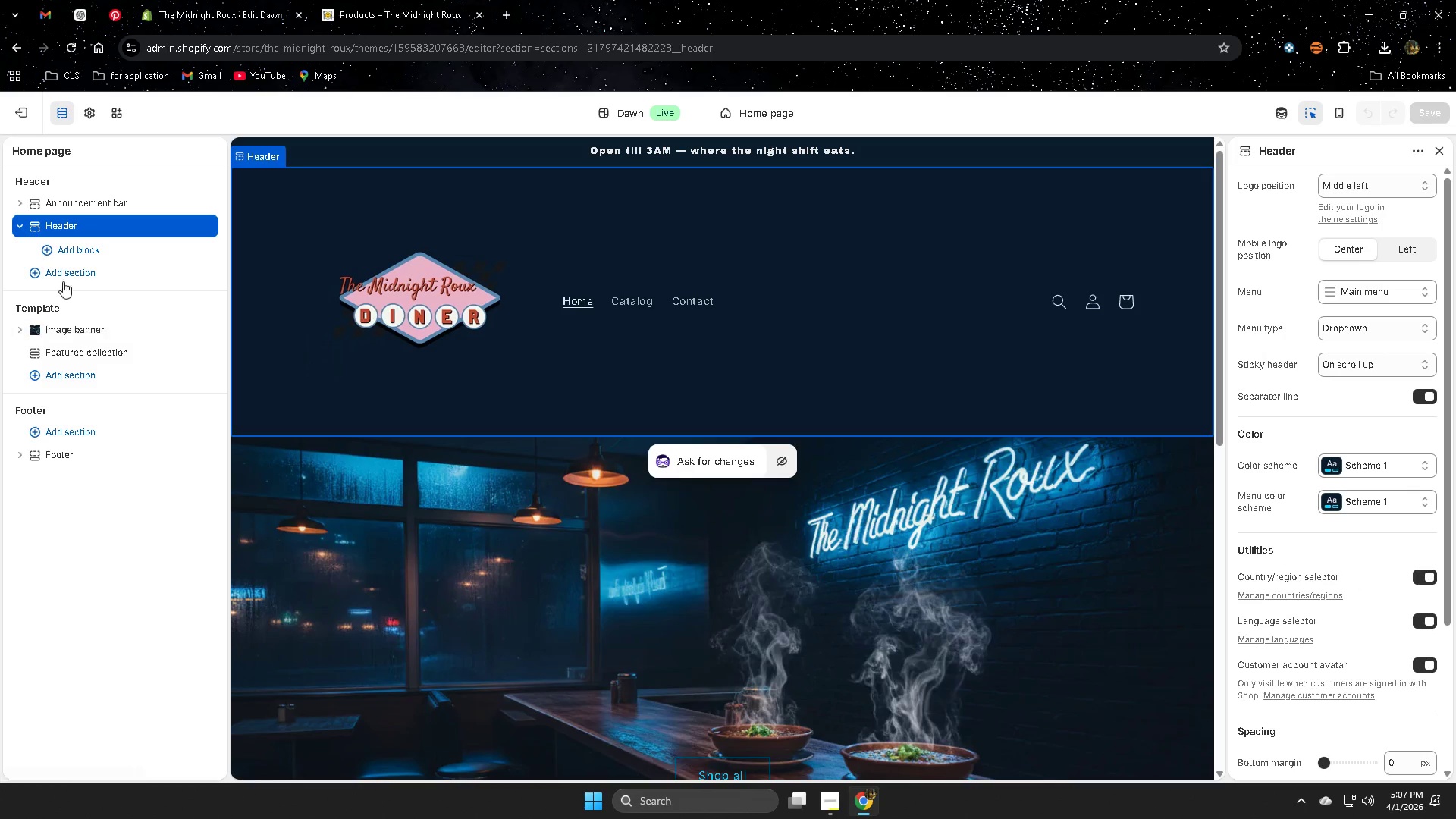 
left_click([85, 275])
 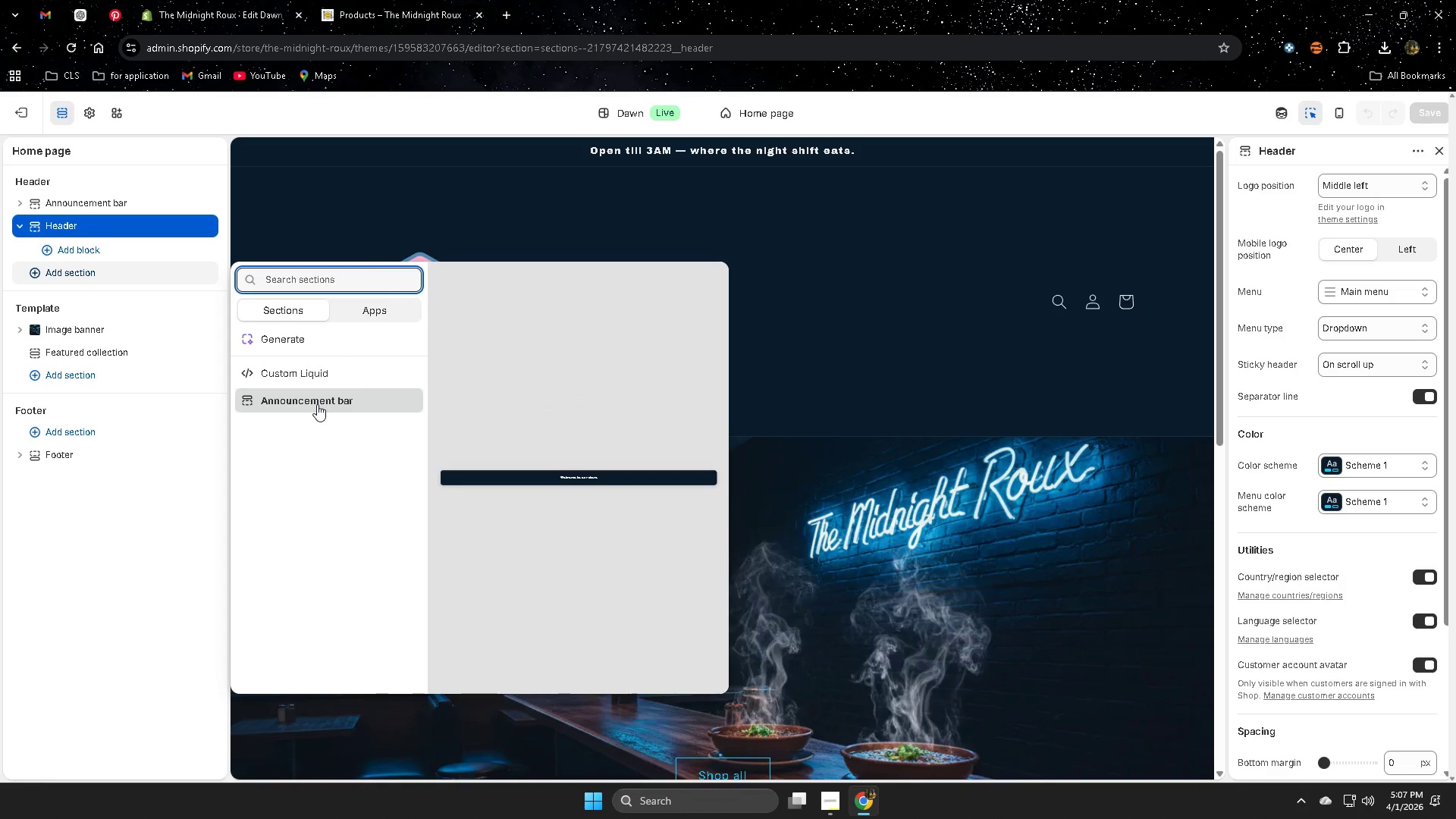 
left_click([347, 283])
 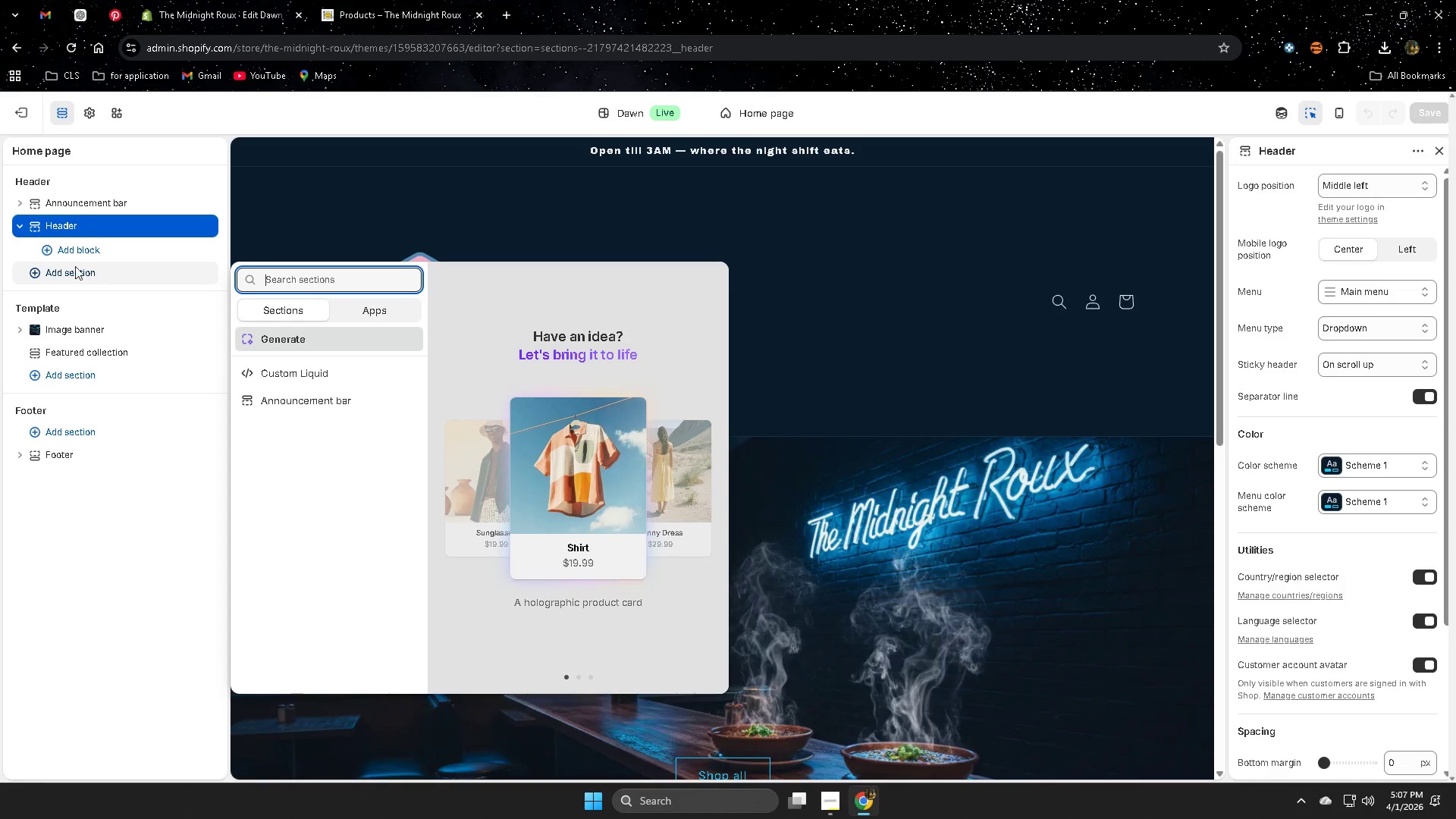 
left_click([93, 253])
 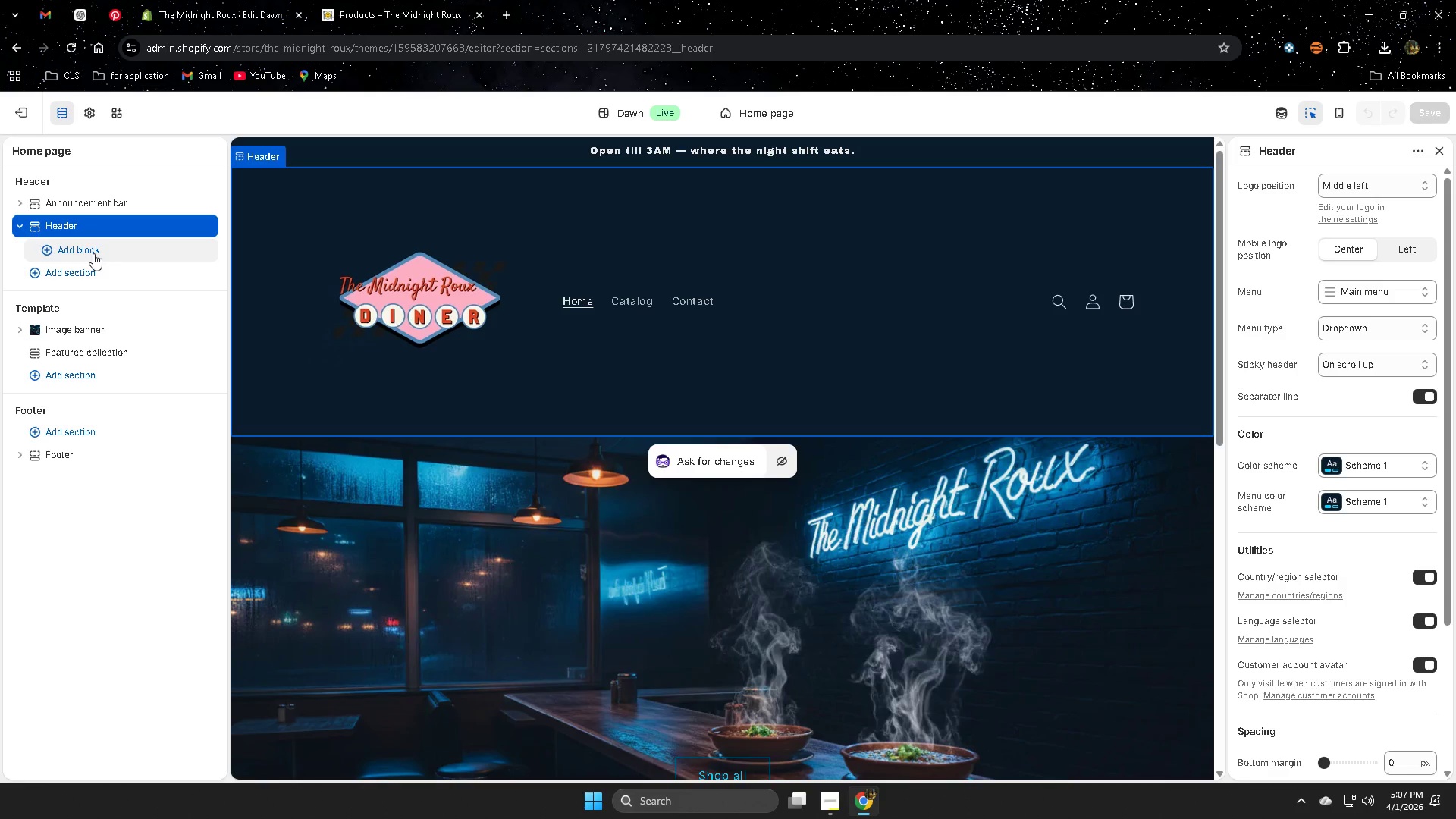 
left_click([93, 253])
 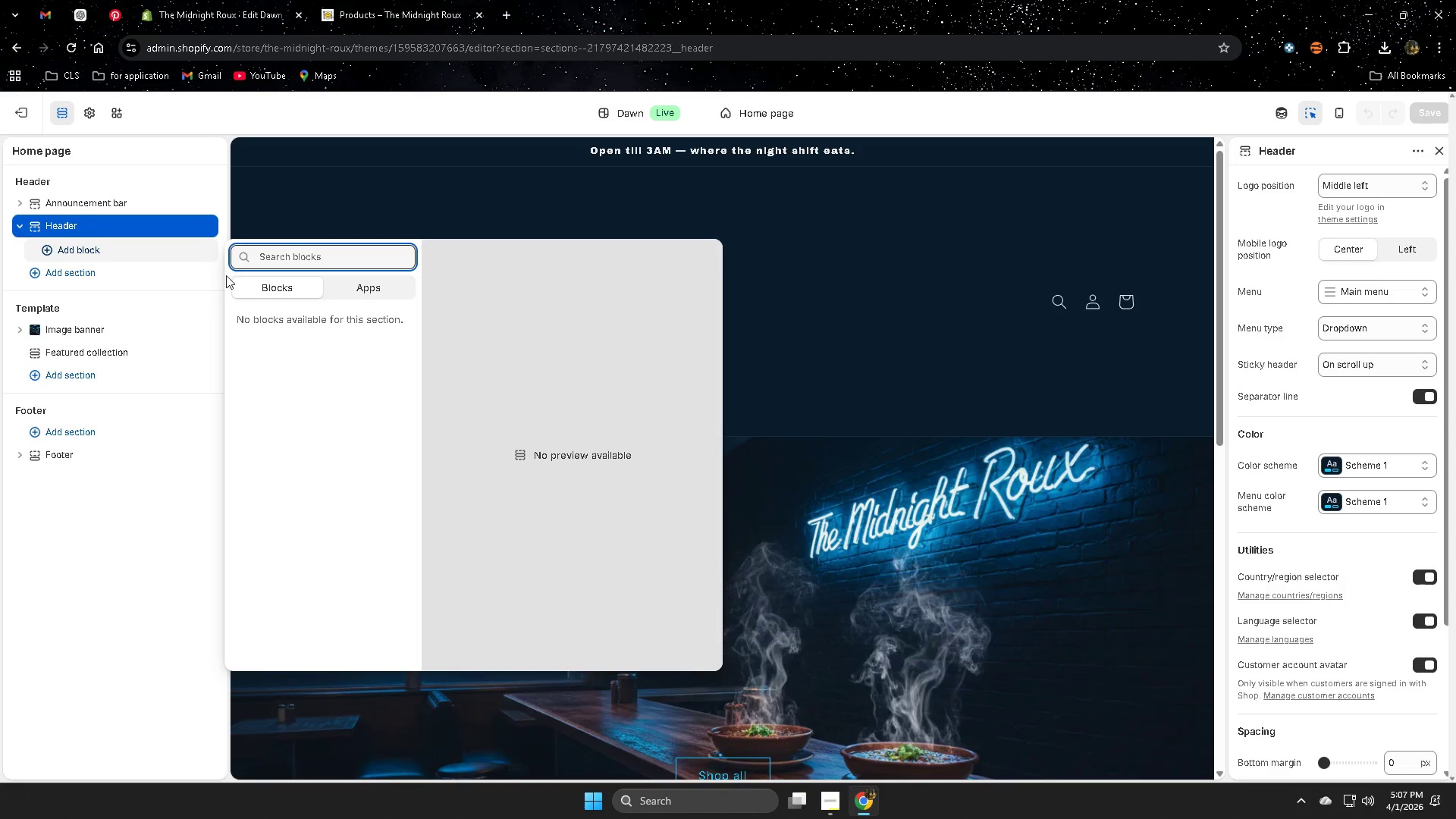 
left_click([69, 271])
 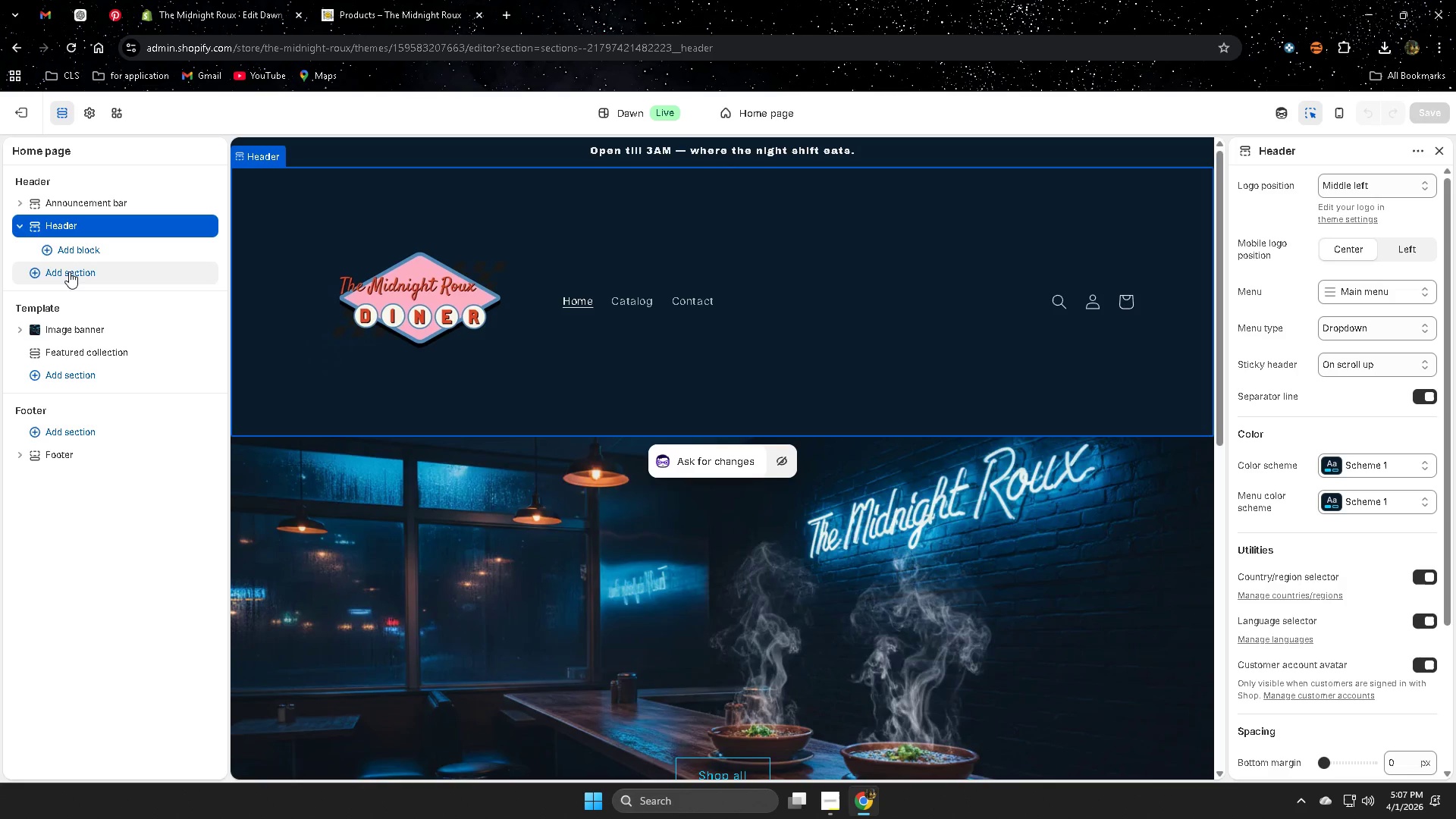 
left_click([69, 271])
 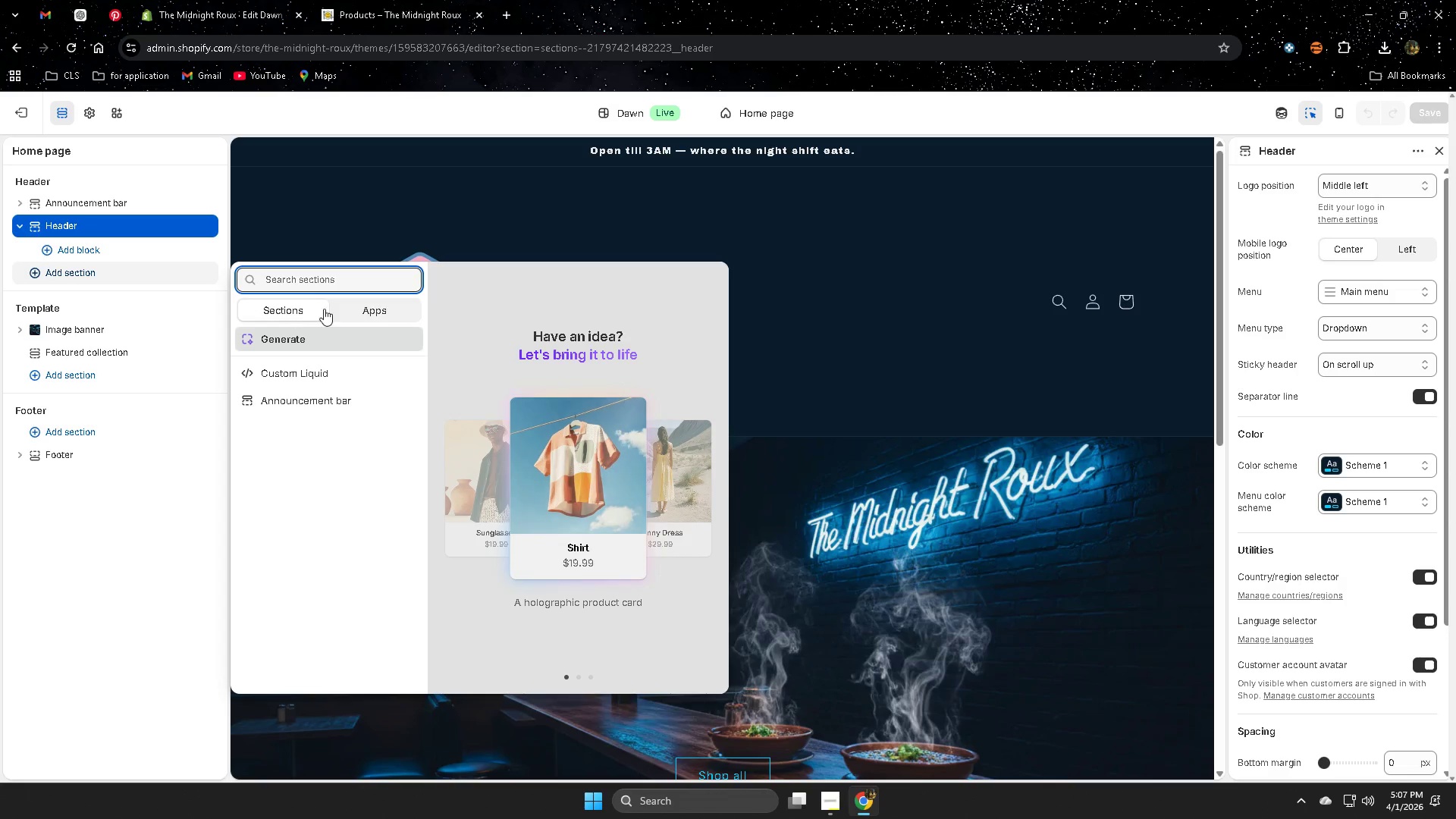 
left_click([122, 202])
 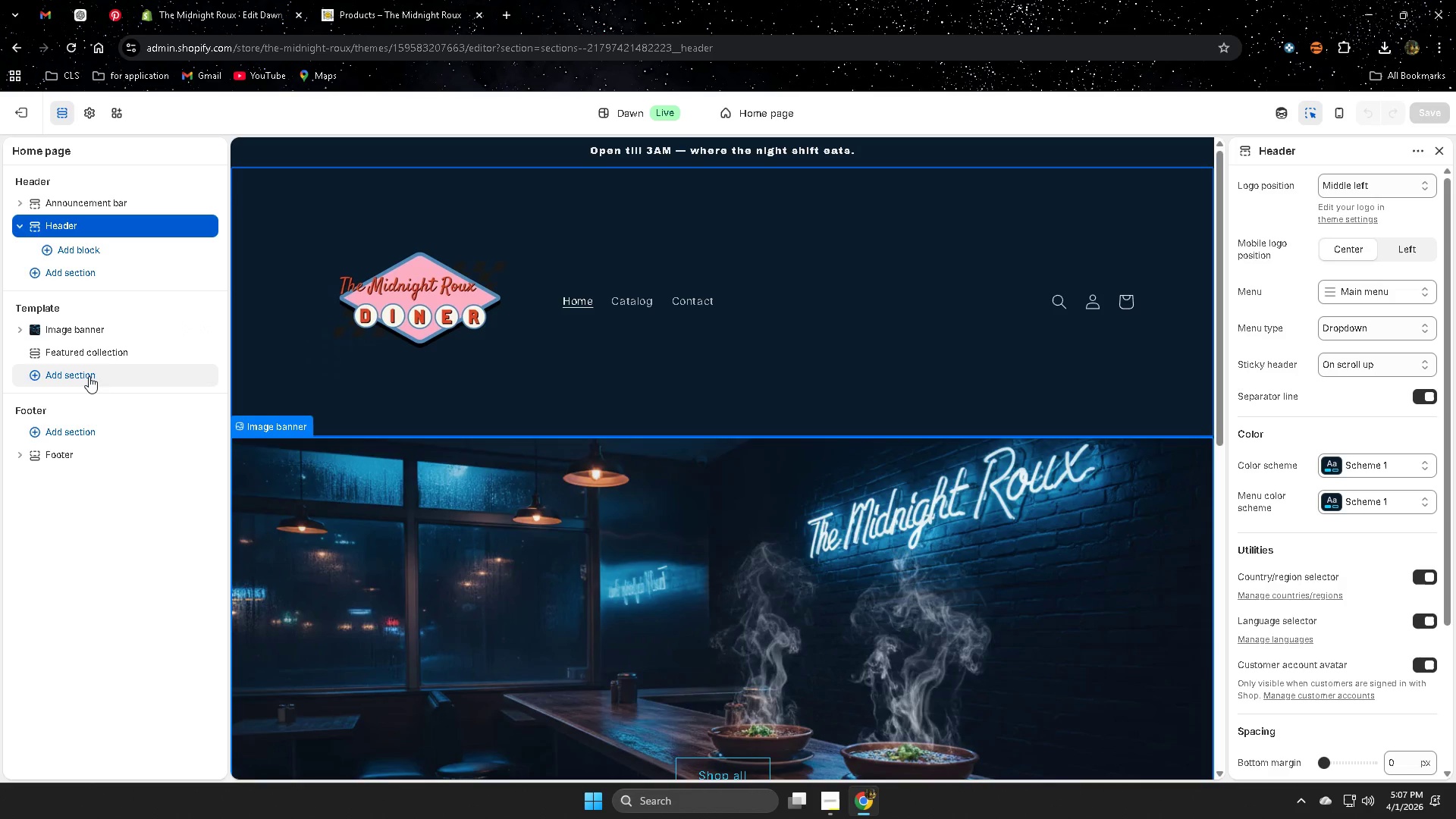 
left_click([89, 376])
 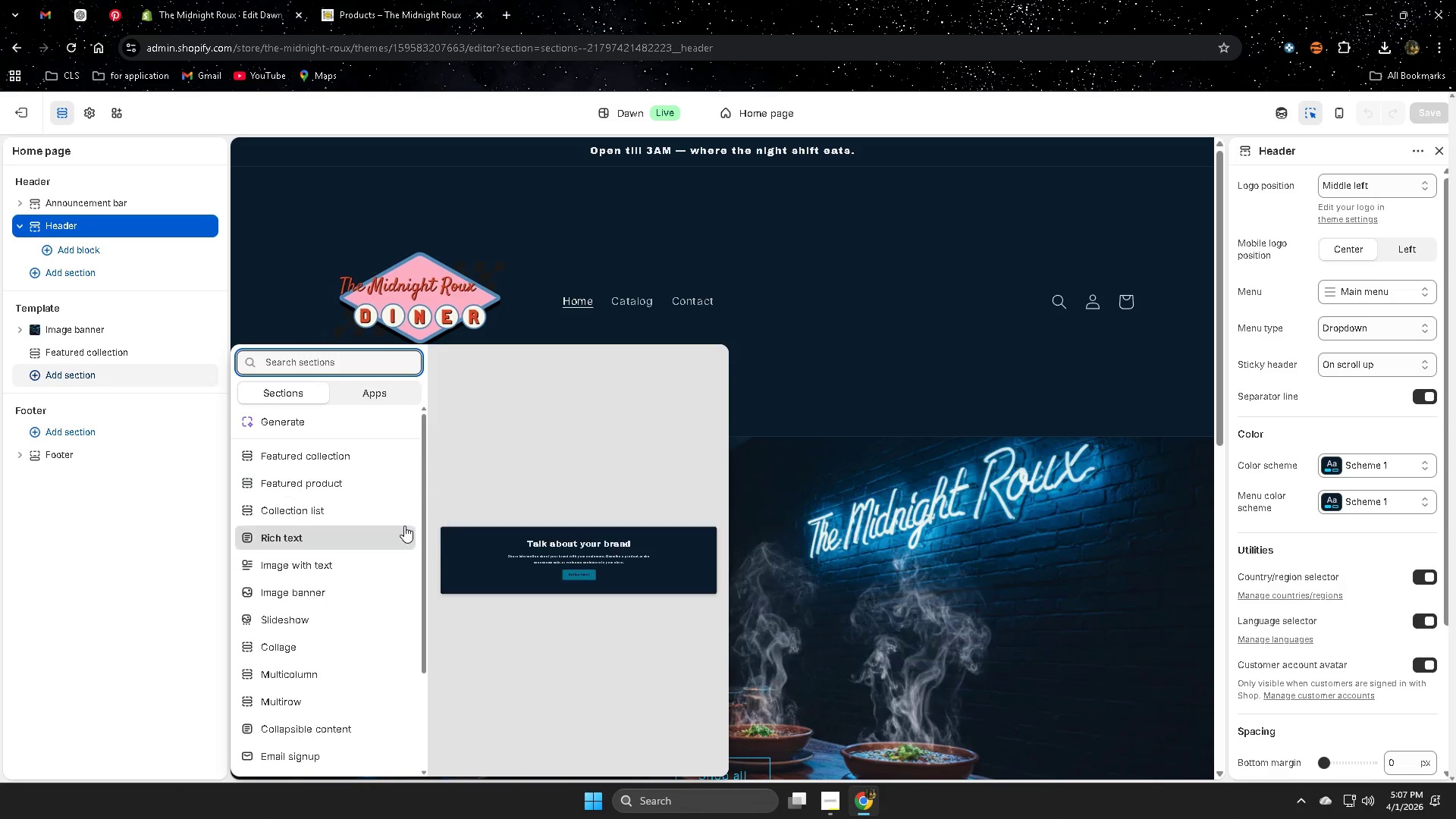 
scroll: coordinate [384, 547], scroll_direction: down, amount: 3.0
 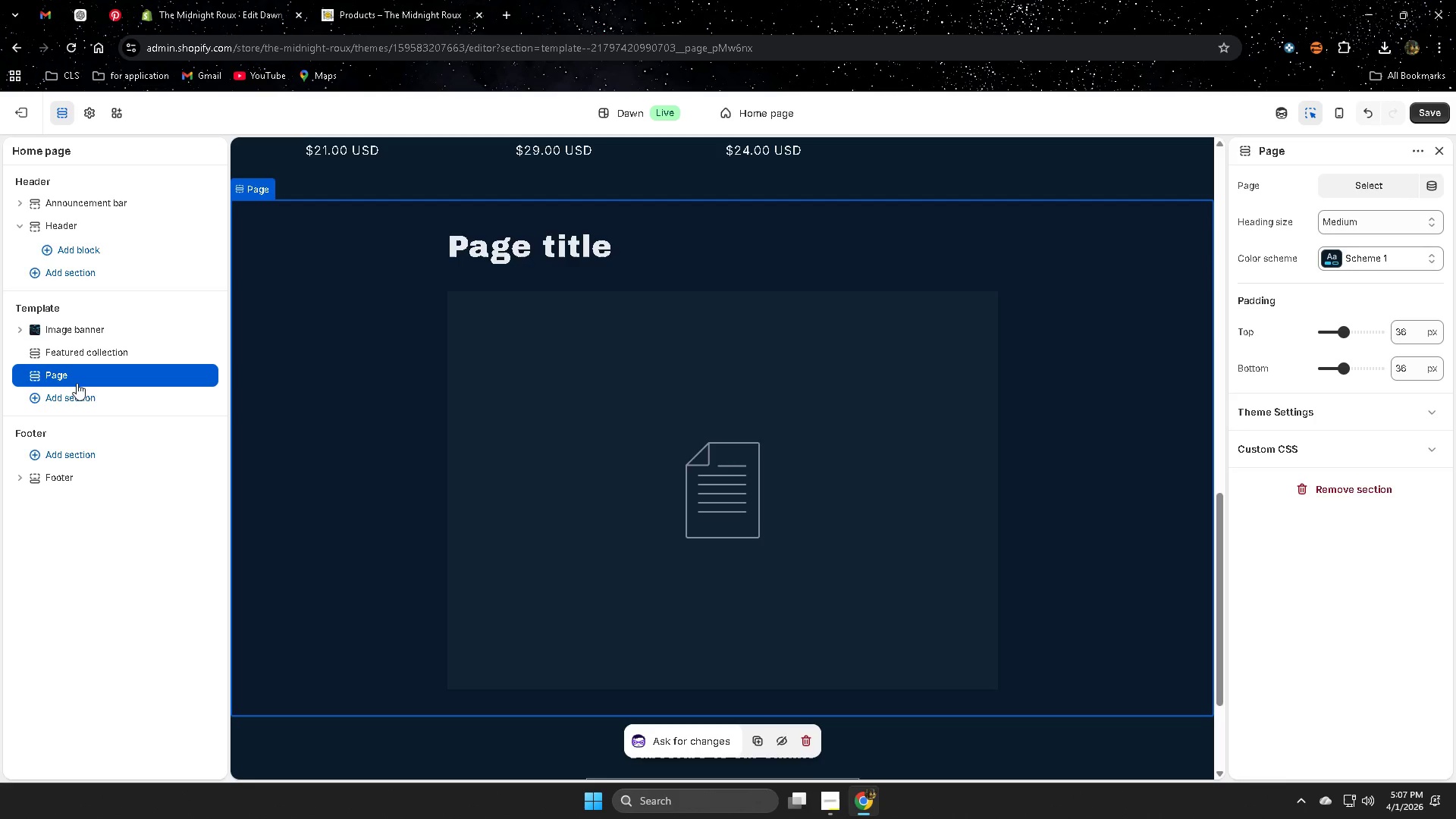 
wait(5.37)
 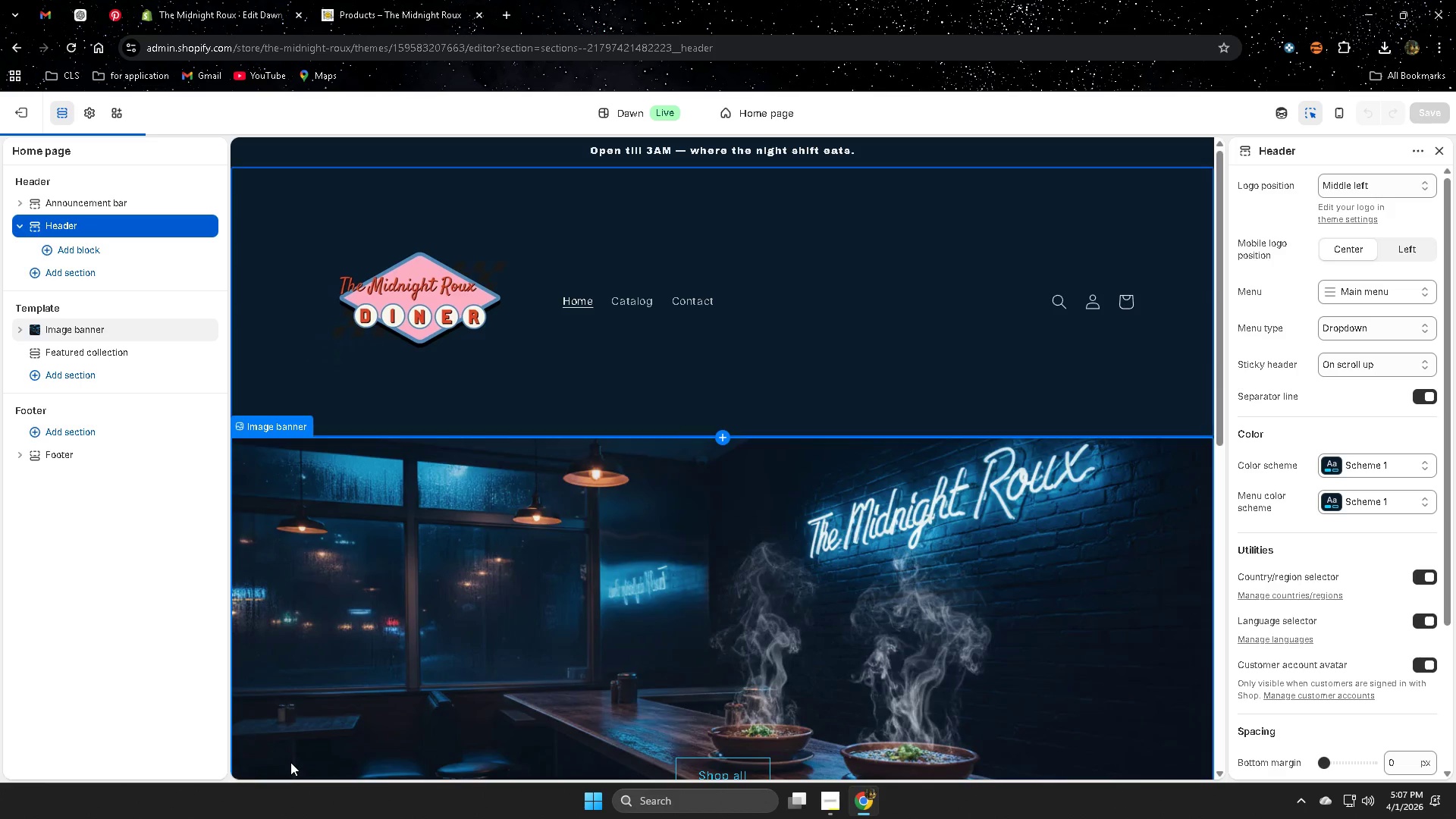 
left_click([64, 375])
 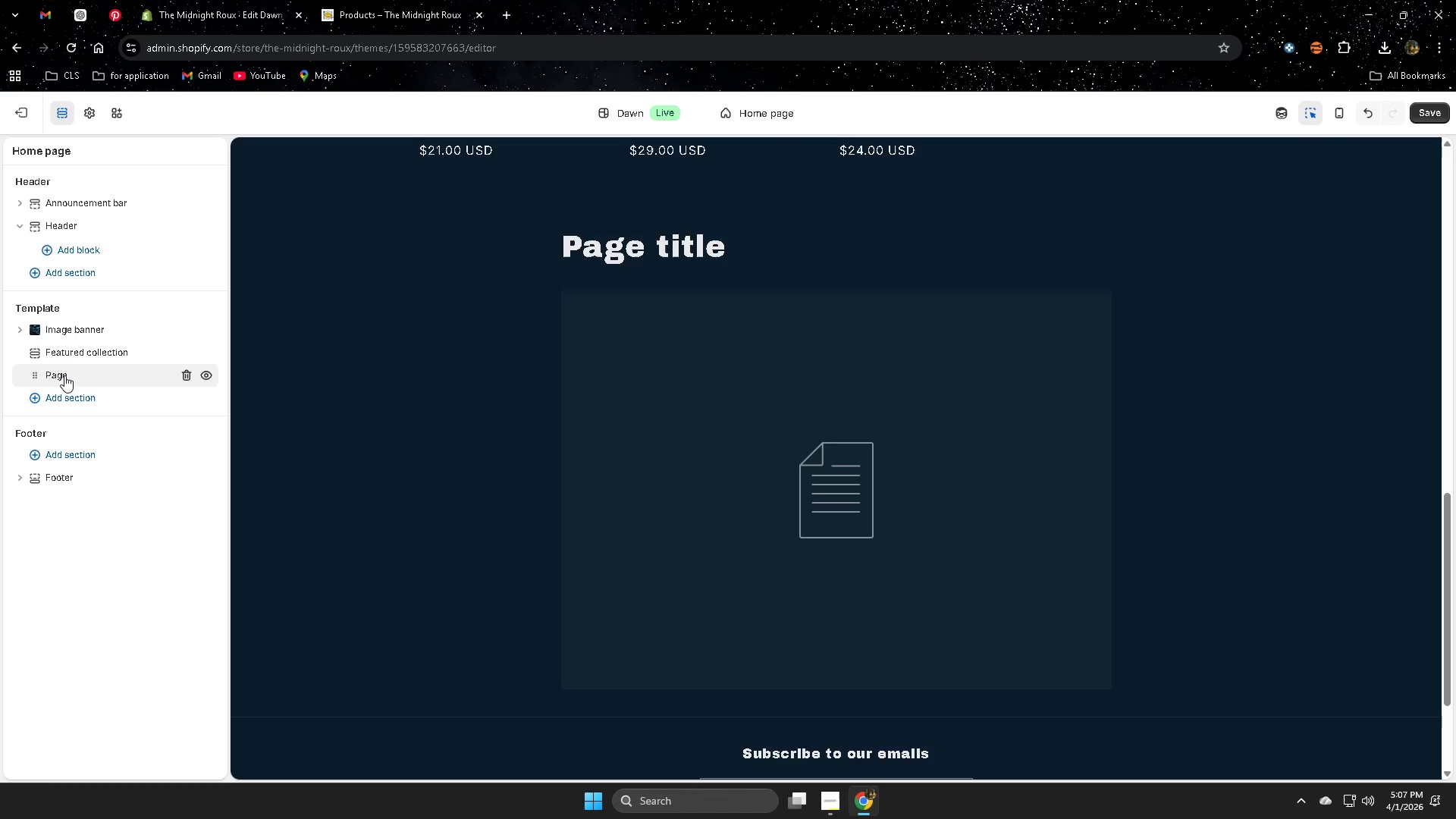 
left_click([33, 377])
 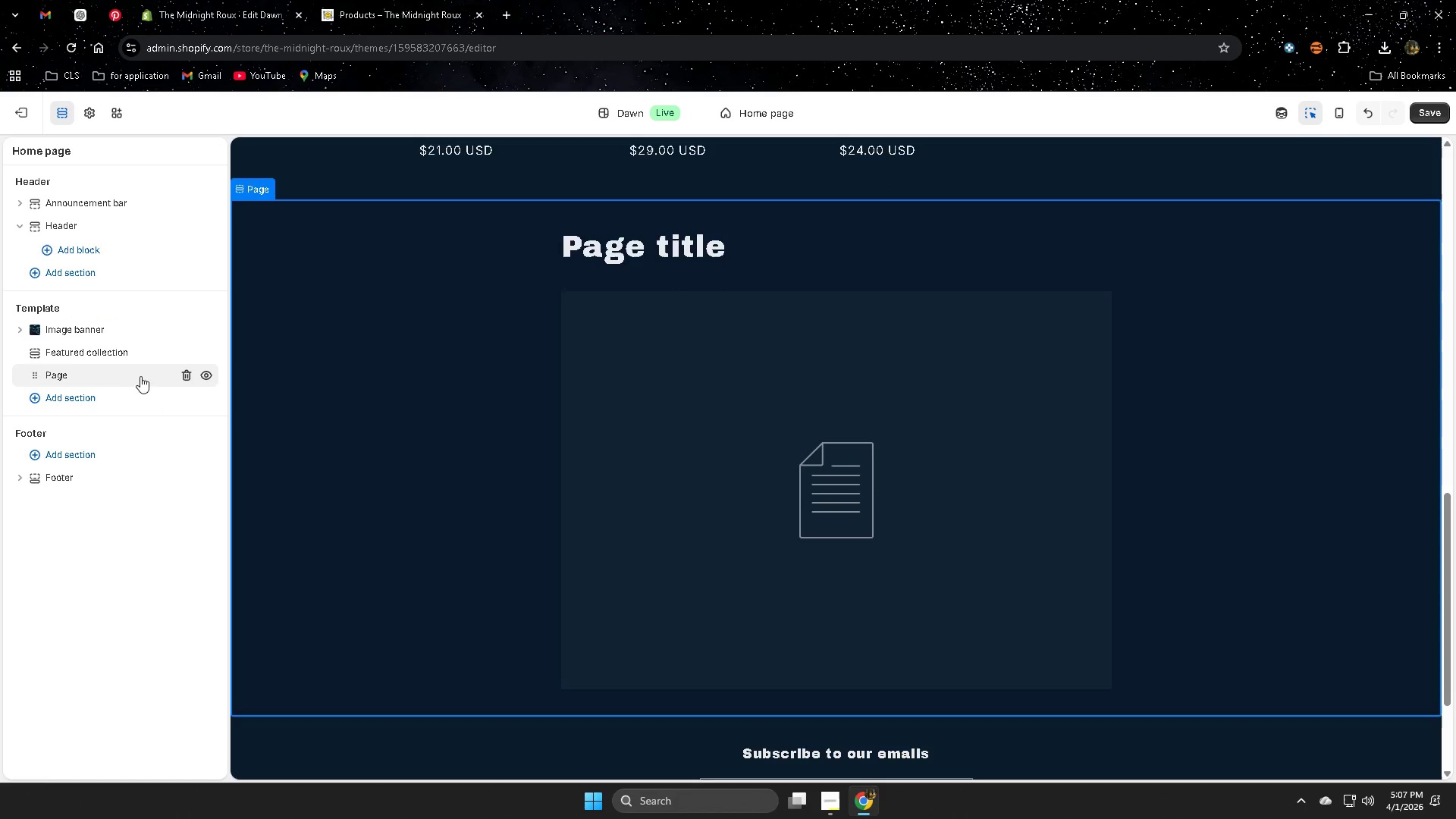 
left_click([149, 375])
 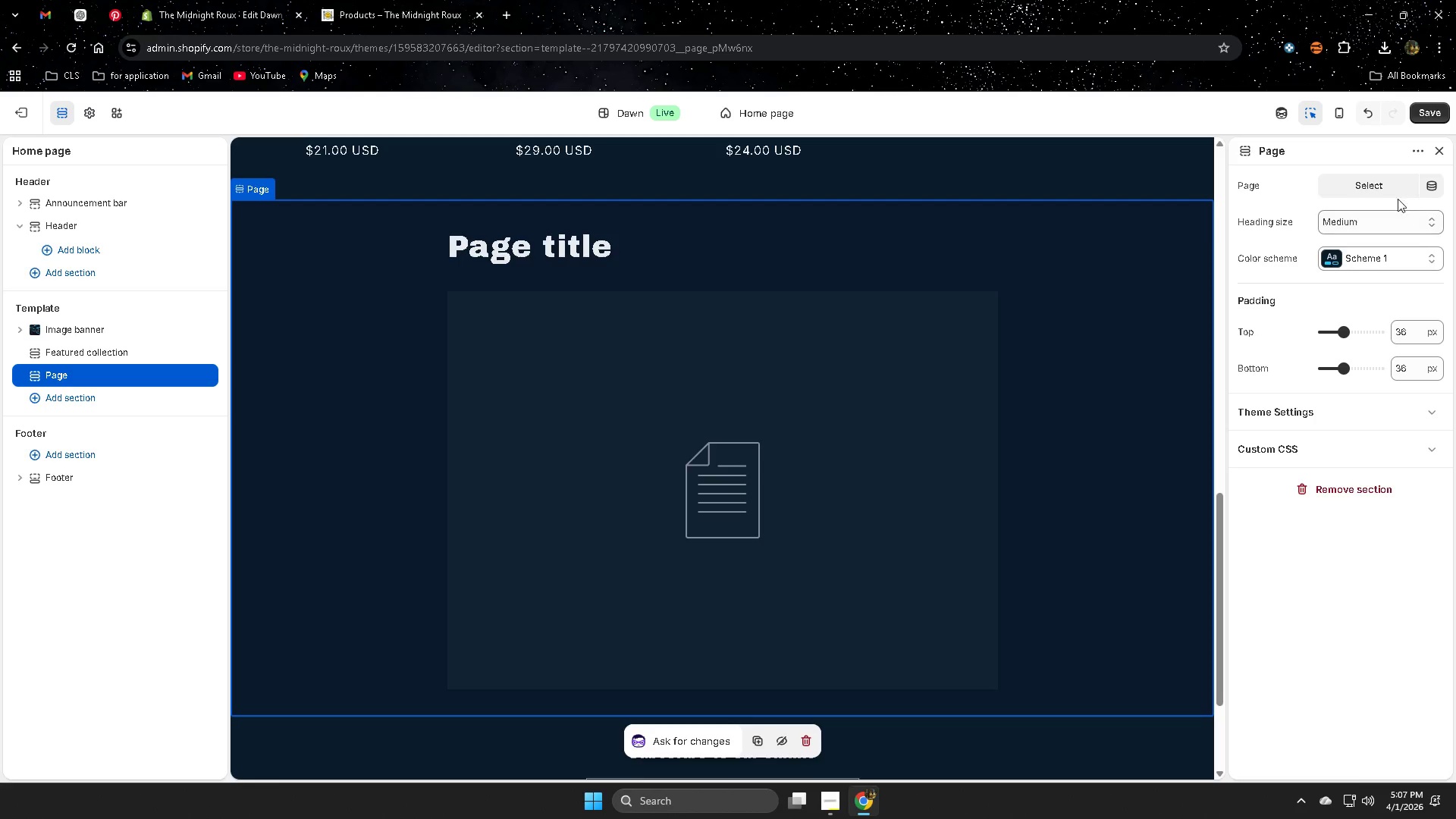 
left_click([1395, 187])
 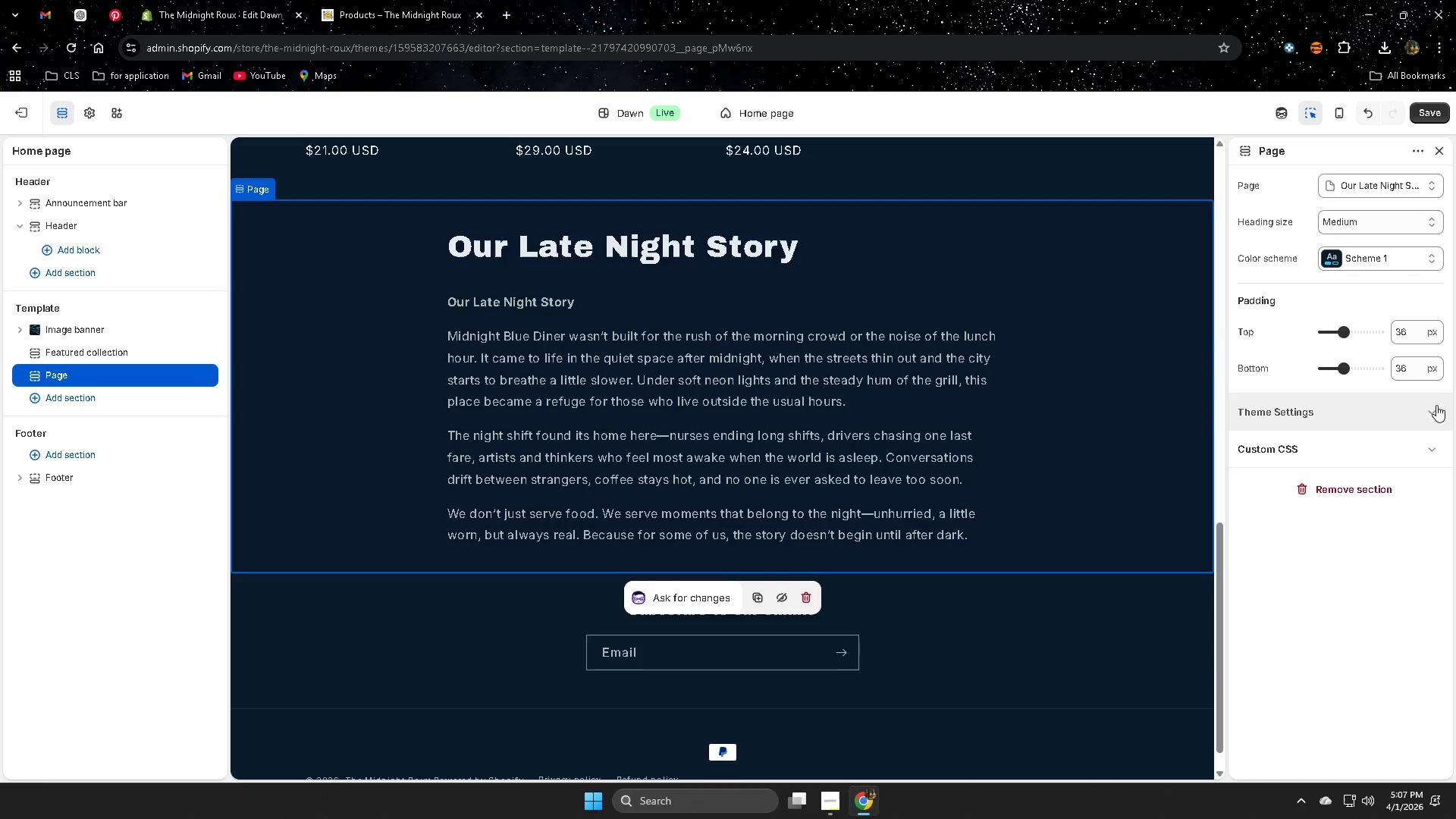 
wait(6.34)
 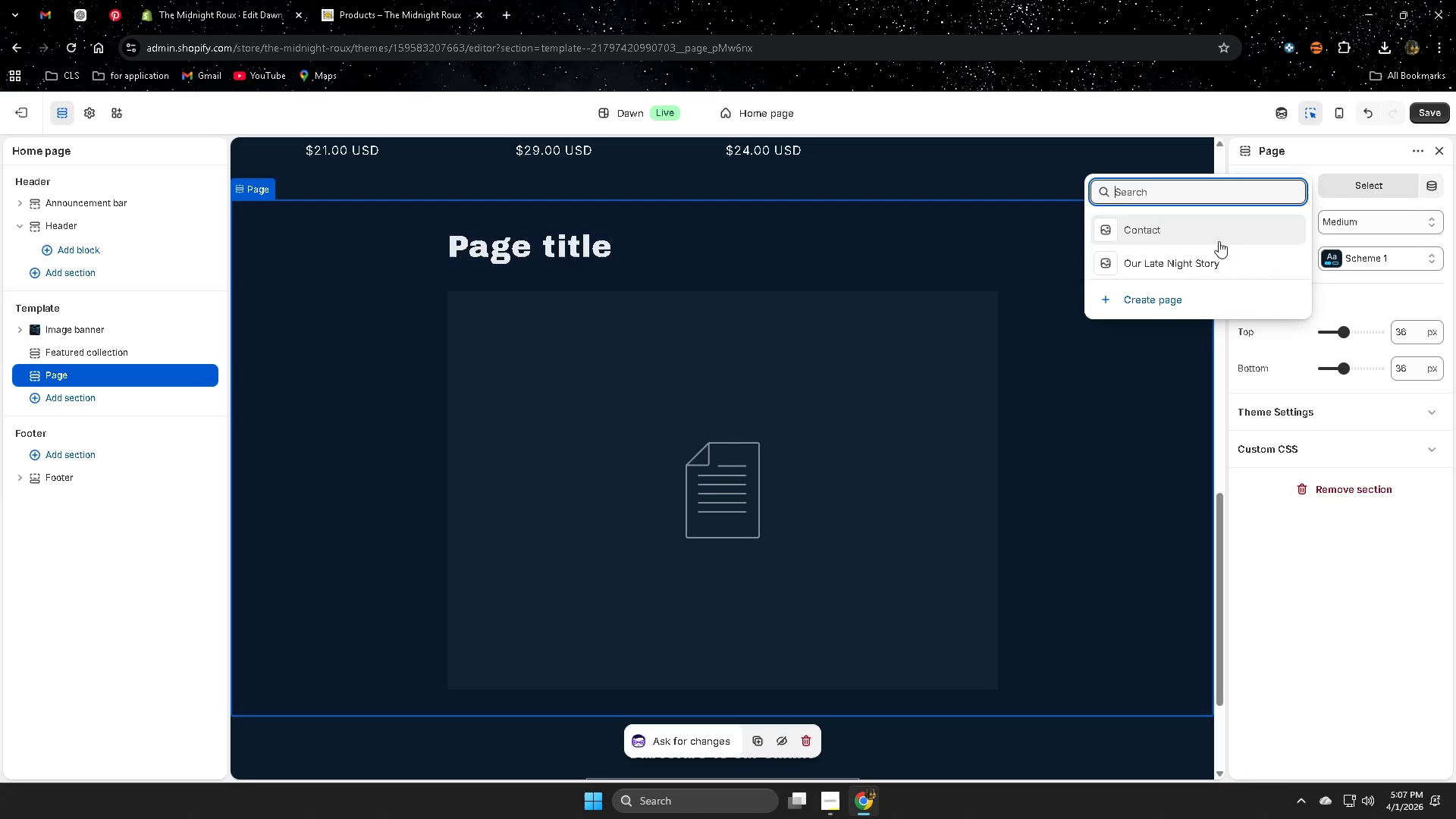 
scroll: coordinate [1041, 446], scroll_direction: none, amount: 0.0
 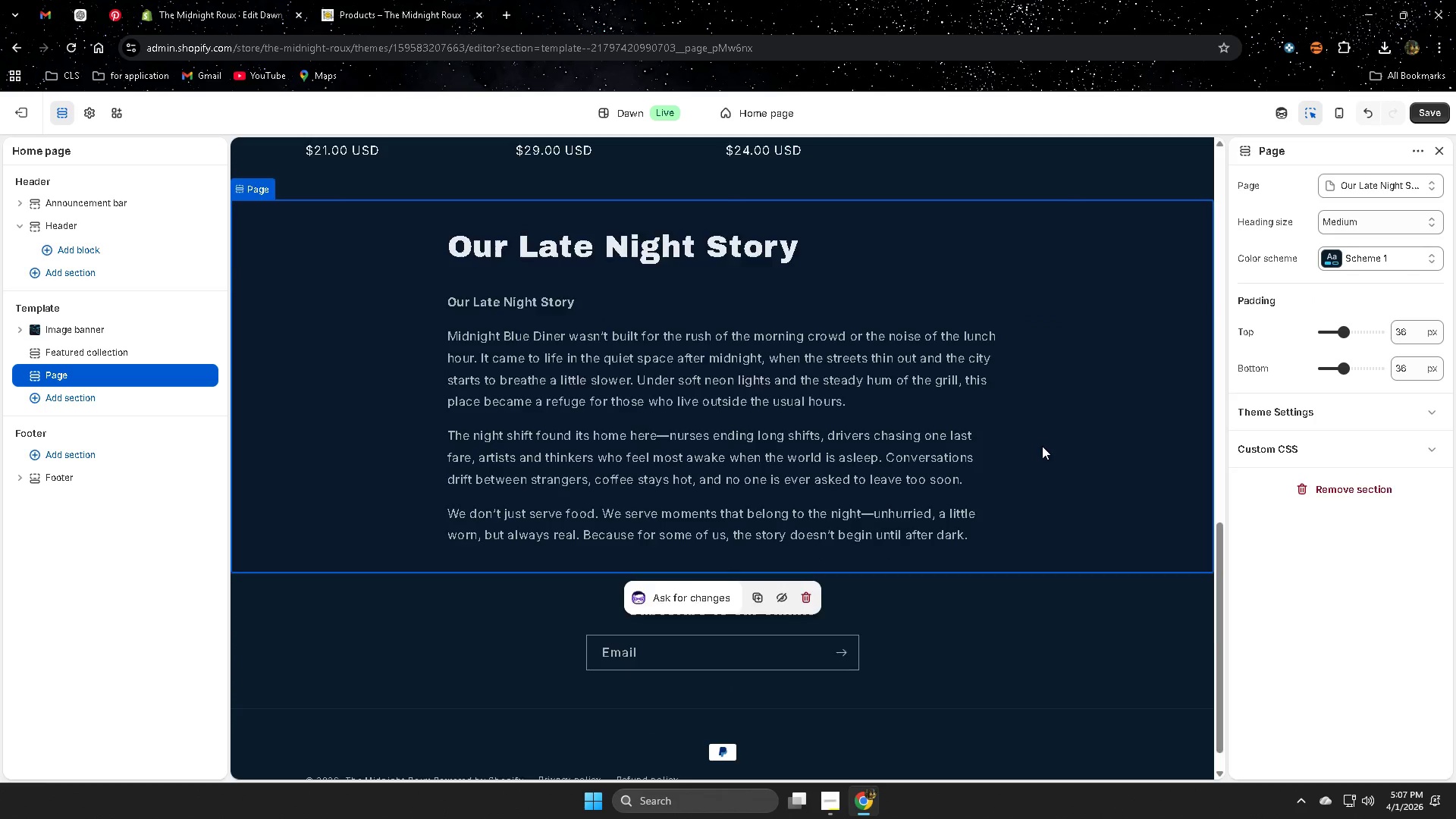 
scroll: coordinate [1042, 446], scroll_direction: up, amount: 1.0
 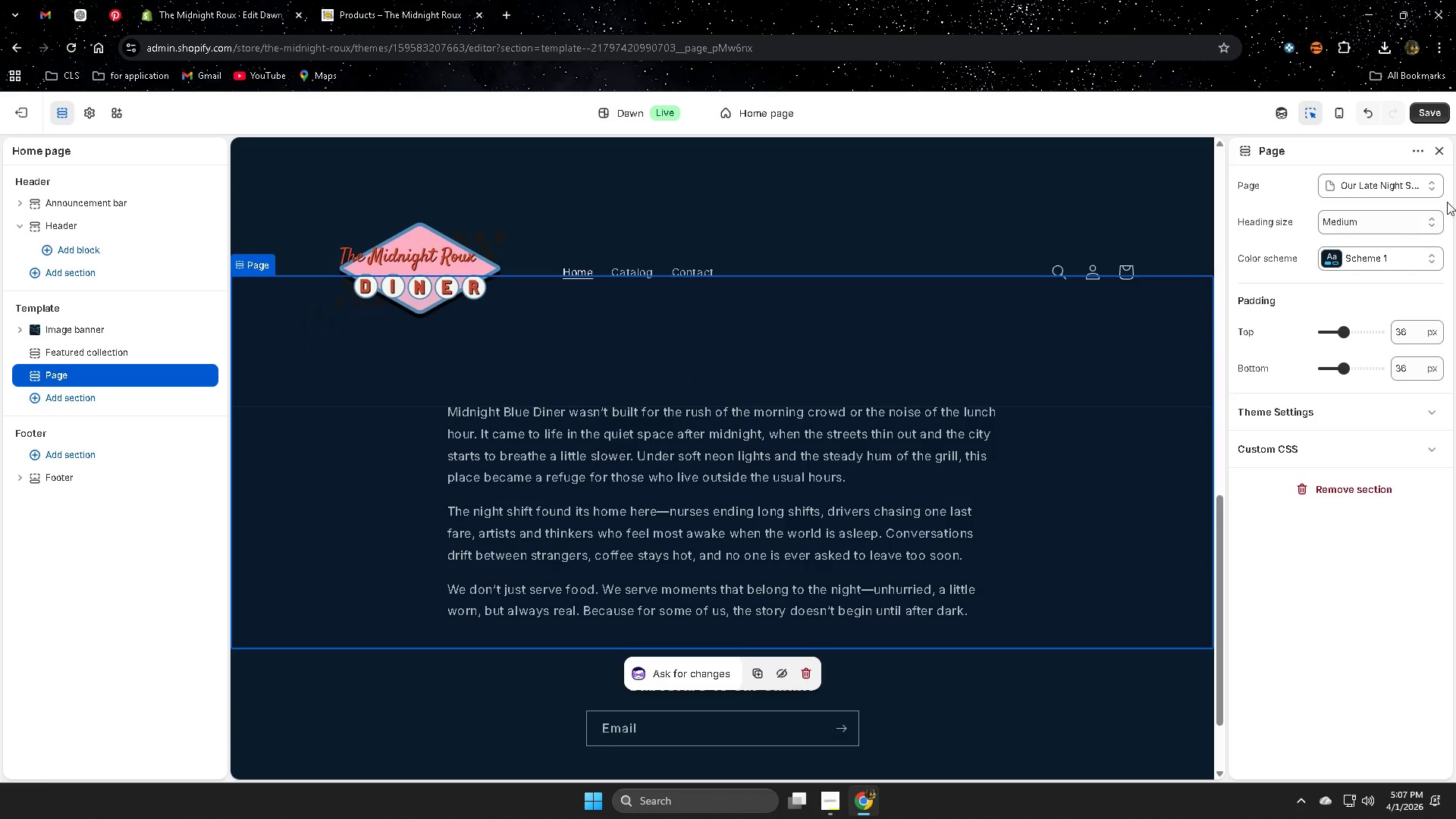 
left_click([1431, 111])
 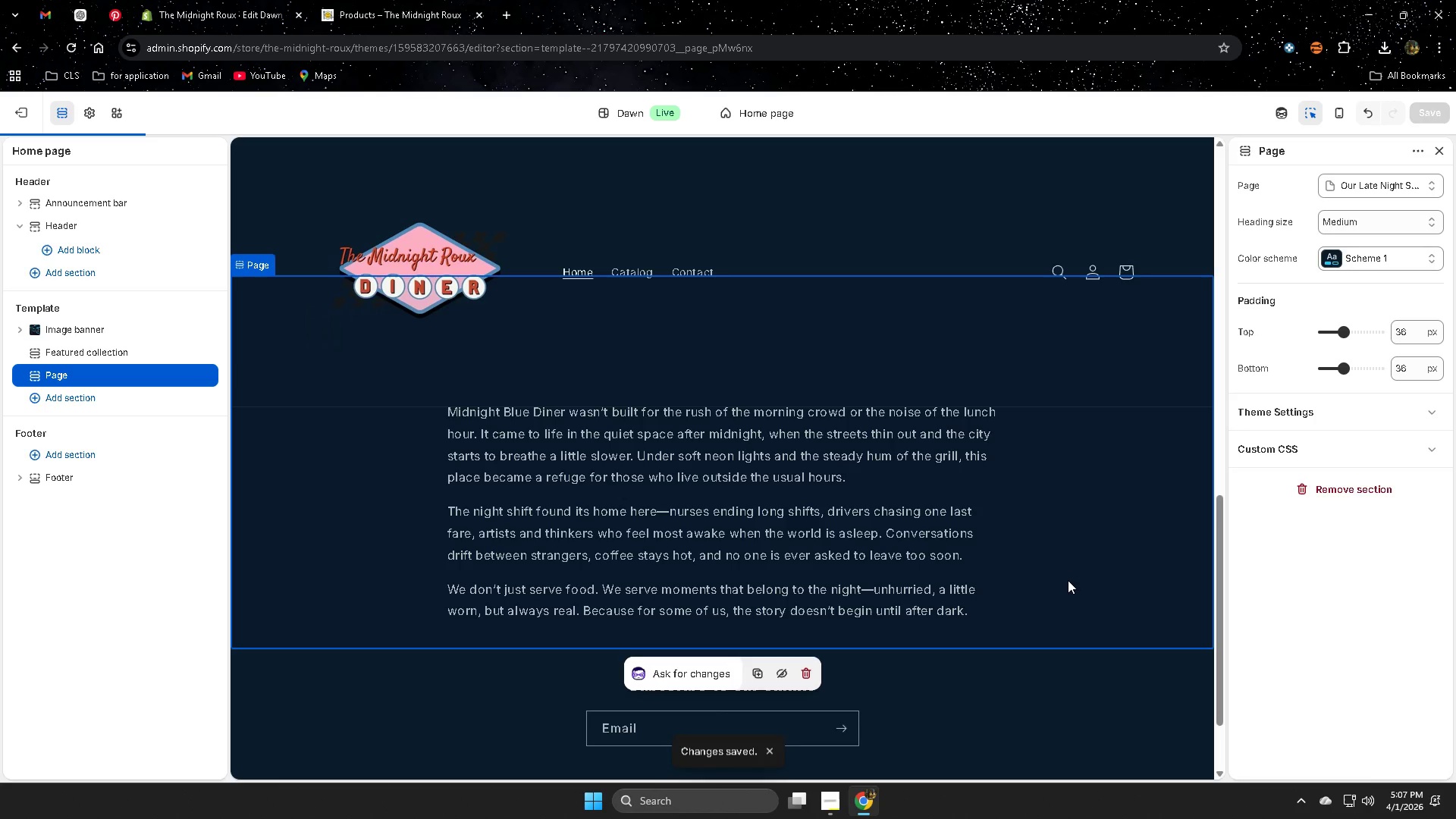 
scroll: coordinate [1061, 574], scroll_direction: up, amount: 7.0
 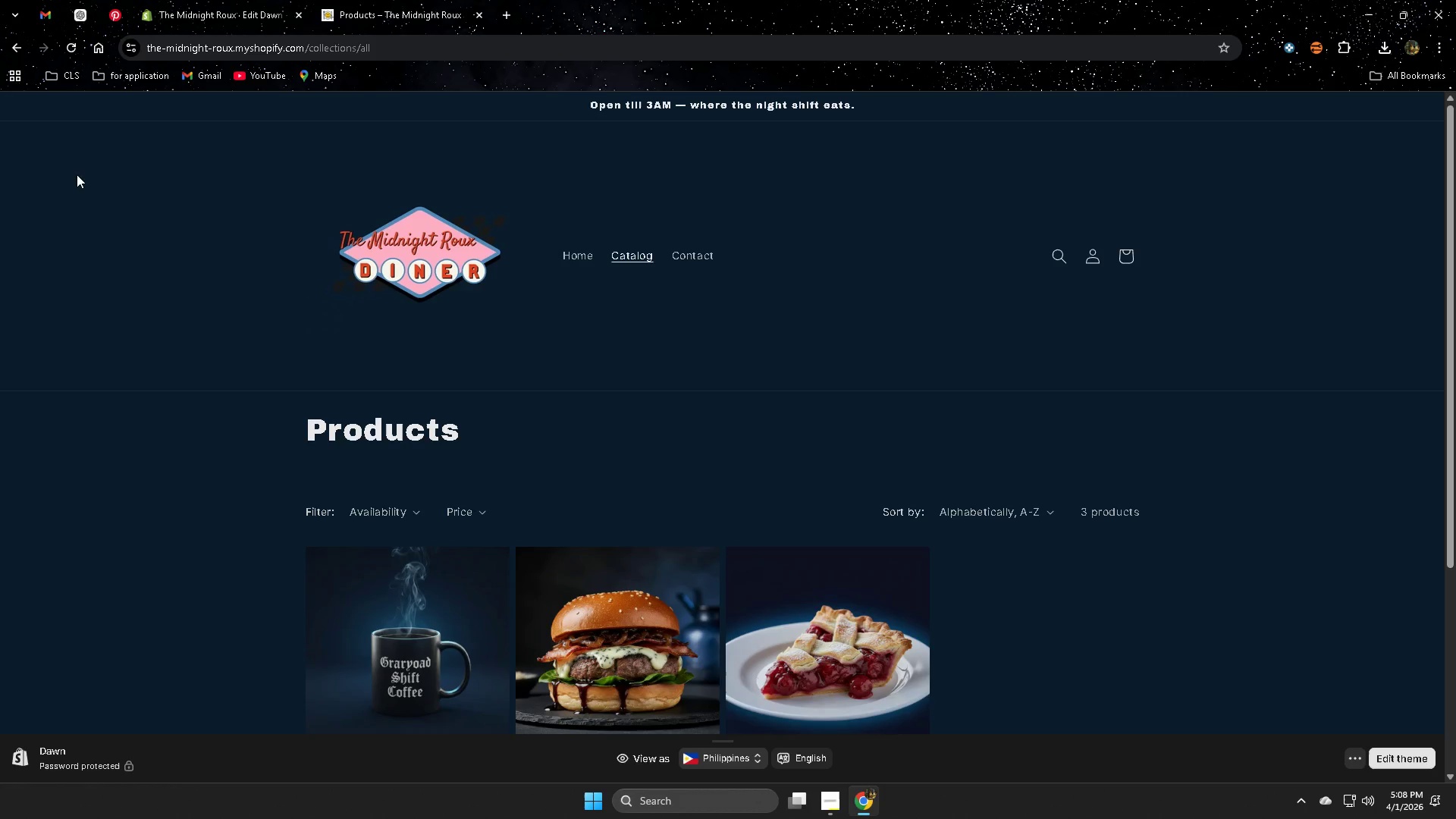 
left_click([75, 52])
 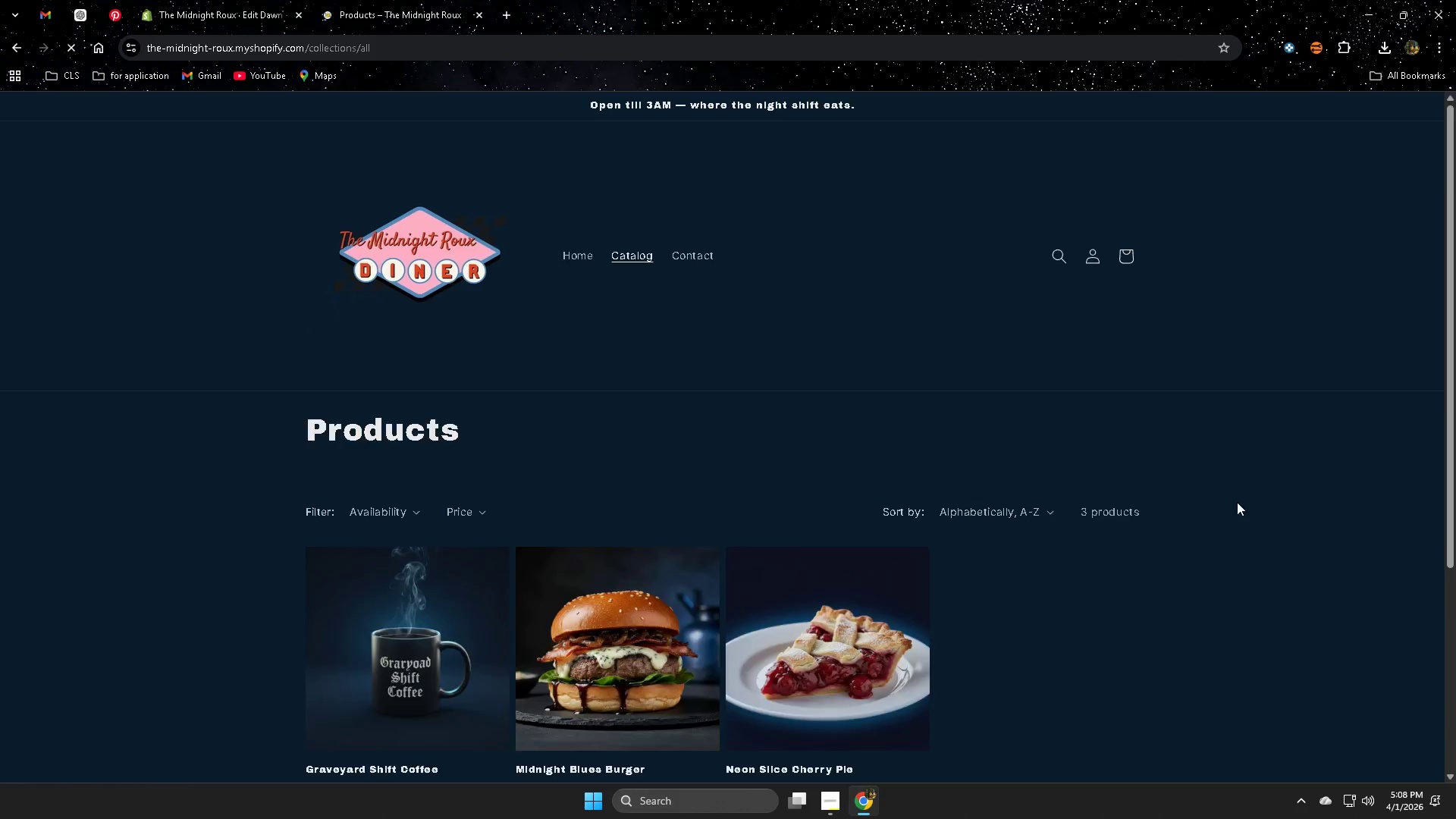 
scroll: coordinate [1221, 506], scroll_direction: up, amount: 6.0
 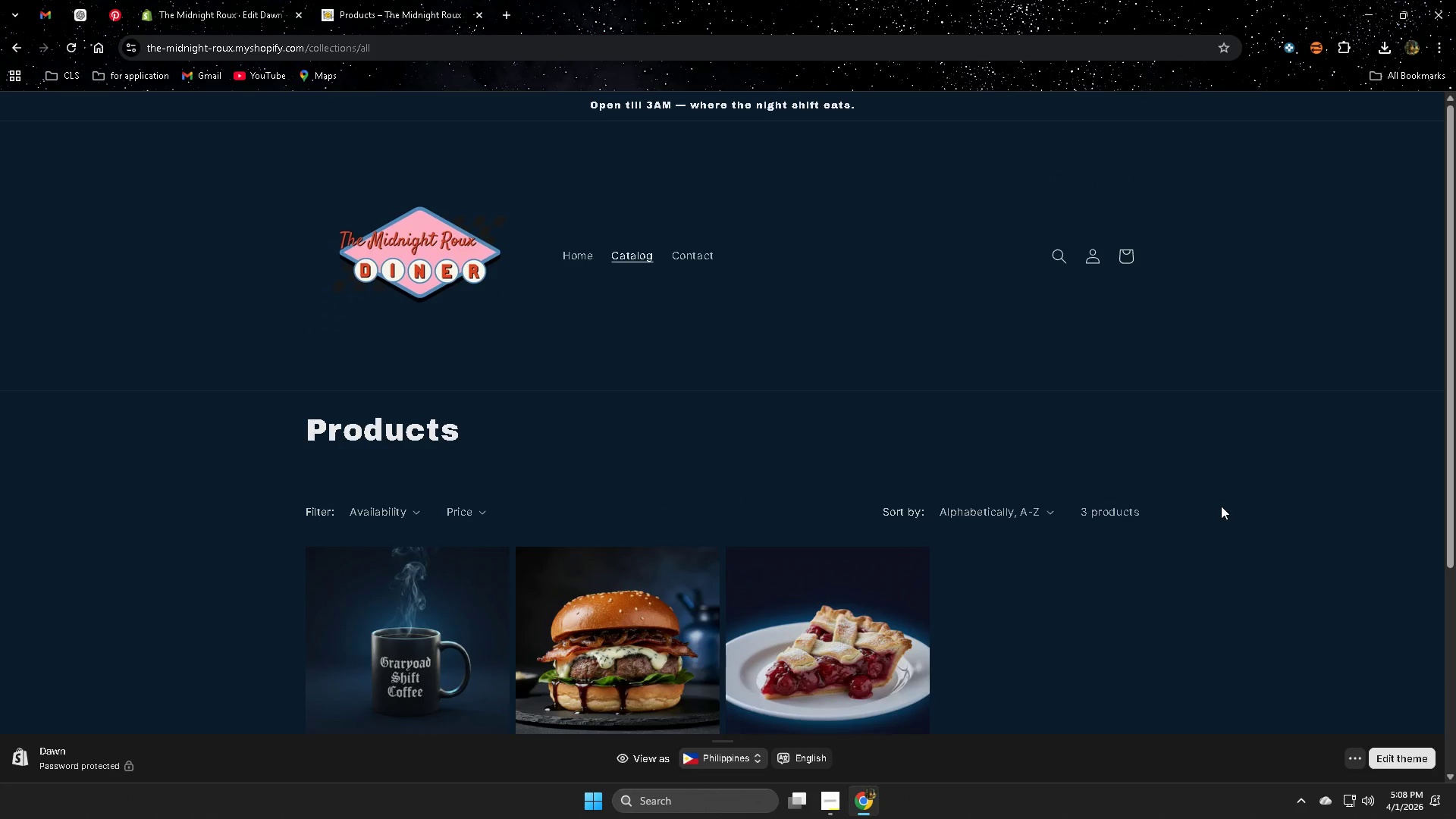 
scroll: coordinate [1221, 506], scroll_direction: down, amount: 3.0
 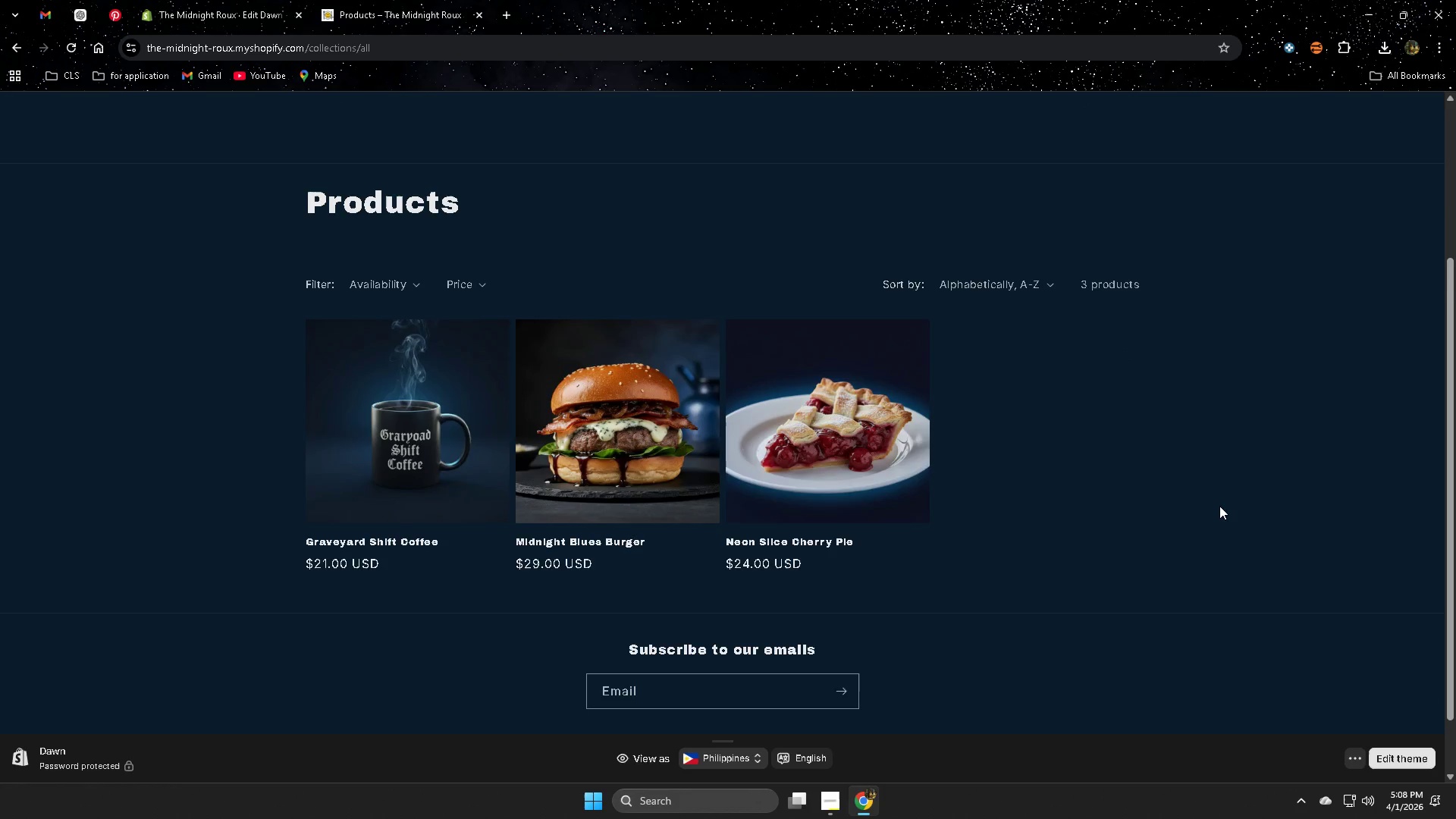 
scroll: coordinate [0, 215], scroll_direction: up, amount: 1.0
 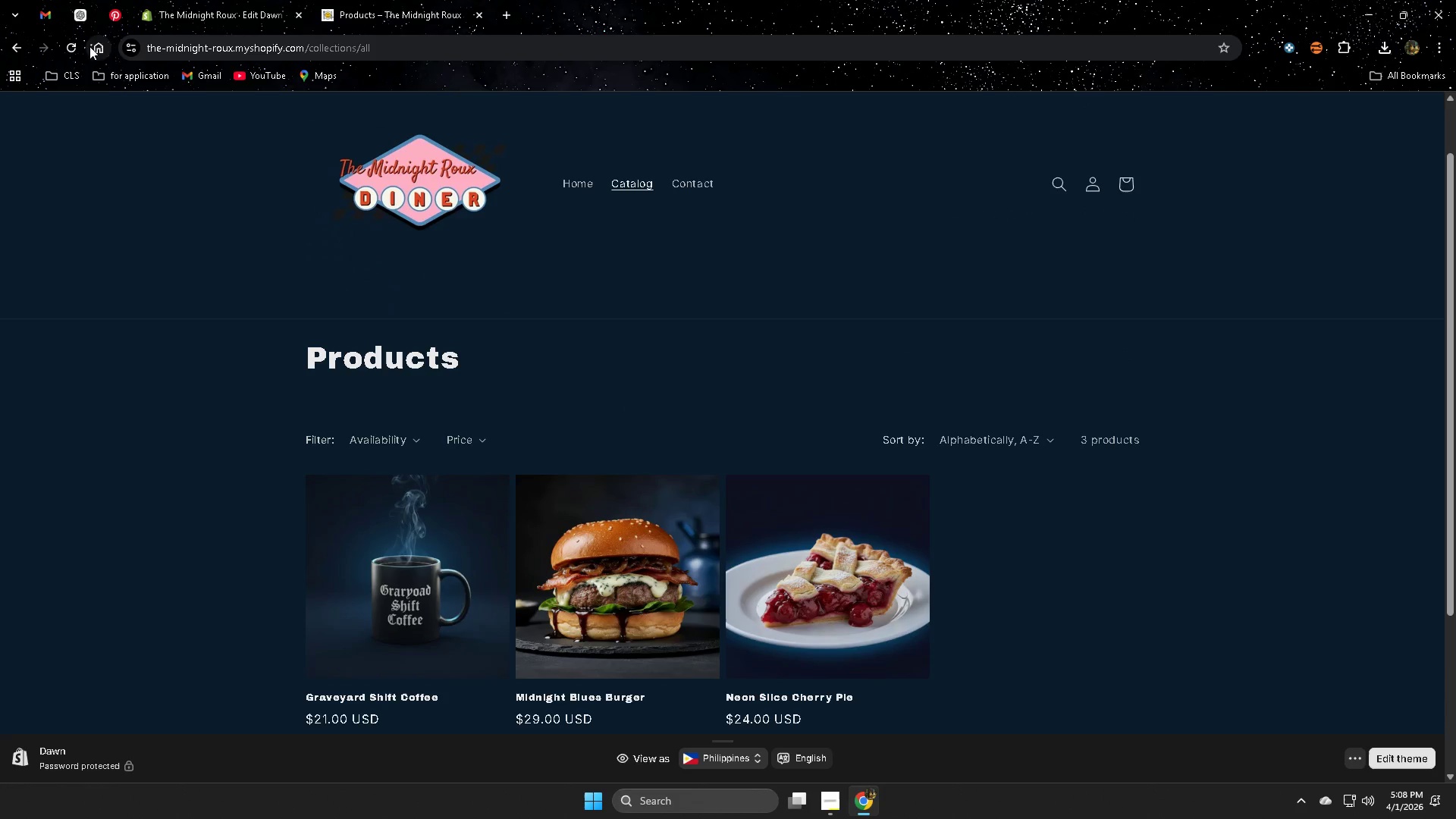 
left_click([68, 47])
 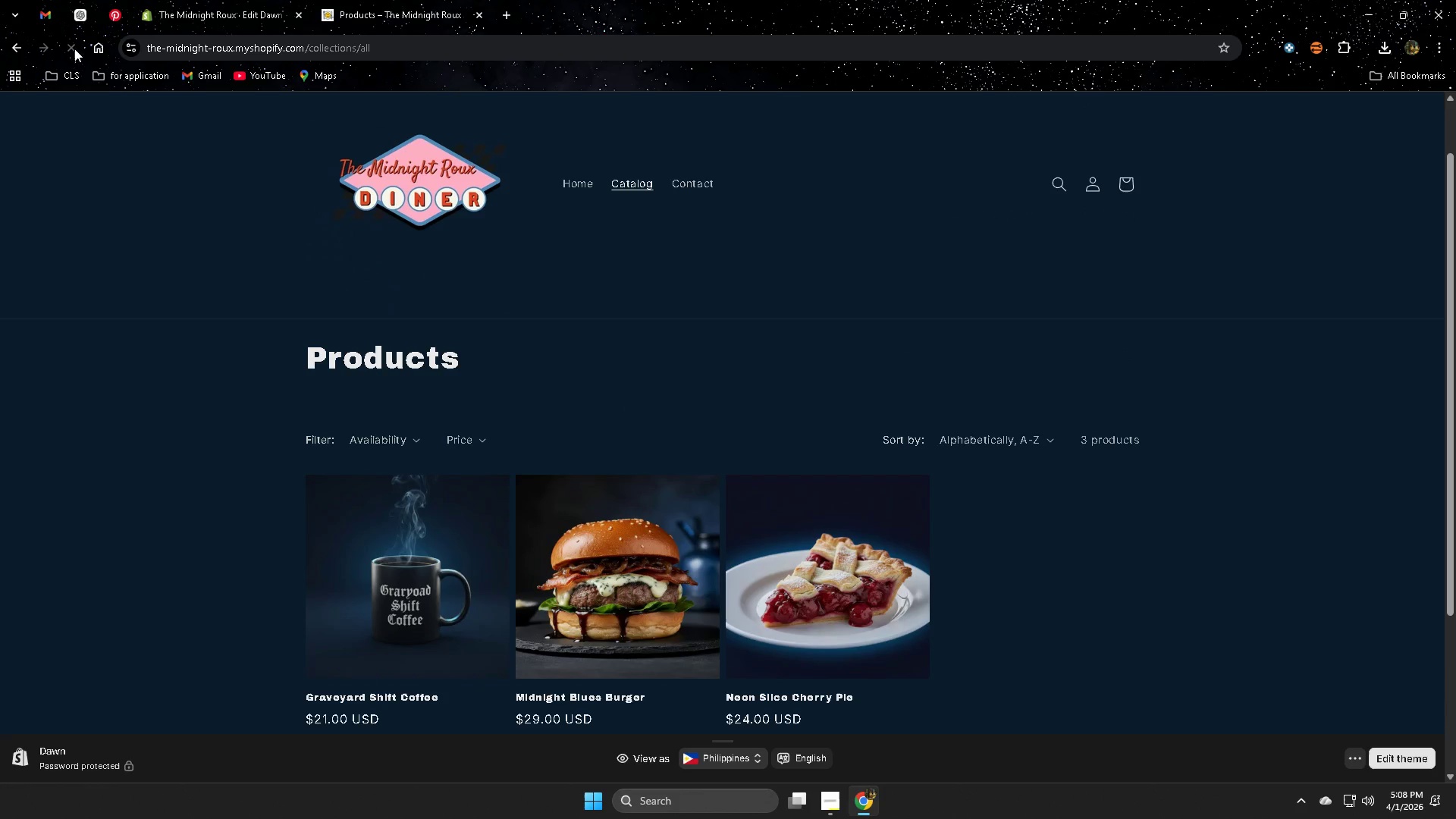 
scroll: coordinate [1015, 520], scroll_direction: up, amount: 11.0
 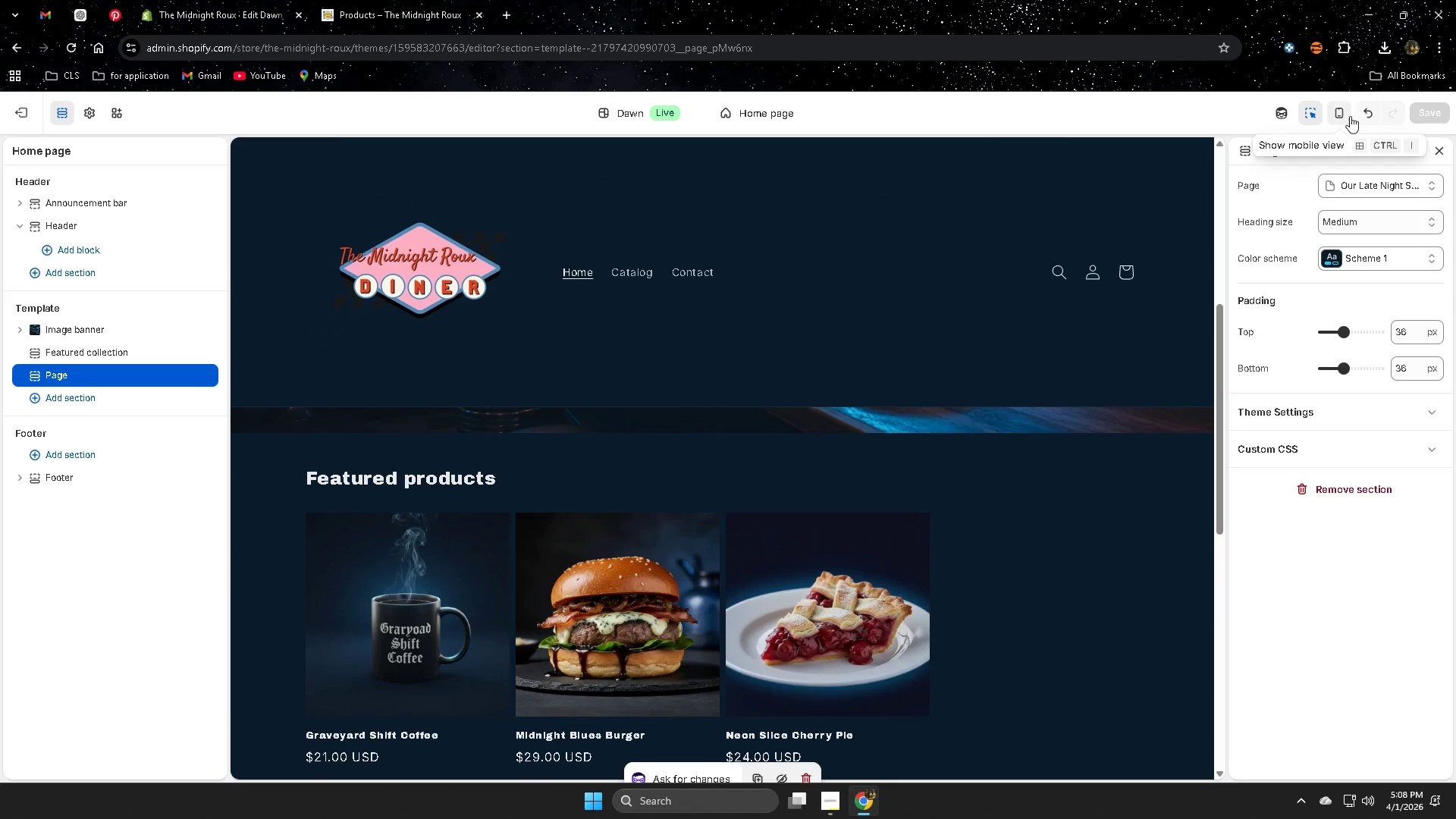 
left_click([1343, 118])
 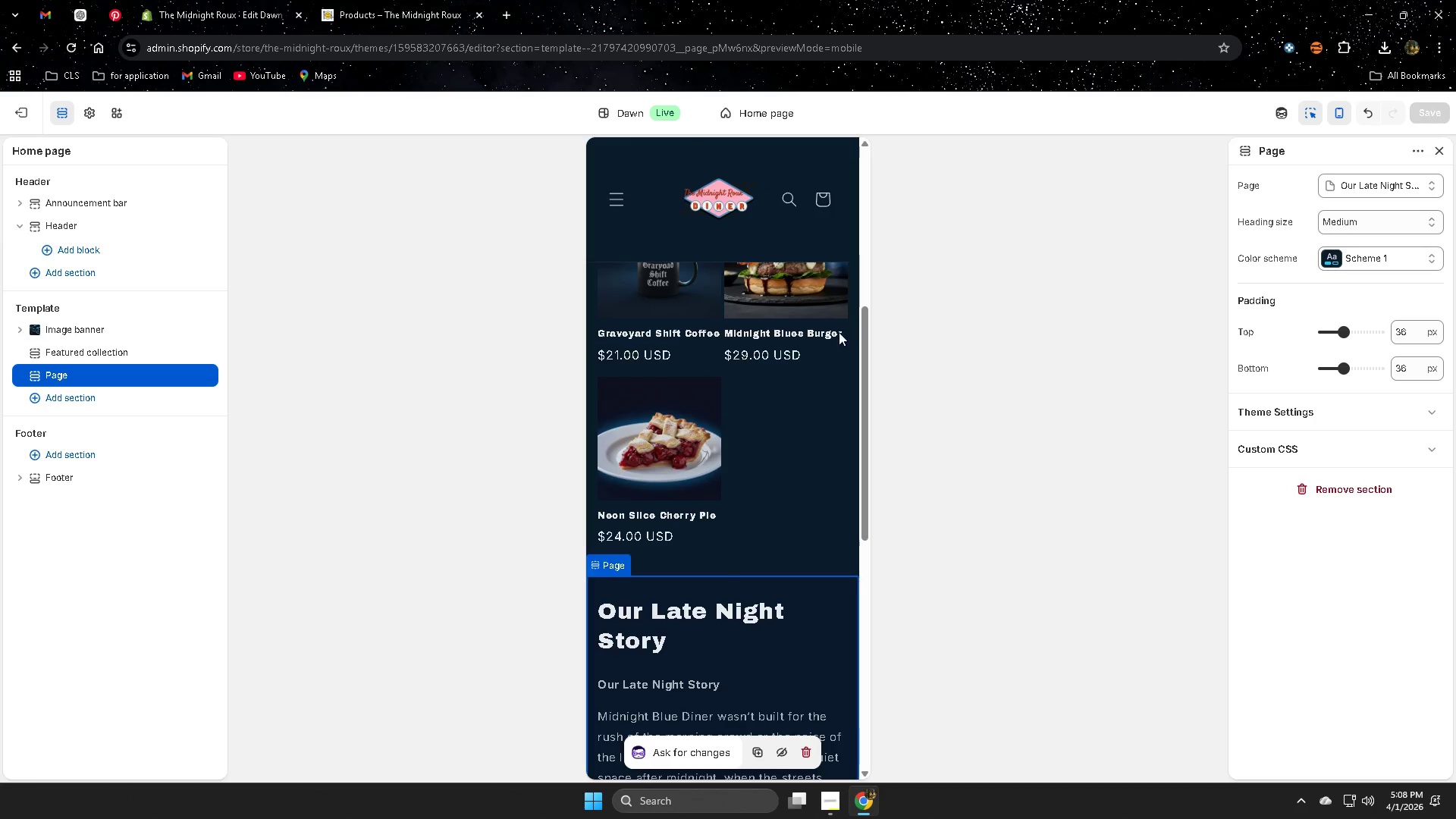 
scroll: coordinate [830, 346], scroll_direction: down, amount: 3.0
 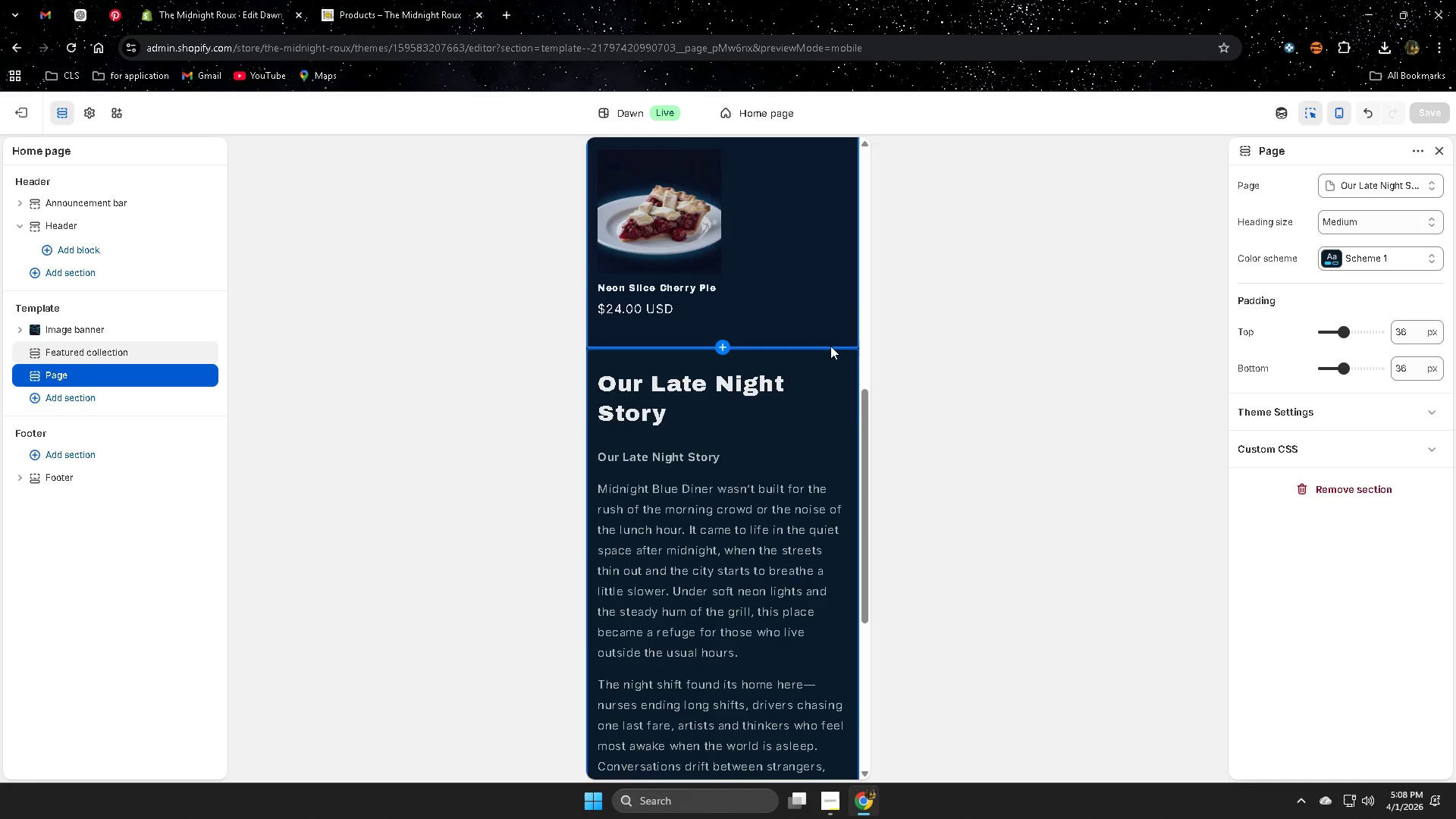 
scroll: coordinate [830, 346], scroll_direction: up, amount: 7.0
 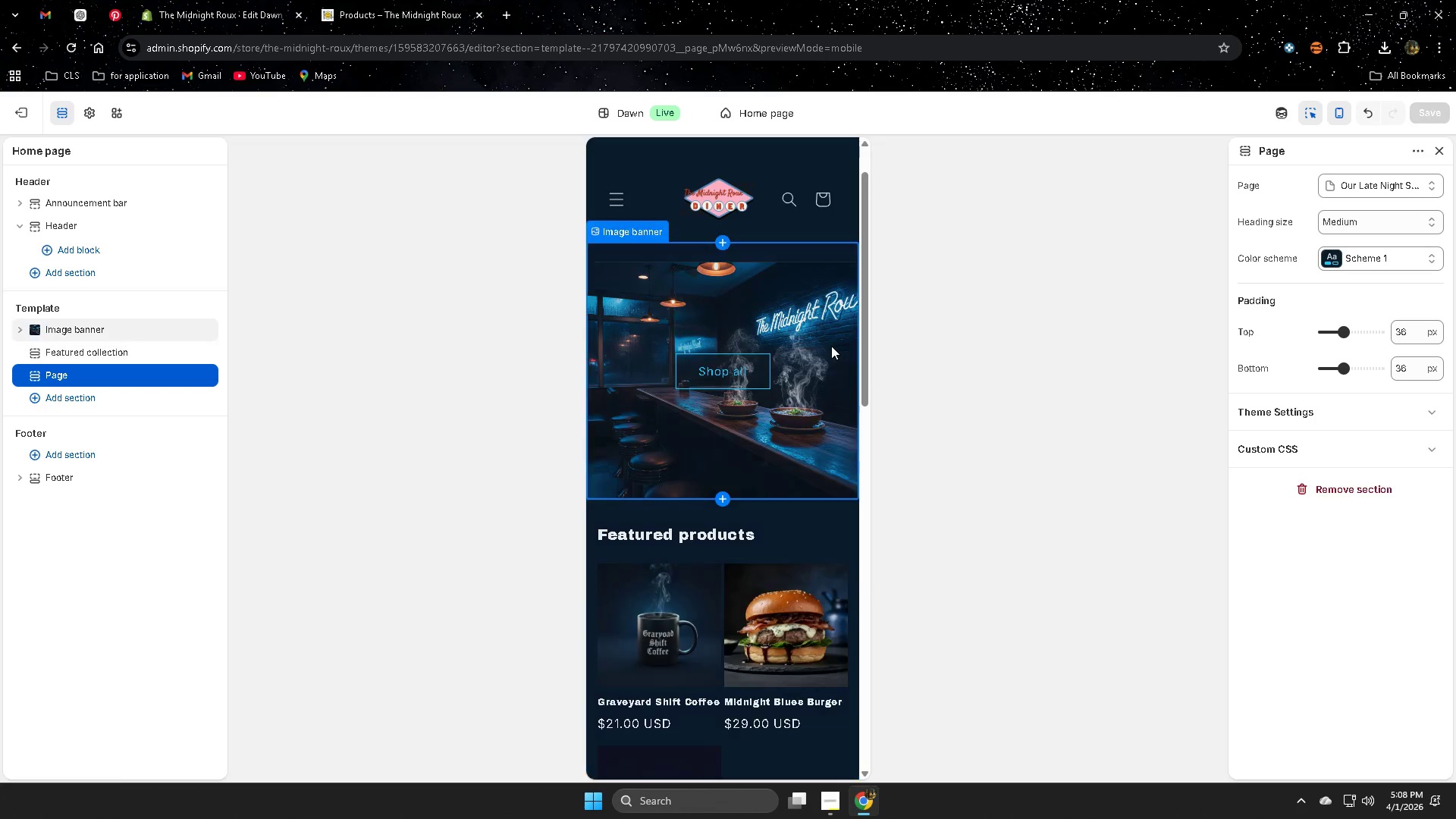 
scroll: coordinate [831, 345], scroll_direction: down, amount: 7.0
 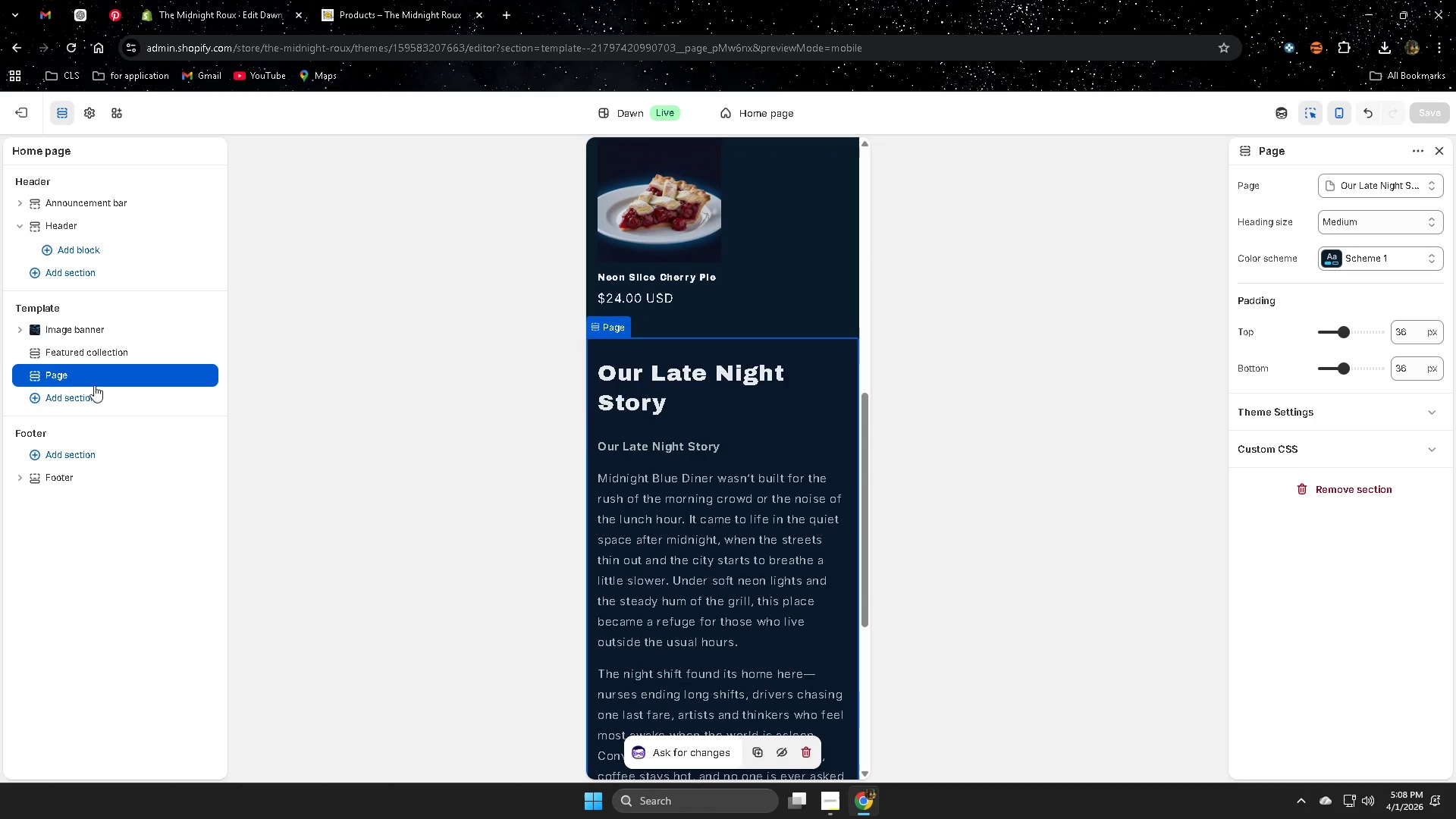 
wait(5.02)
 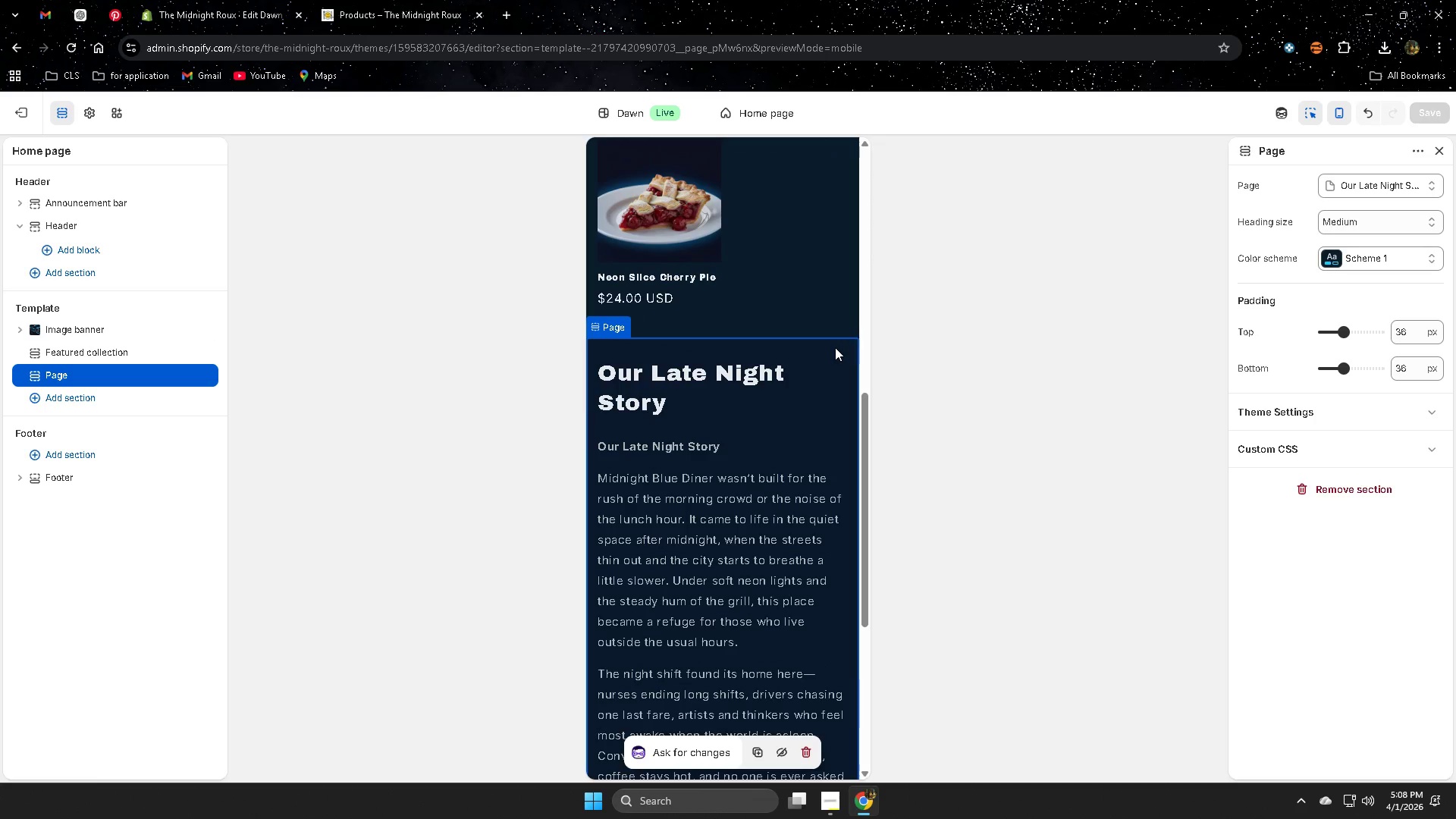 
scroll: coordinate [735, 492], scroll_direction: up, amount: 8.0
 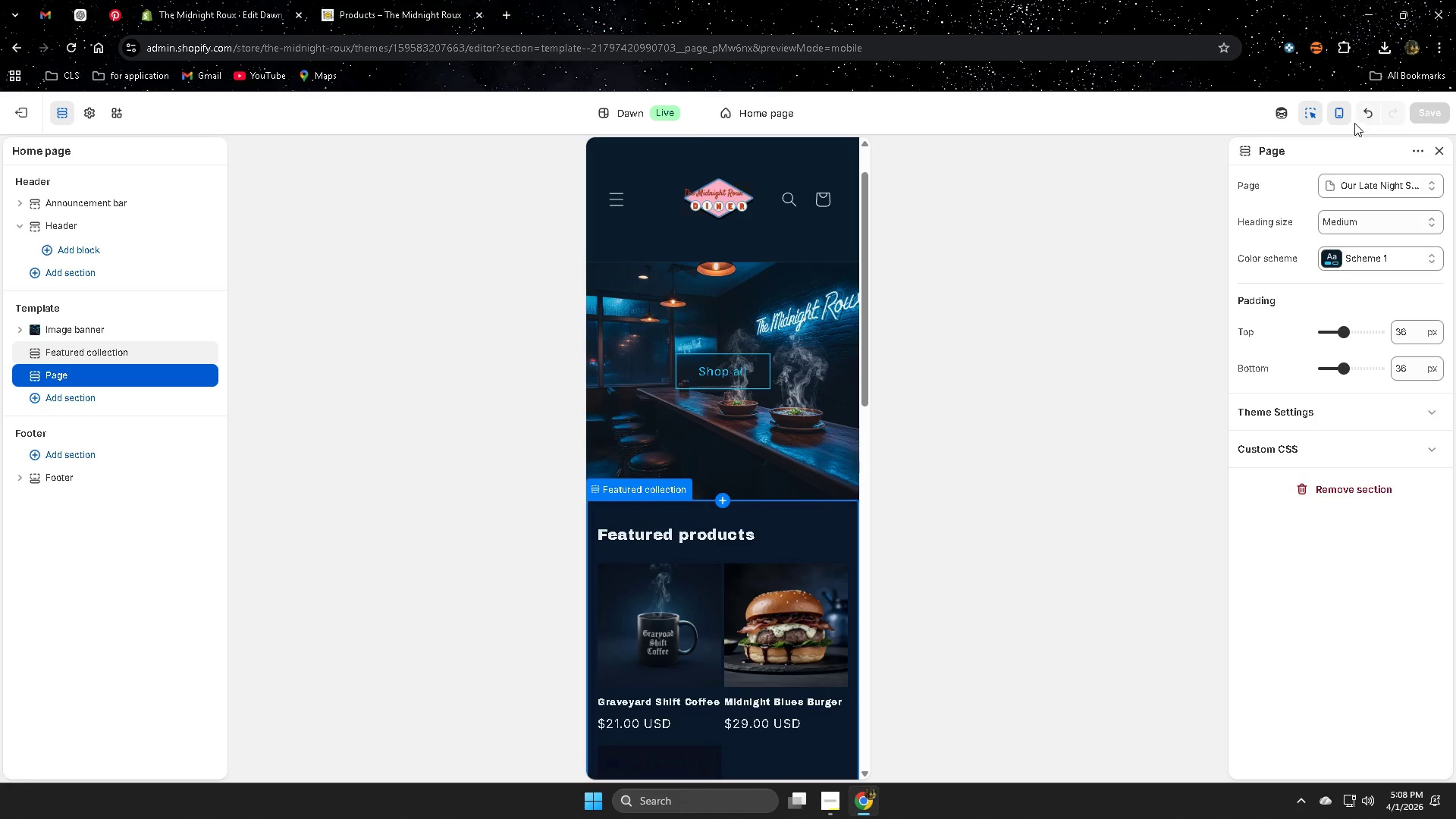 
left_click([1343, 114])
 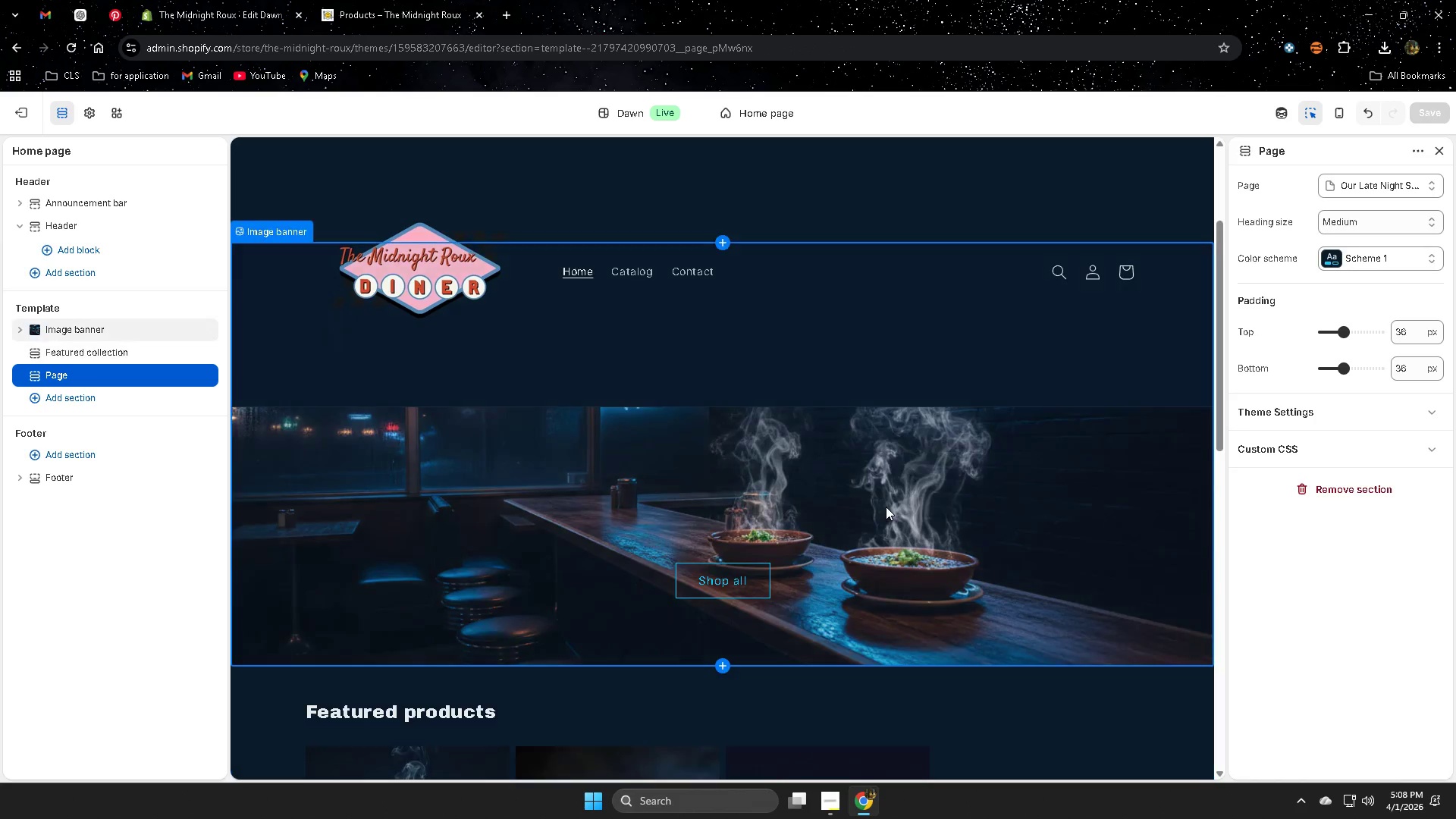 
scroll: coordinate [830, 505], scroll_direction: down, amount: 7.0
 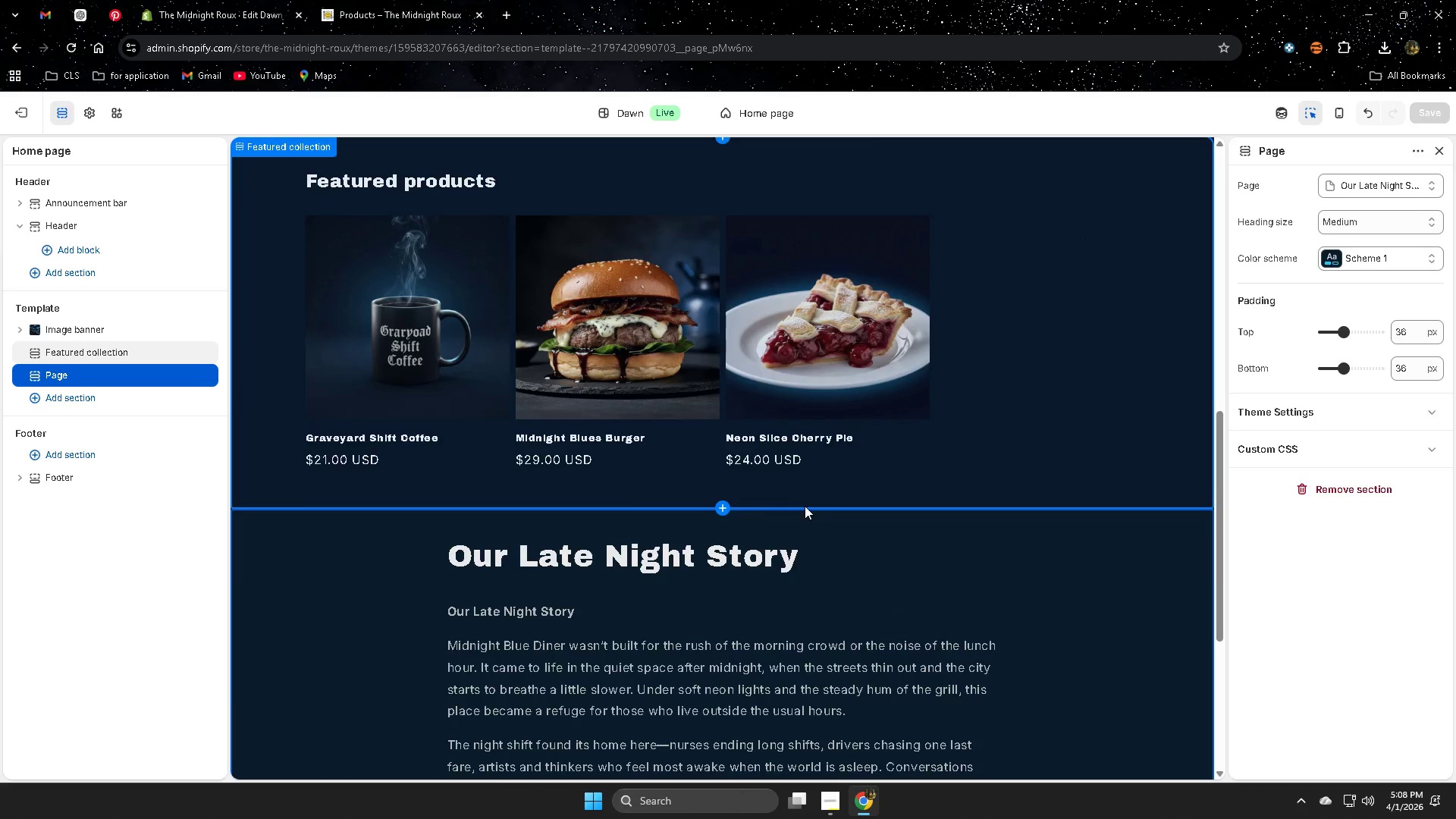 
scroll: coordinate [805, 506], scroll_direction: up, amount: 1.0
 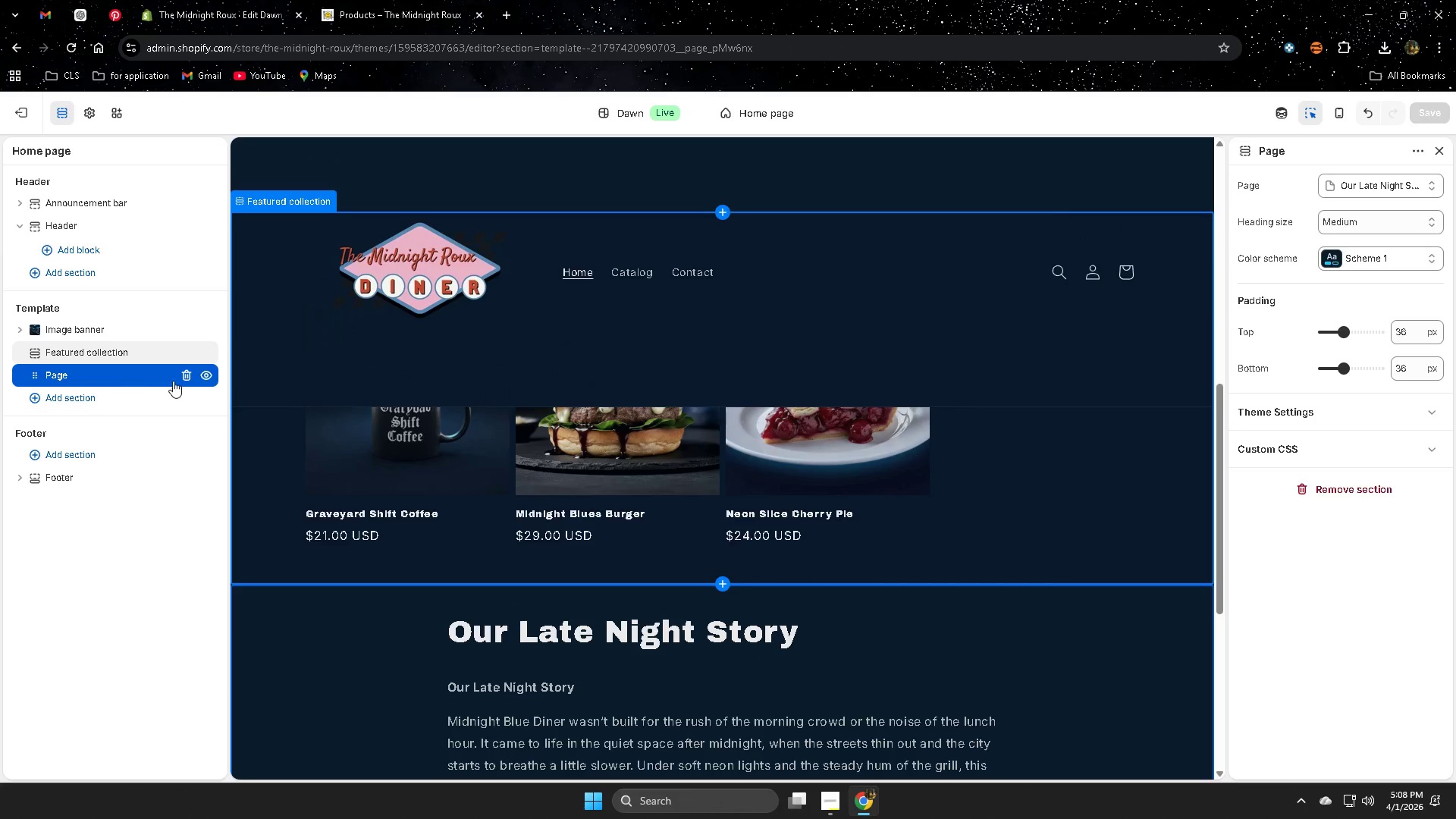 
left_click_drag(start_coordinate=[133, 374], to_coordinate=[143, 349])
 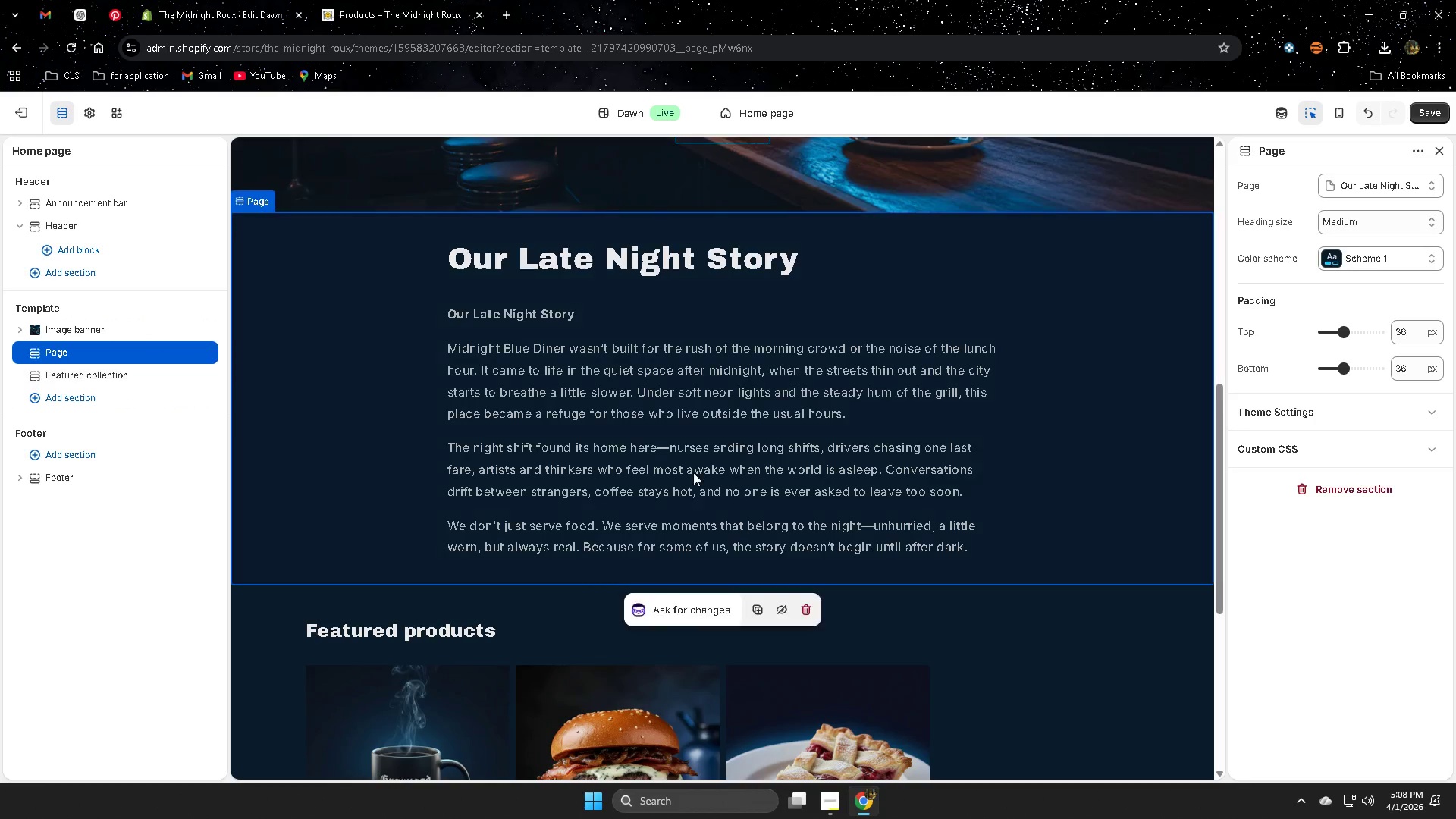 
scroll: coordinate [1070, 574], scroll_direction: none, amount: 0.0
 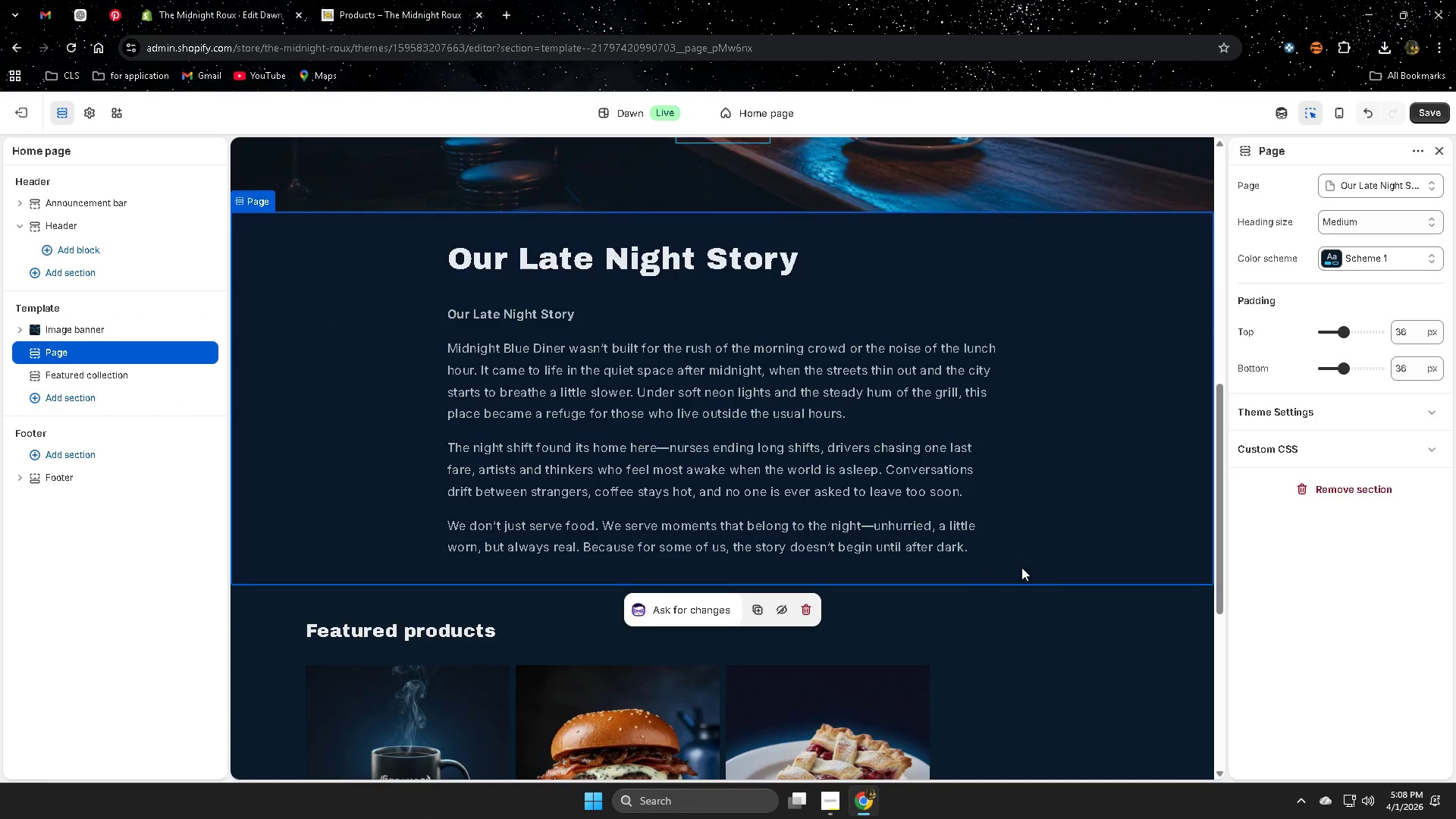 
scroll: coordinate [1072, 574], scroll_direction: down, amount: 2.0
 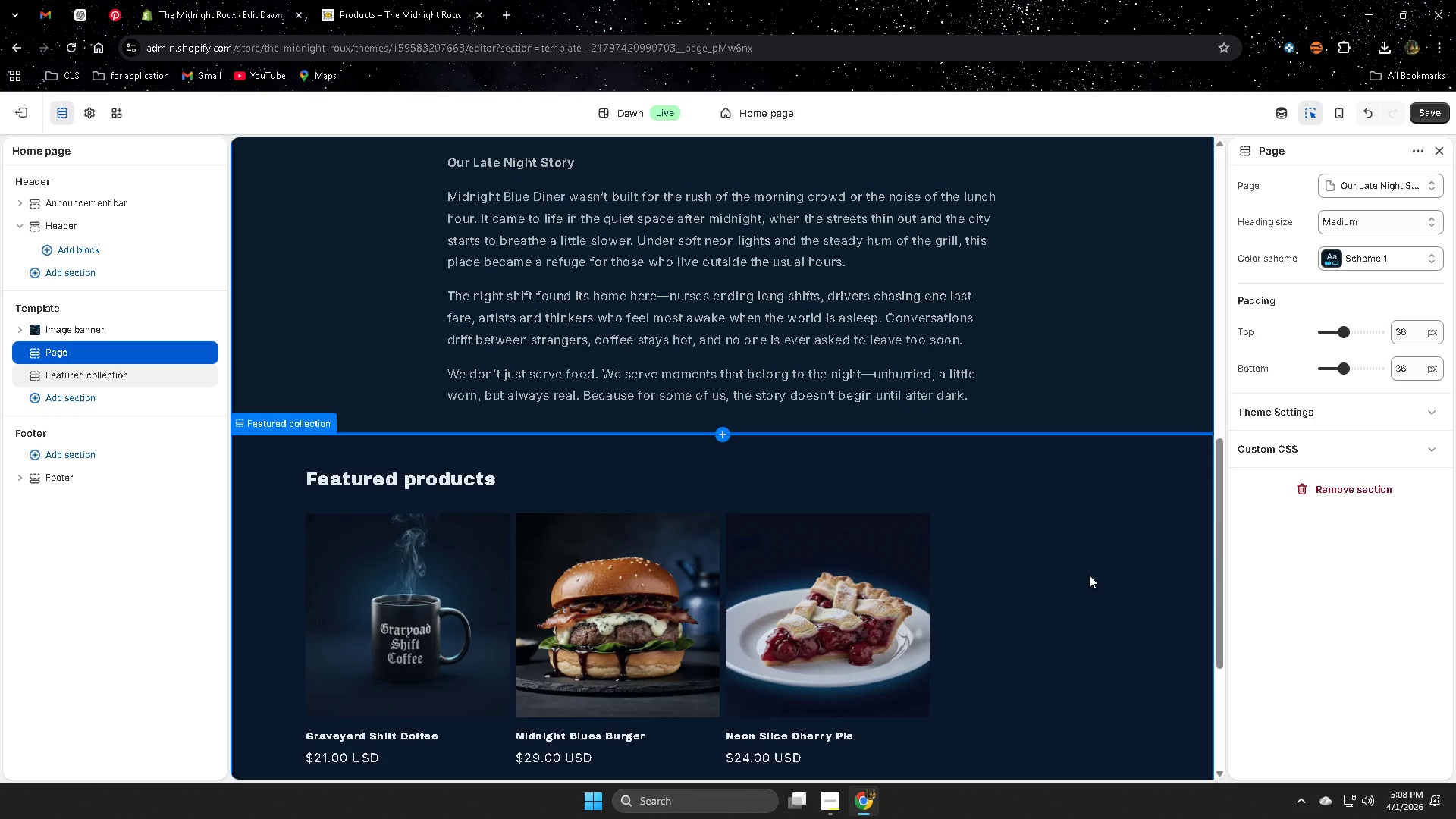 
scroll: coordinate [1138, 576], scroll_direction: up, amount: 2.0
 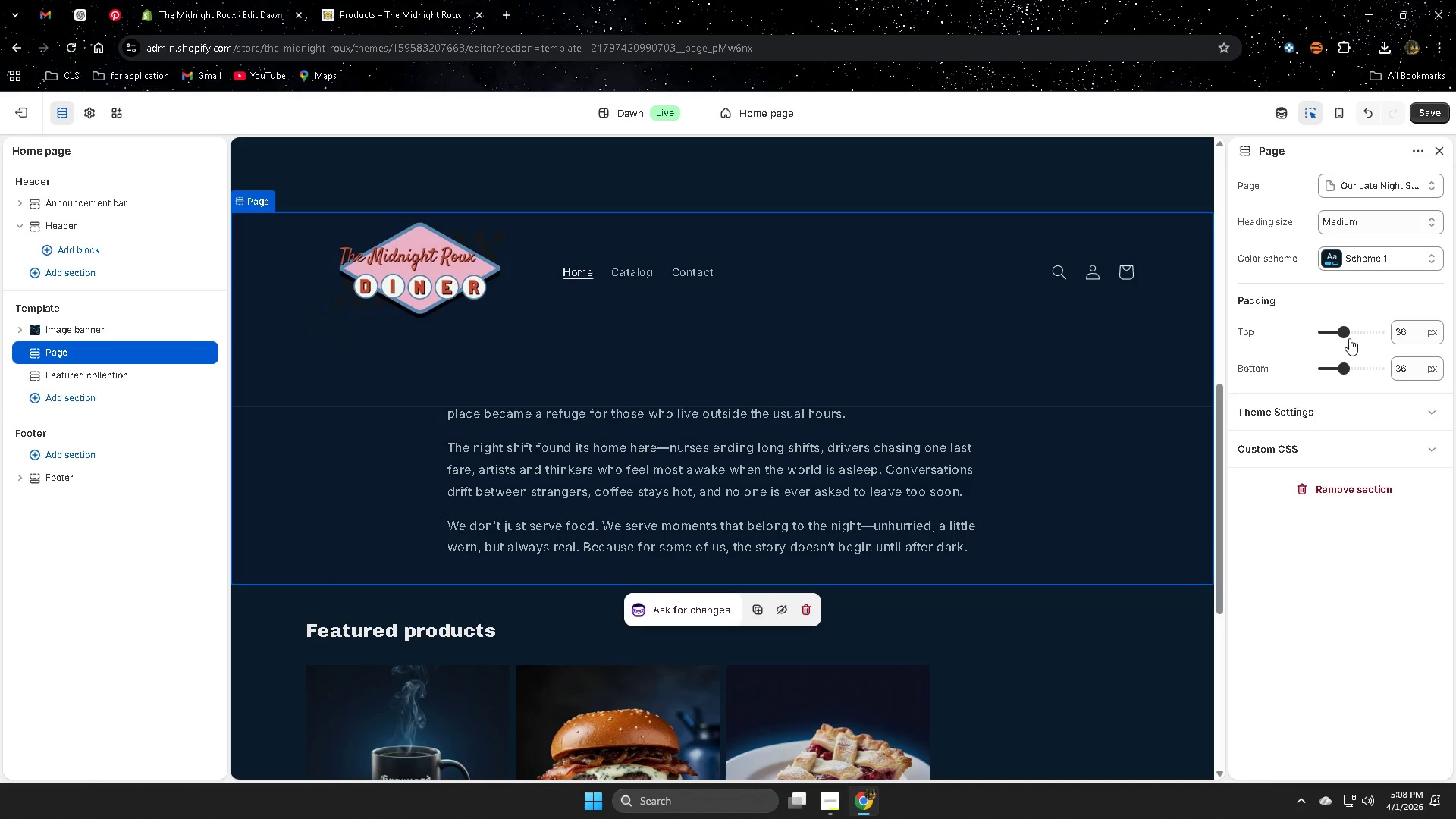 
left_click_drag(start_coordinate=[1346, 332], to_coordinate=[1323, 337])
 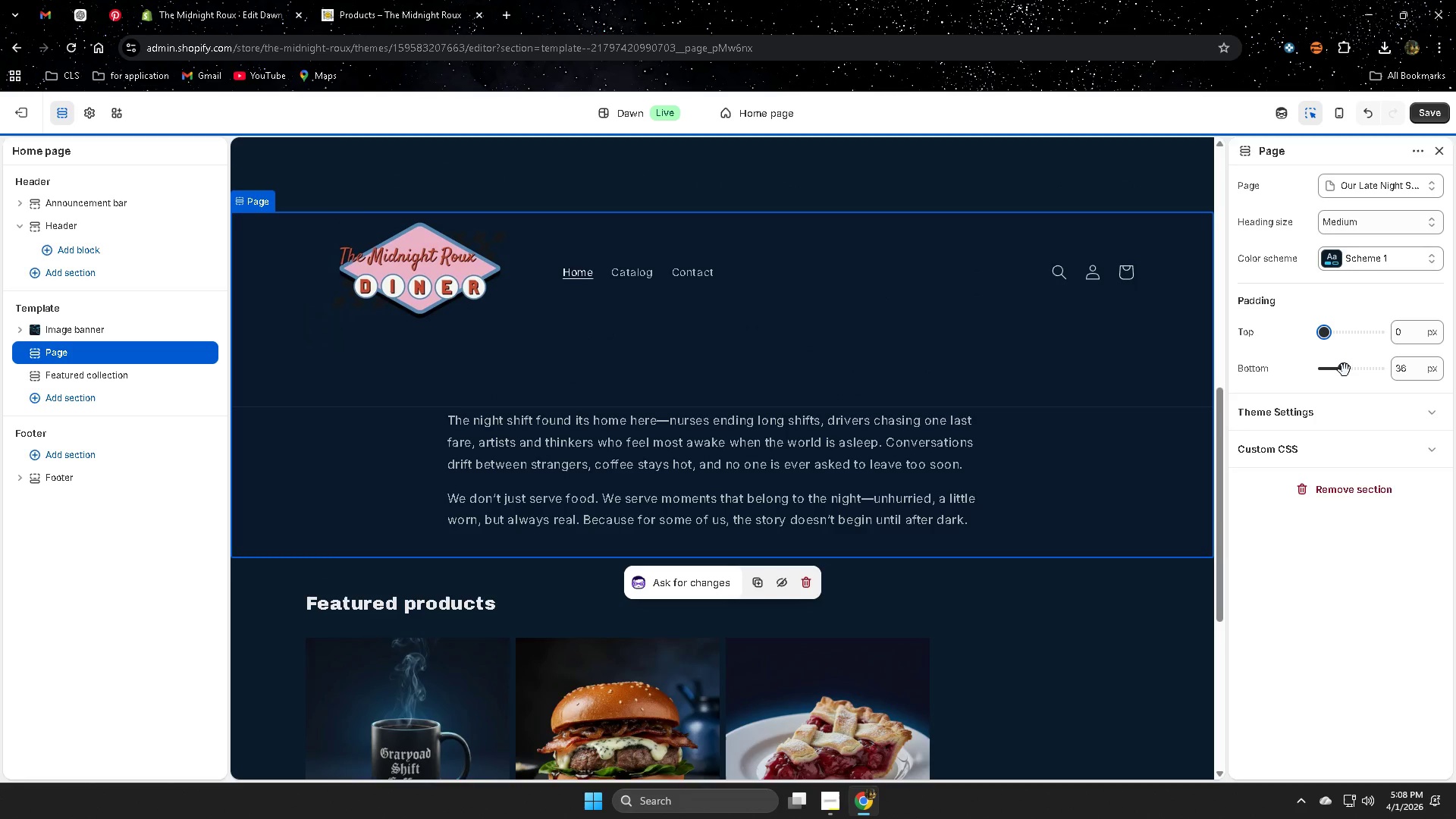 
left_click_drag(start_coordinate=[1345, 370], to_coordinate=[1294, 371])
 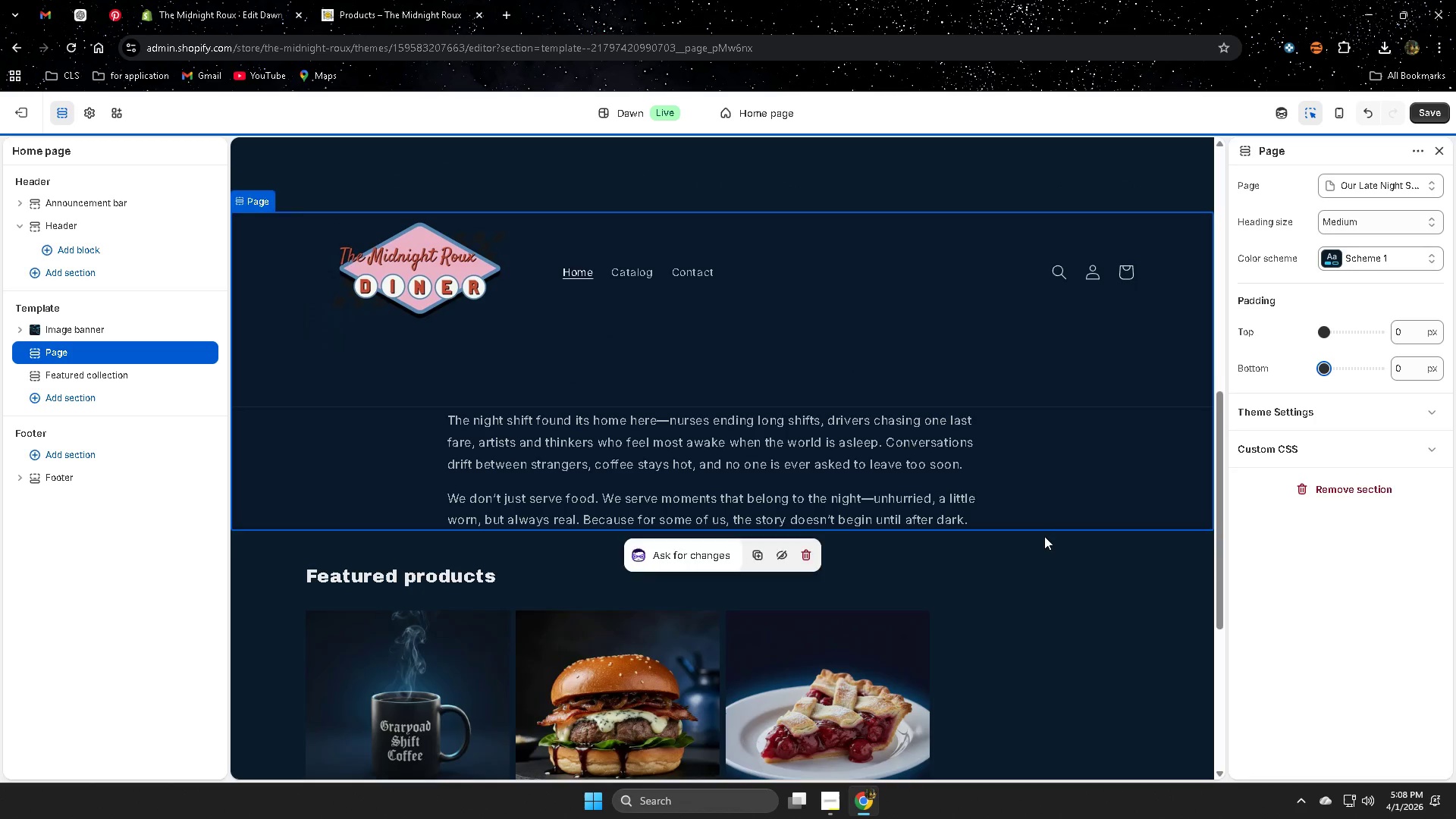 
scroll: coordinate [1030, 503], scroll_direction: none, amount: 0.0
 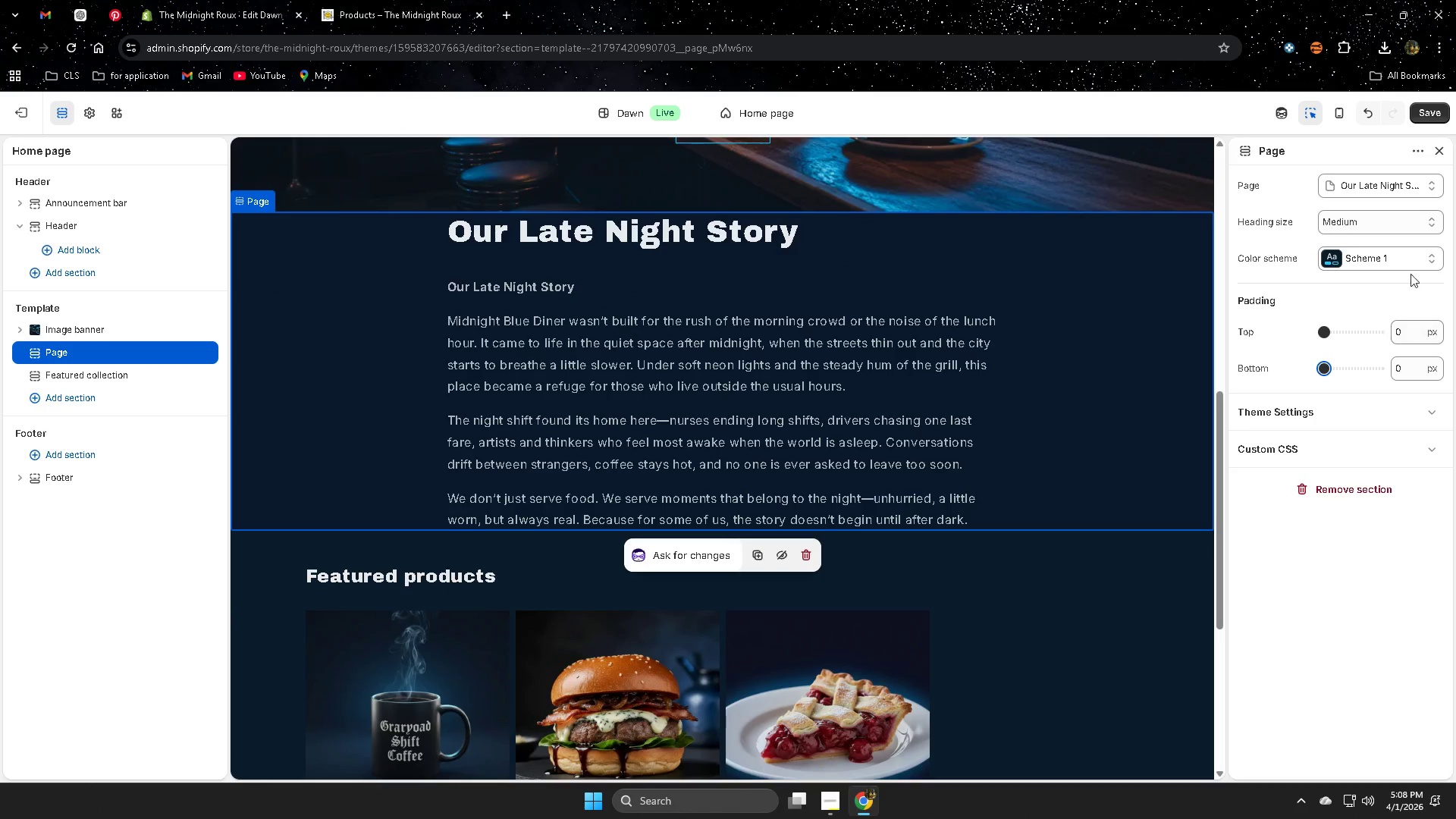 
left_click([1397, 218])
 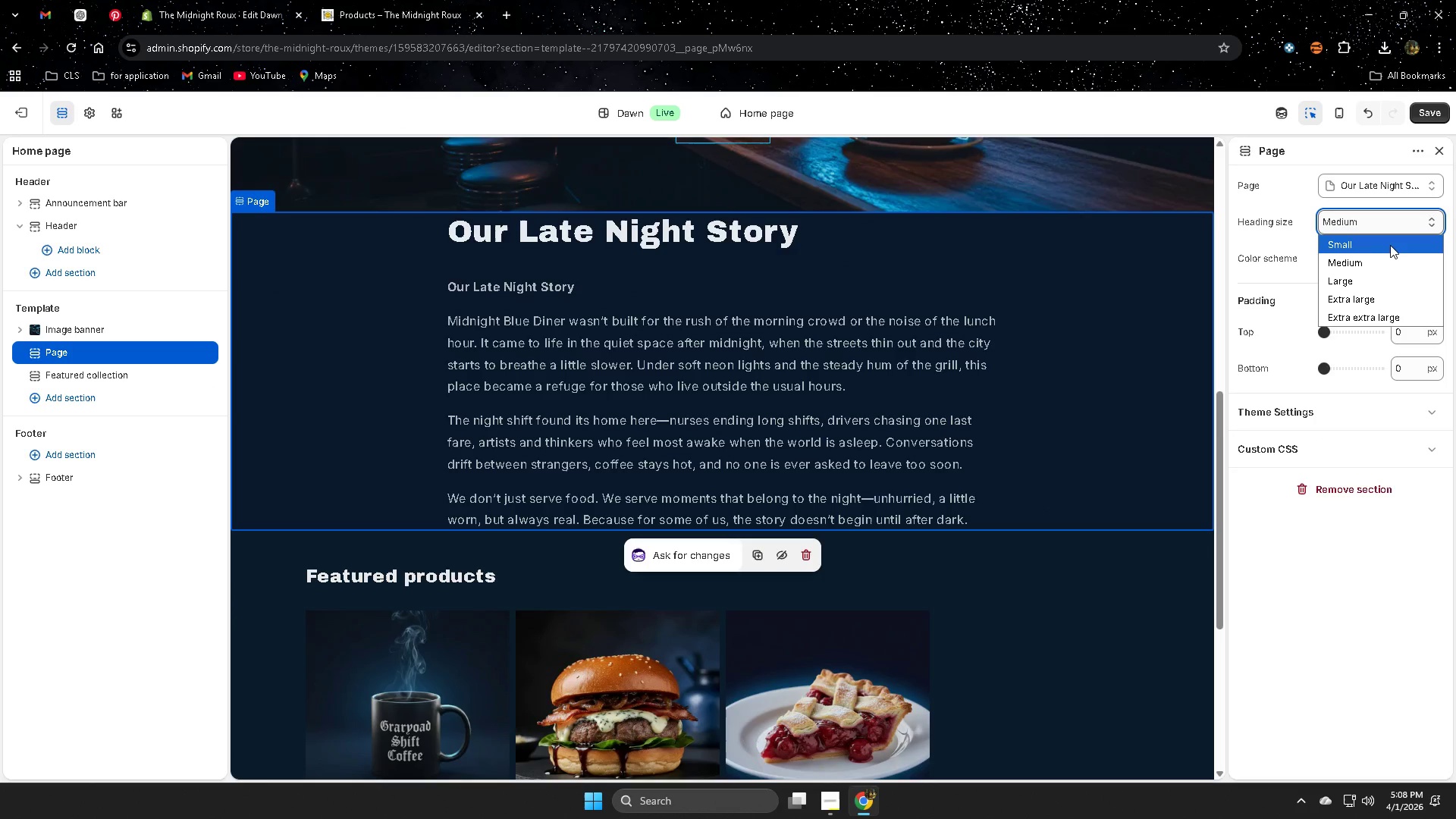 
left_click([1389, 245])
 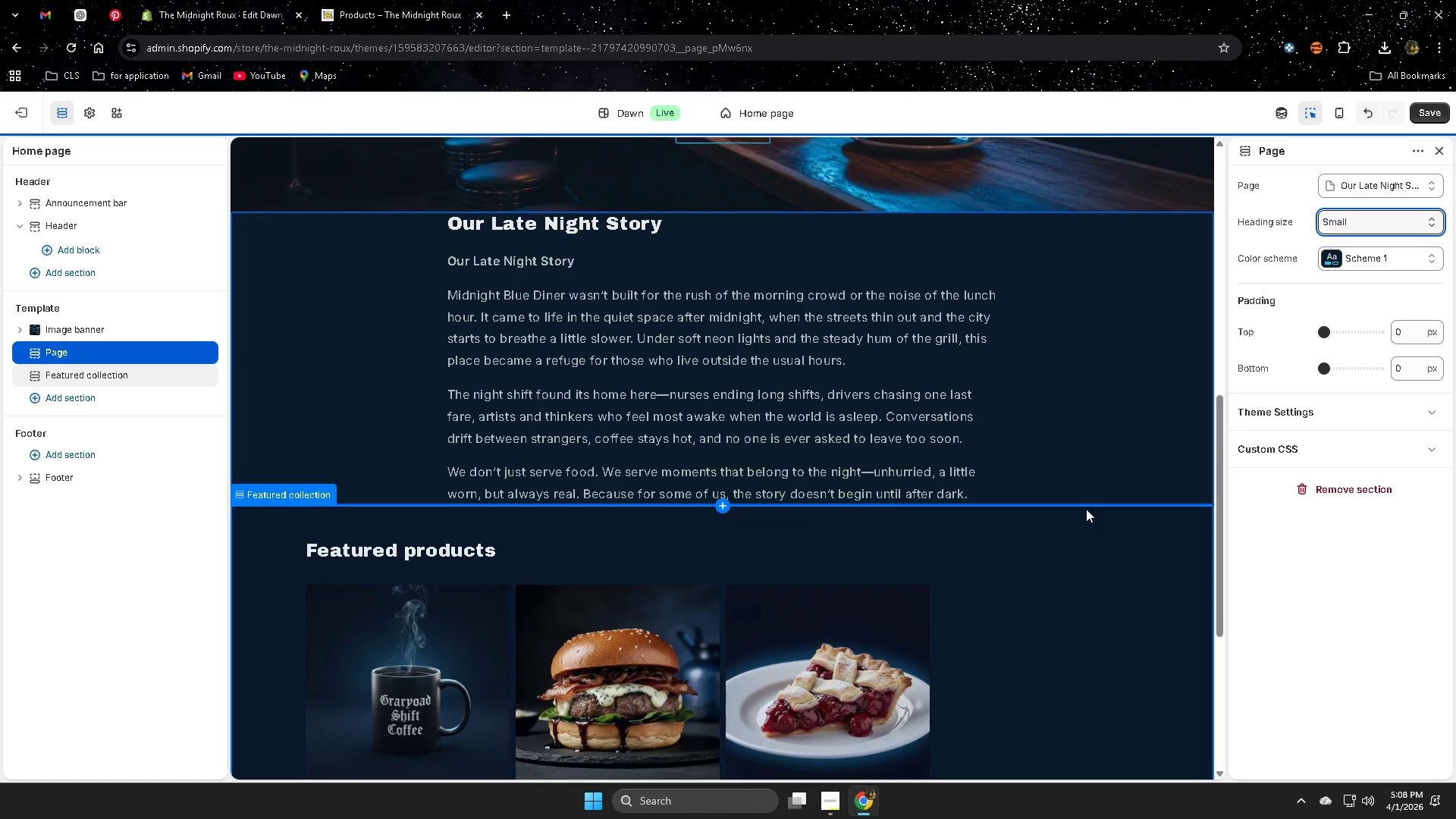 
scroll: coordinate [1084, 510], scroll_direction: down, amount: 3.0
 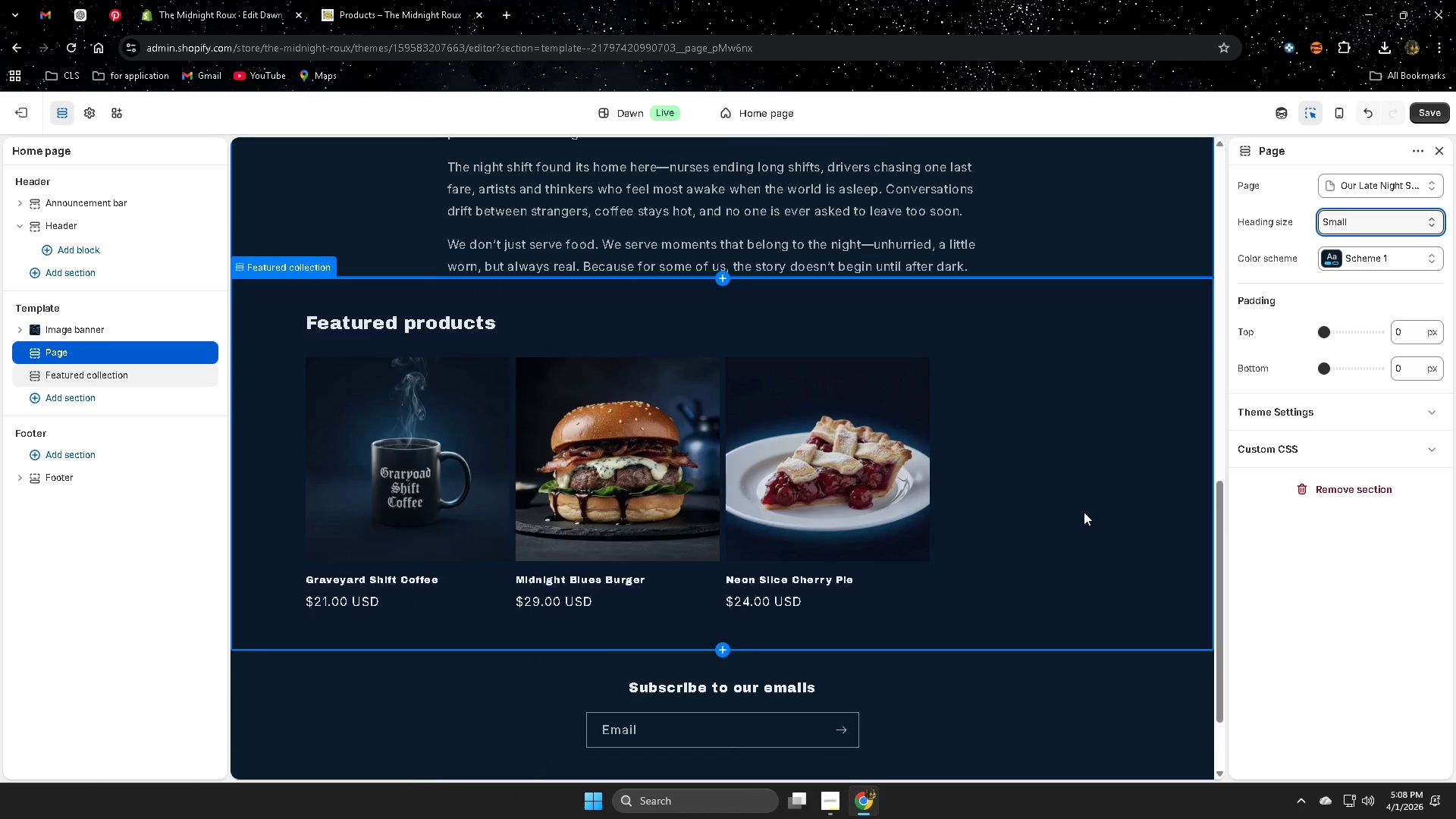 
scroll: coordinate [1084, 513], scroll_direction: up, amount: 7.0
 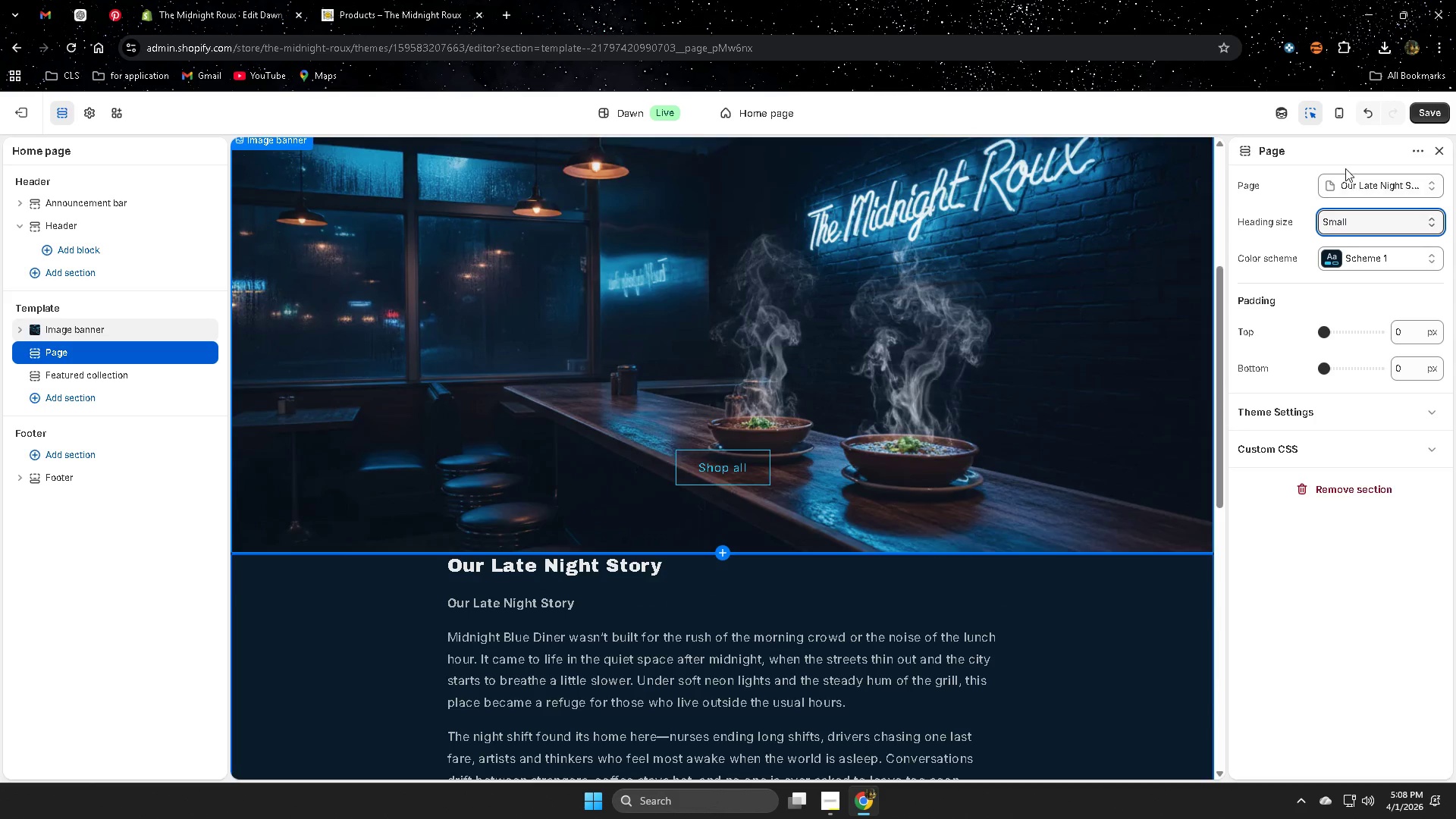 
left_click([1341, 115])
 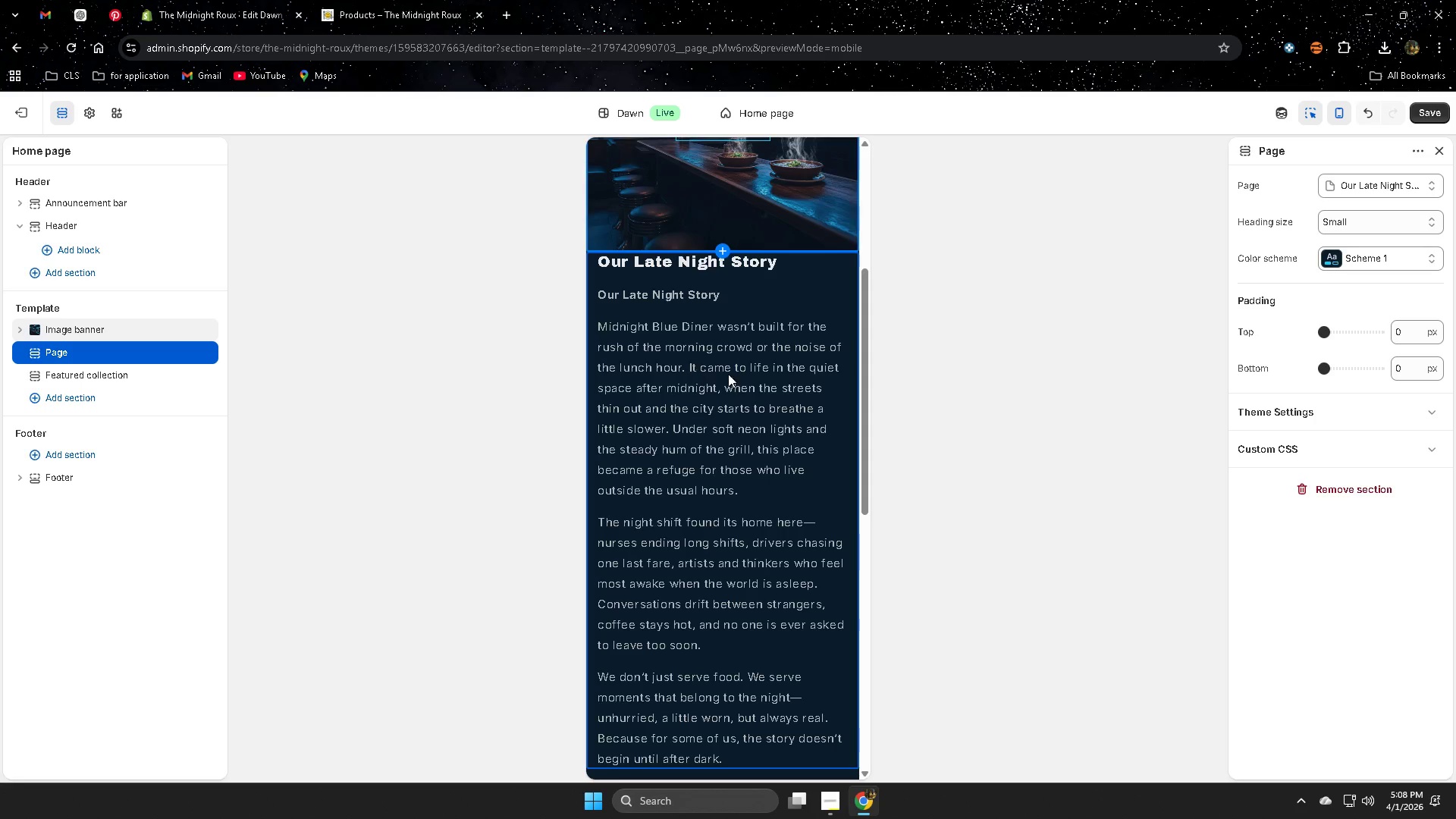 
scroll: coordinate [828, 380], scroll_direction: up, amount: 3.0
 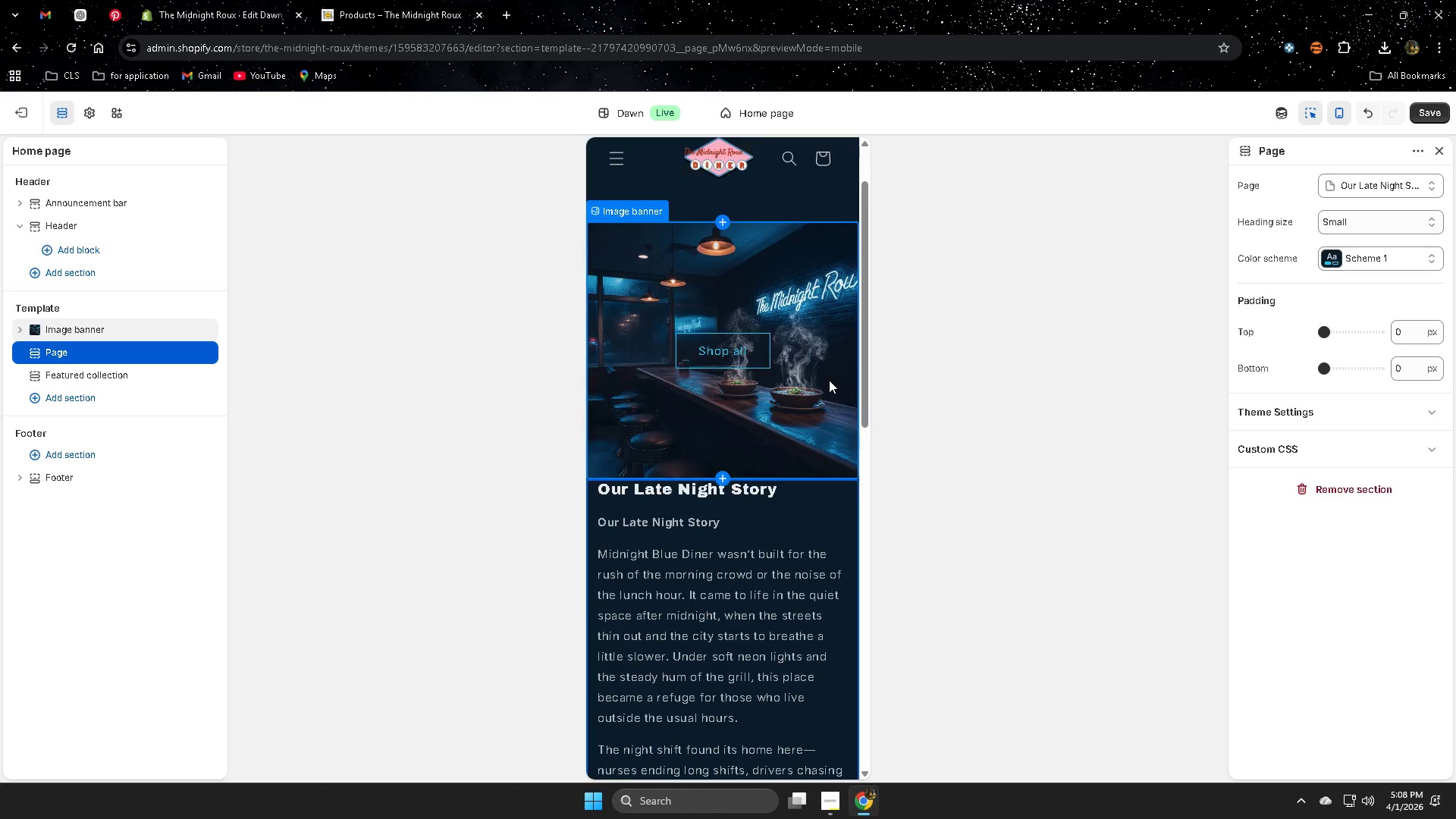 
scroll: coordinate [829, 380], scroll_direction: down, amount: 2.0
 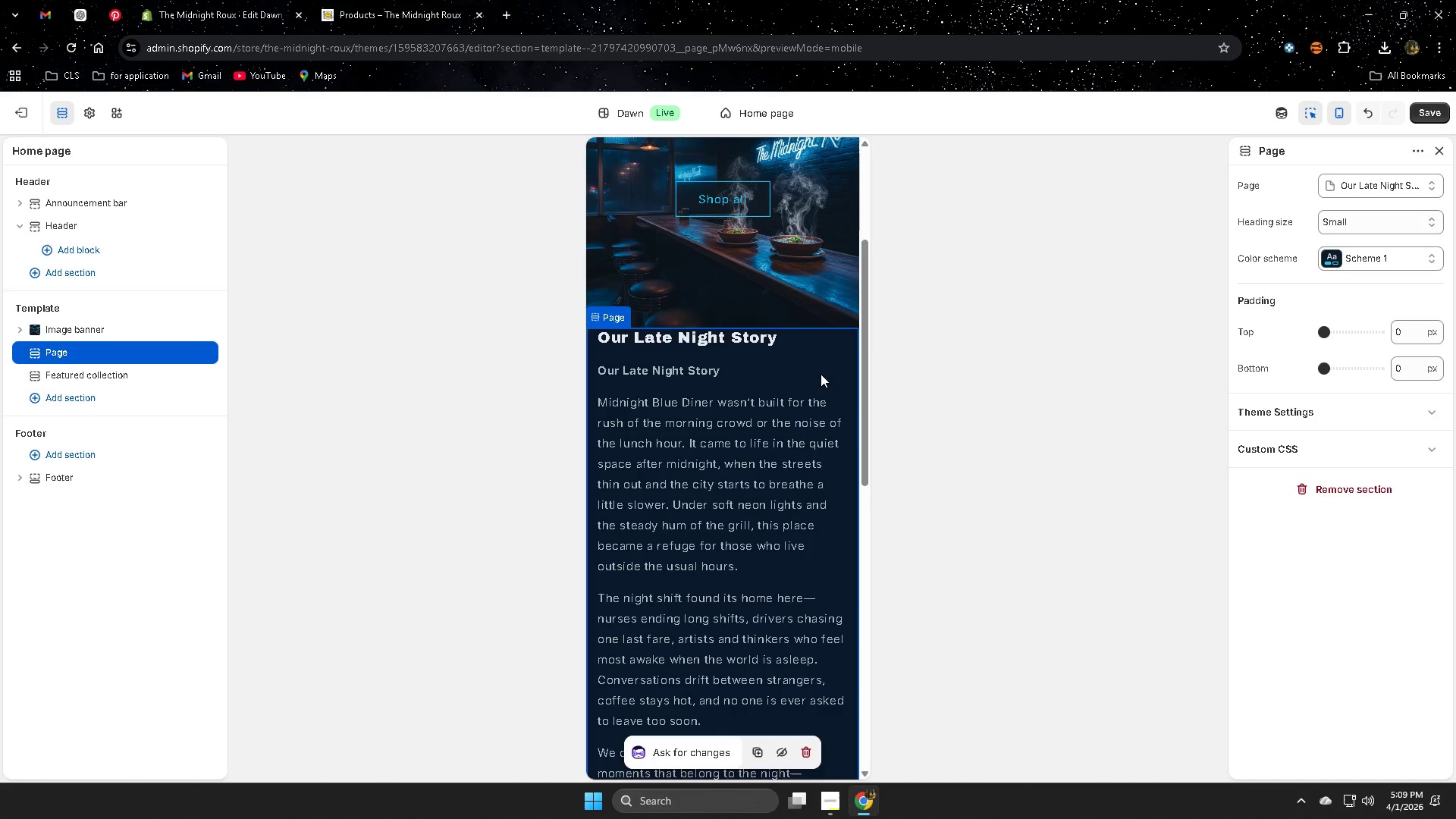 
scroll: coordinate [821, 375], scroll_direction: up, amount: 1.0
 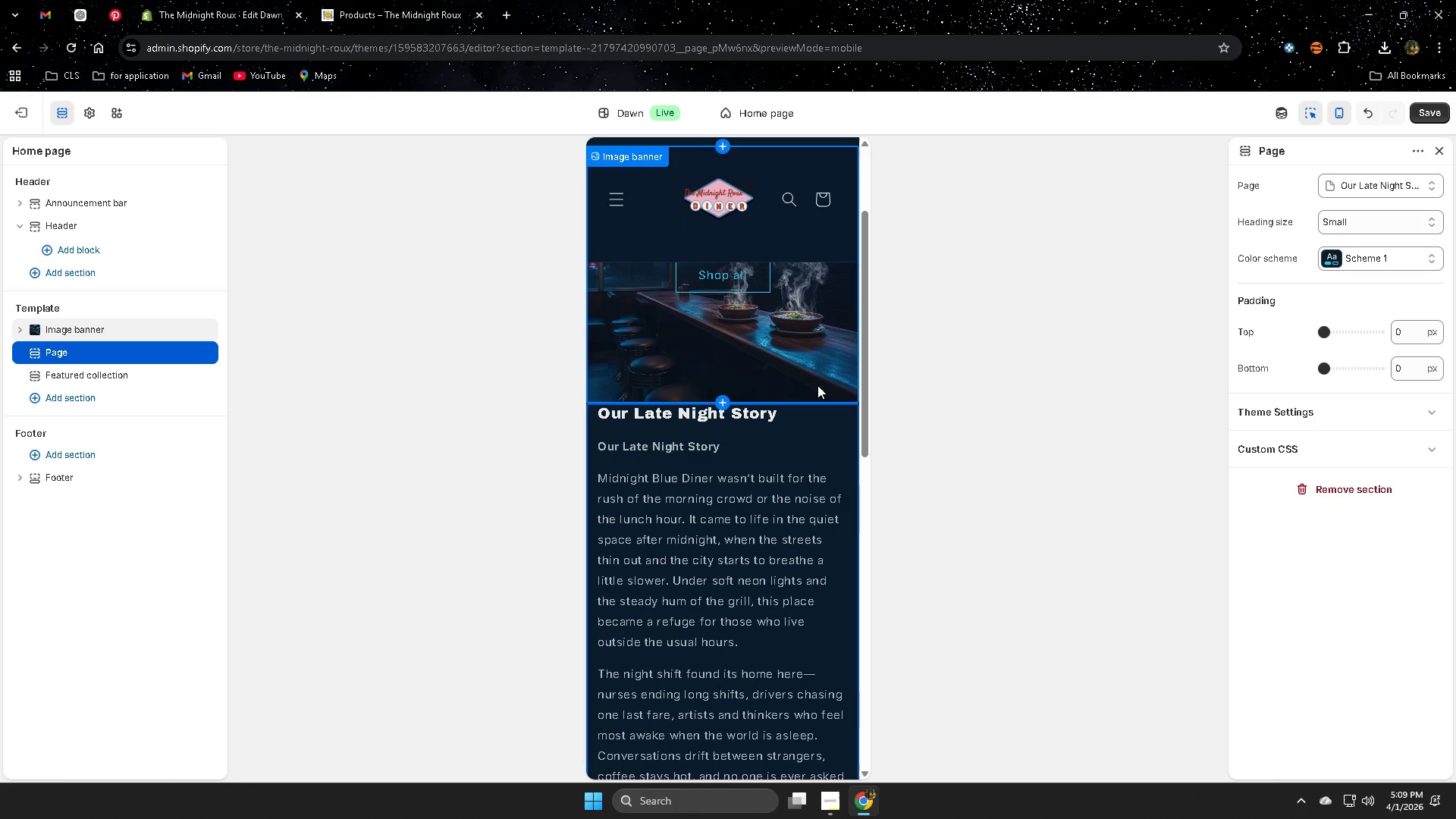 
scroll: coordinate [817, 385], scroll_direction: down, amount: 1.0
 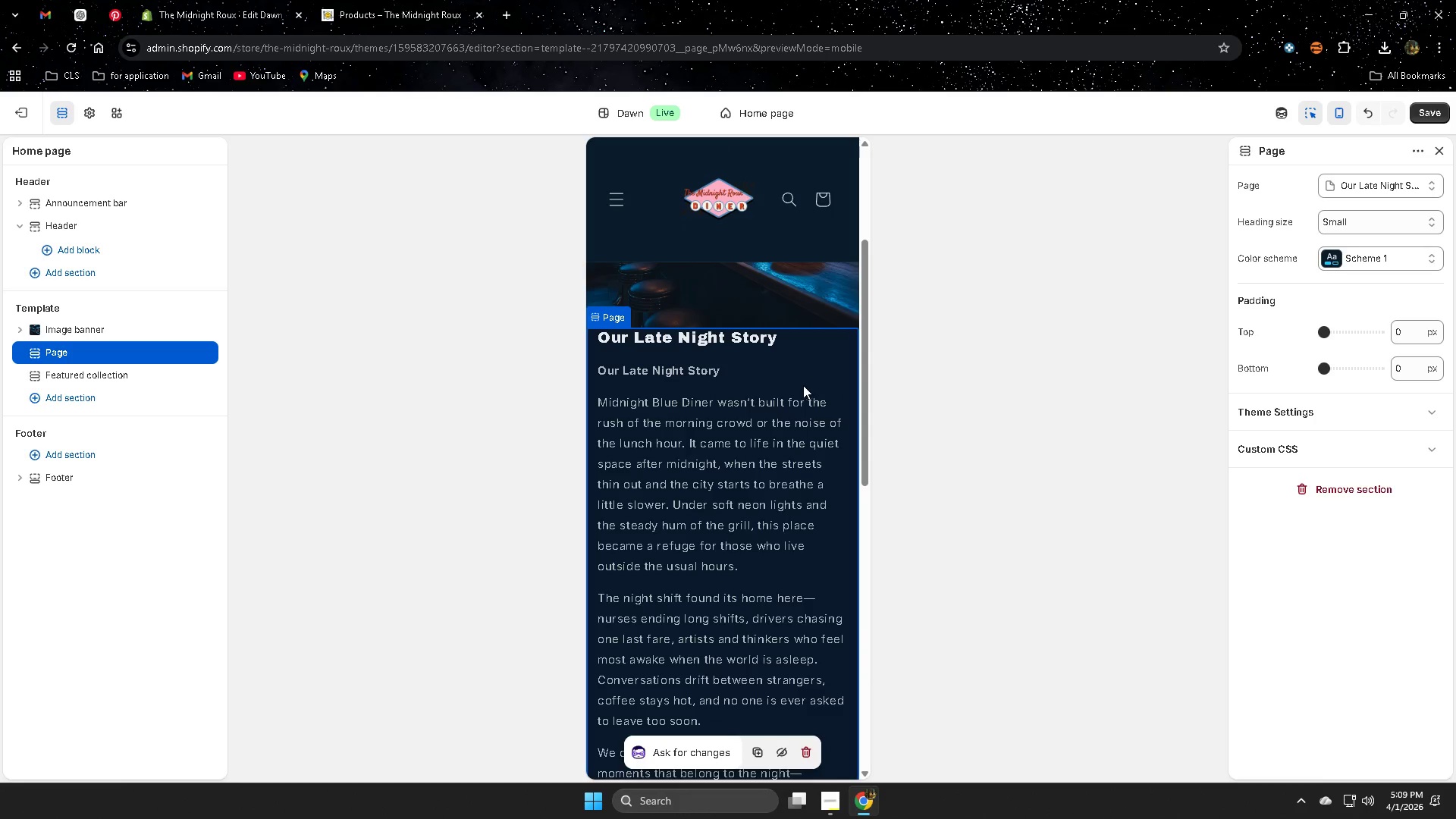 
left_click([198, 8])
 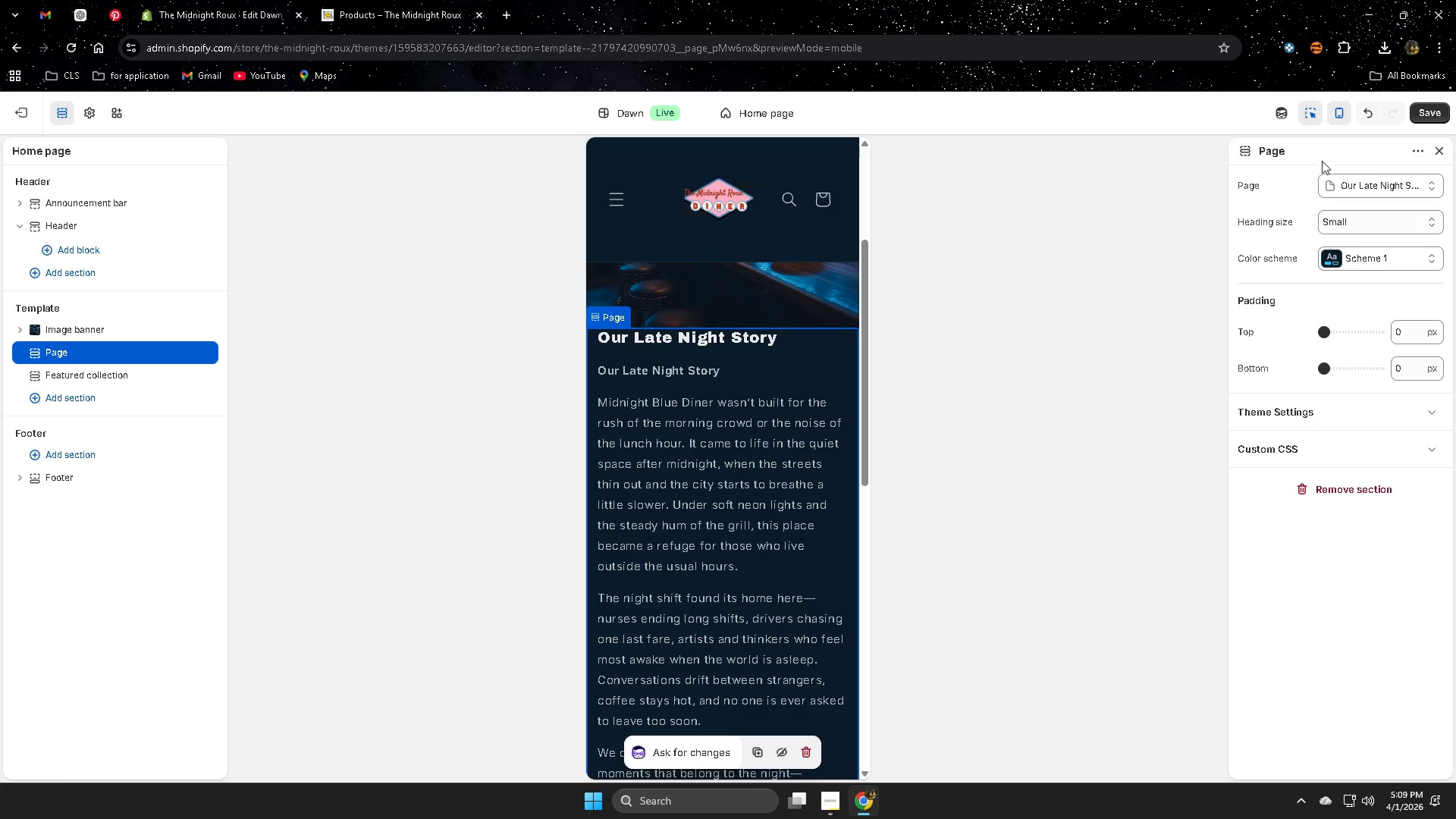 
left_click([1342, 121])
 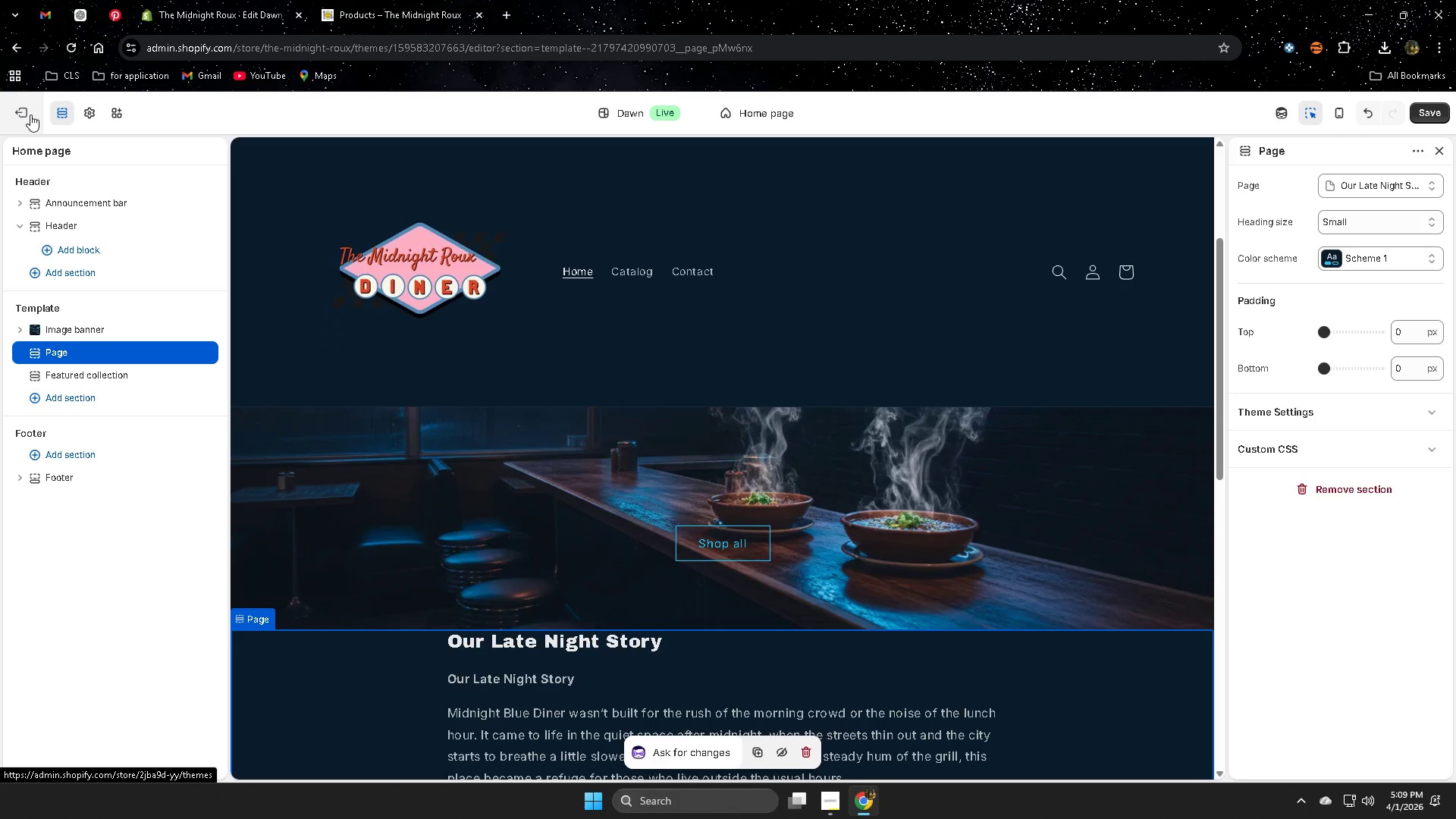 
left_click([198, 0])
 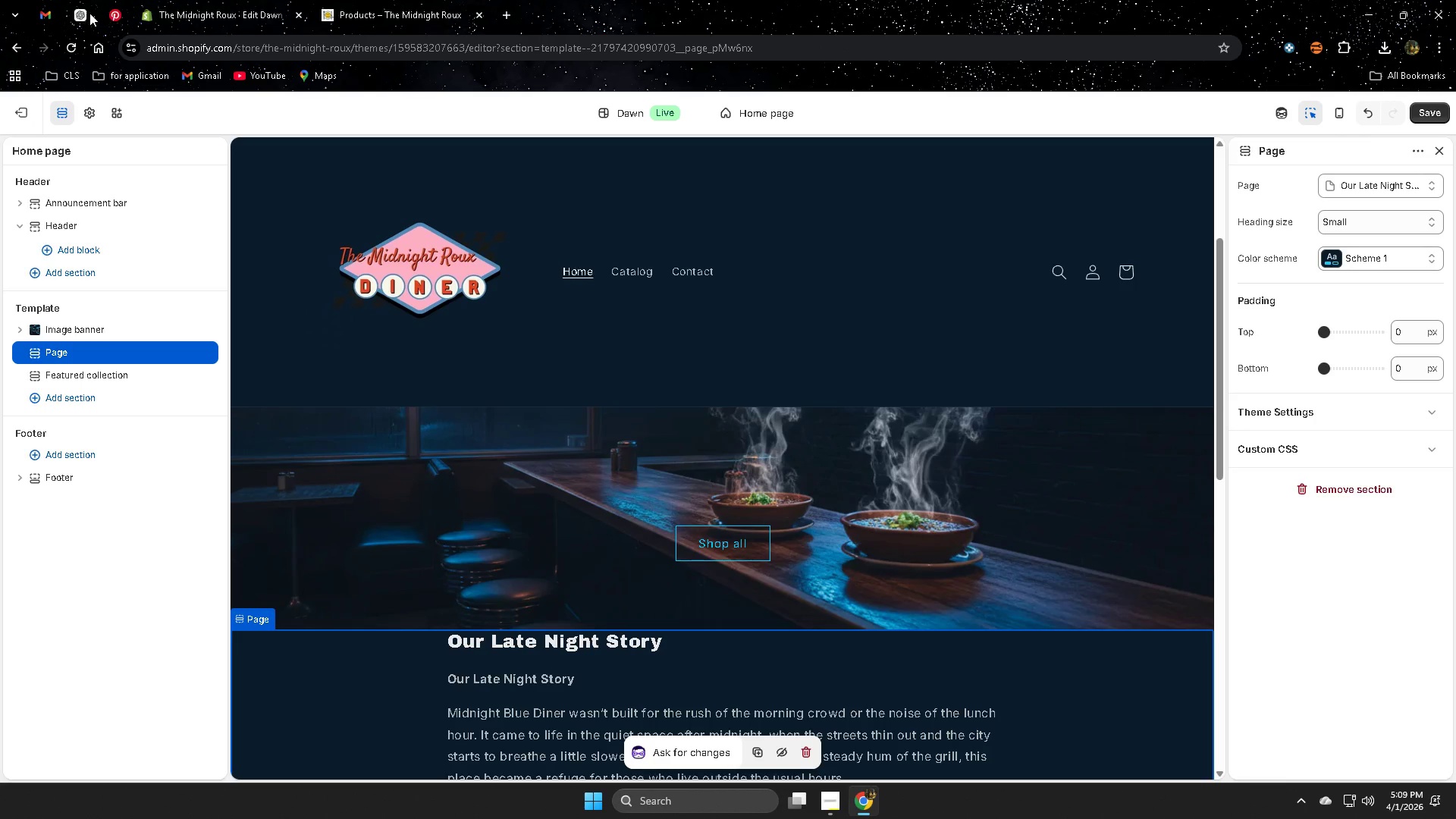 
left_click([84, 14])
 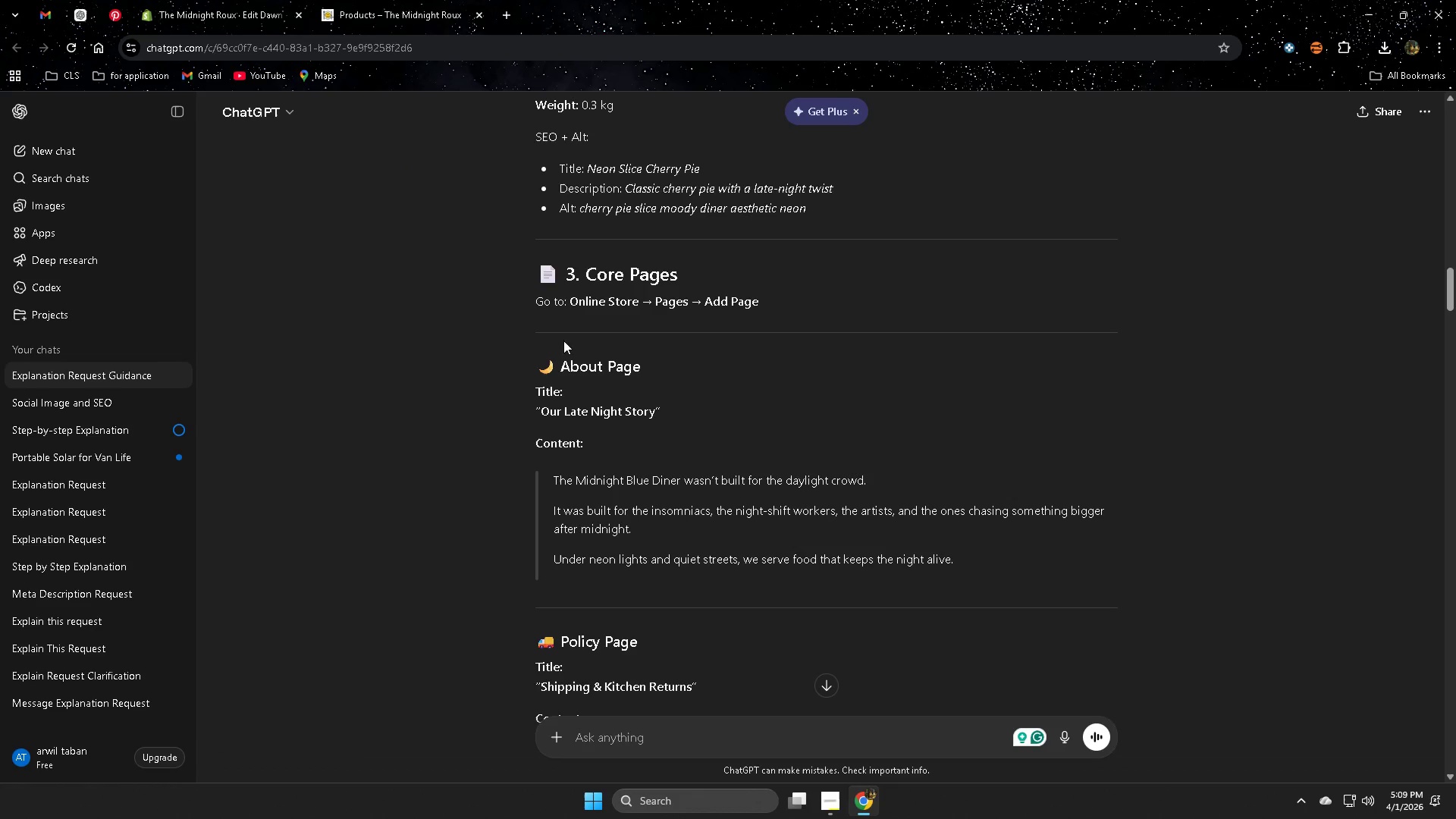 
left_click([570, 368])
 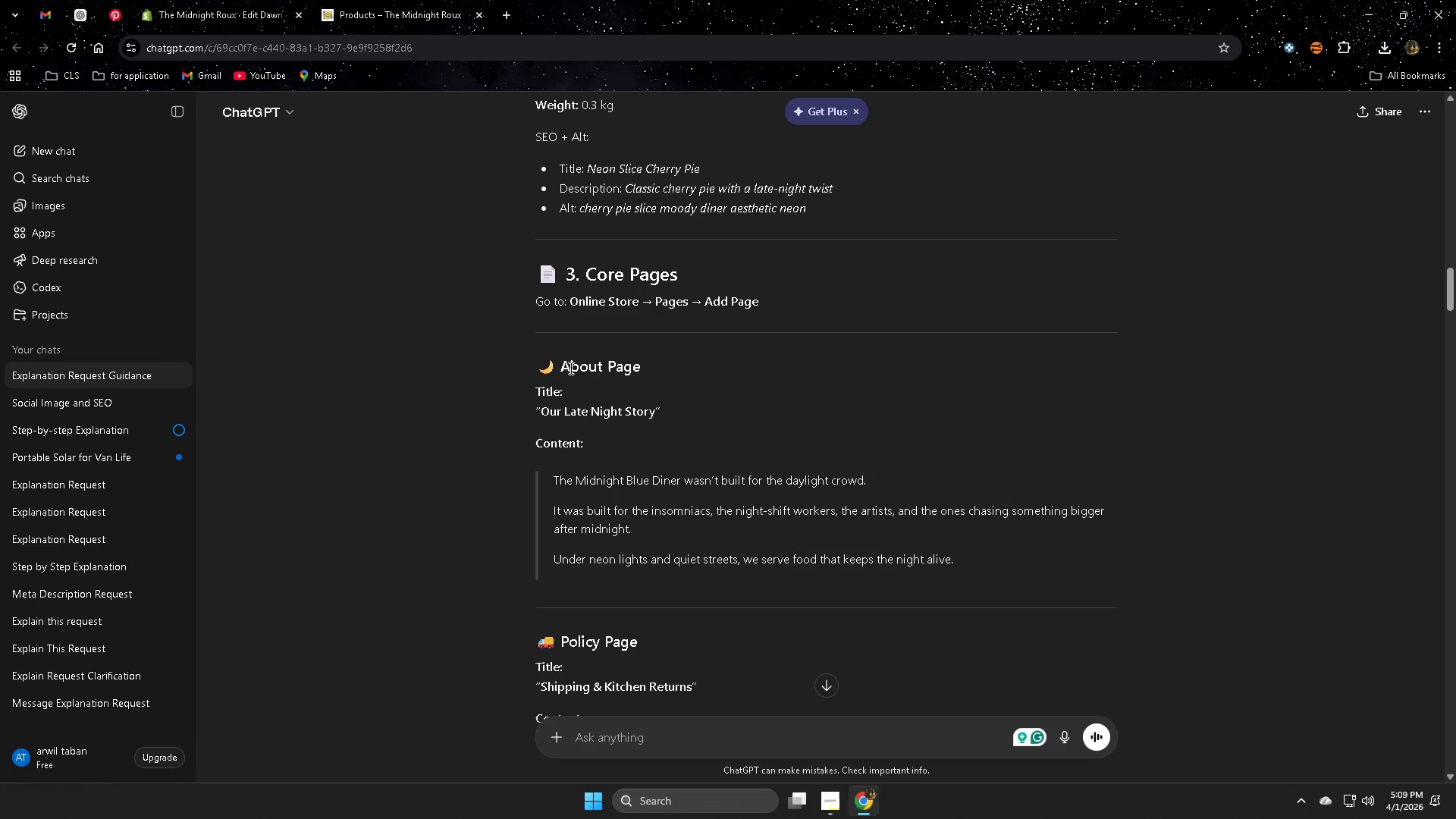 
left_click_drag(start_coordinate=[570, 368], to_coordinate=[634, 369])
 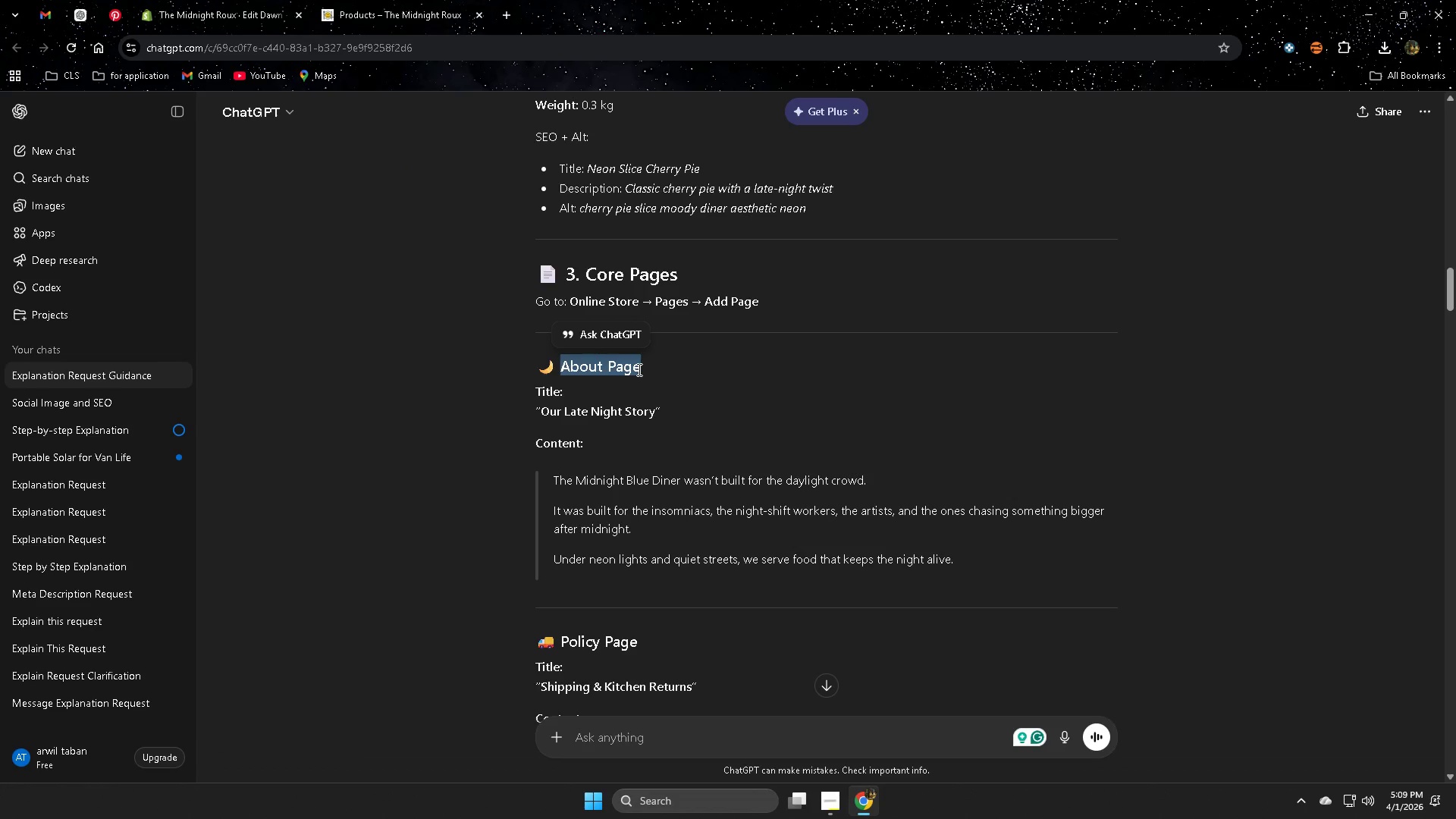 
key(Control+C)
 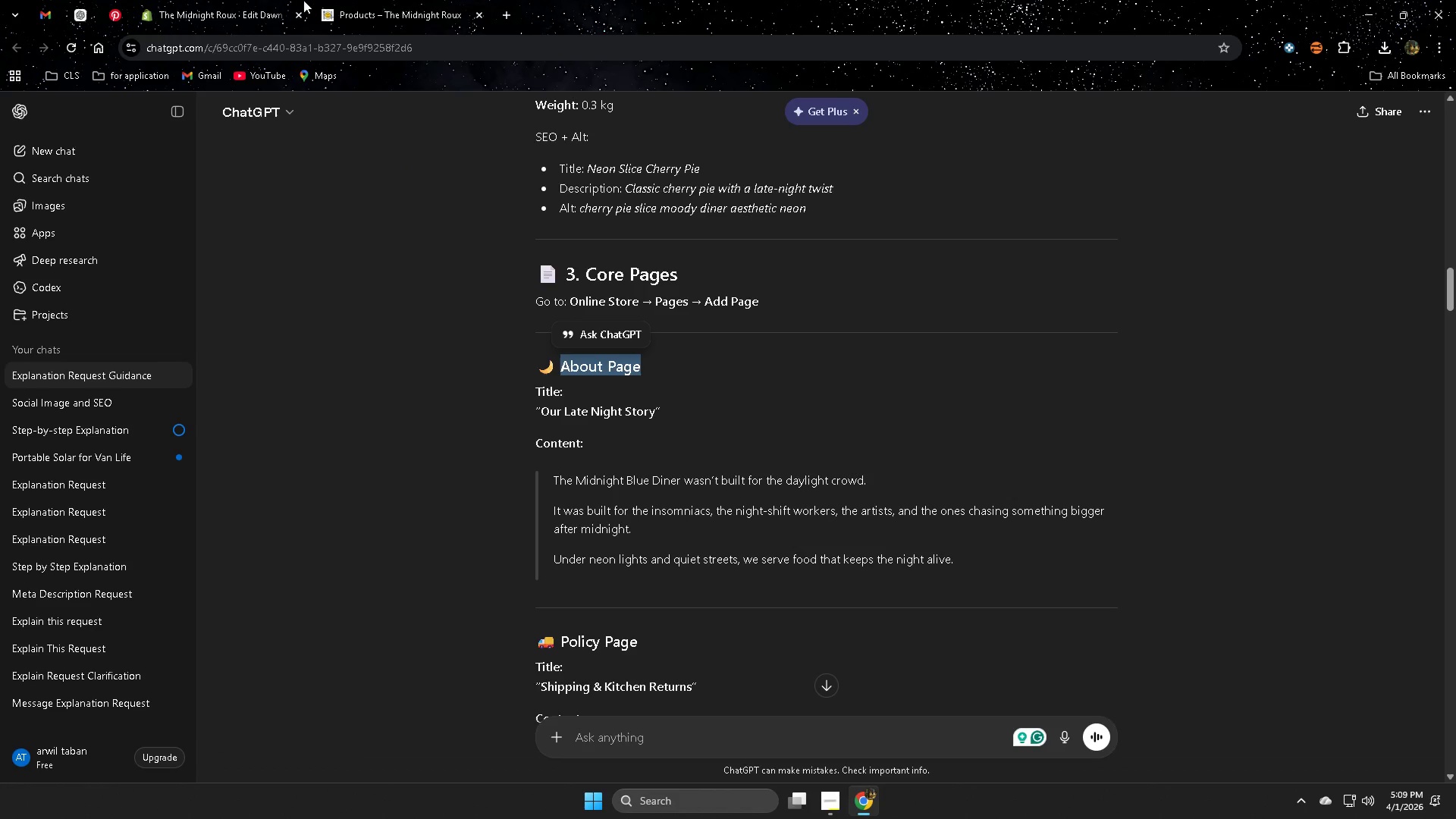 
left_click([369, 0])
 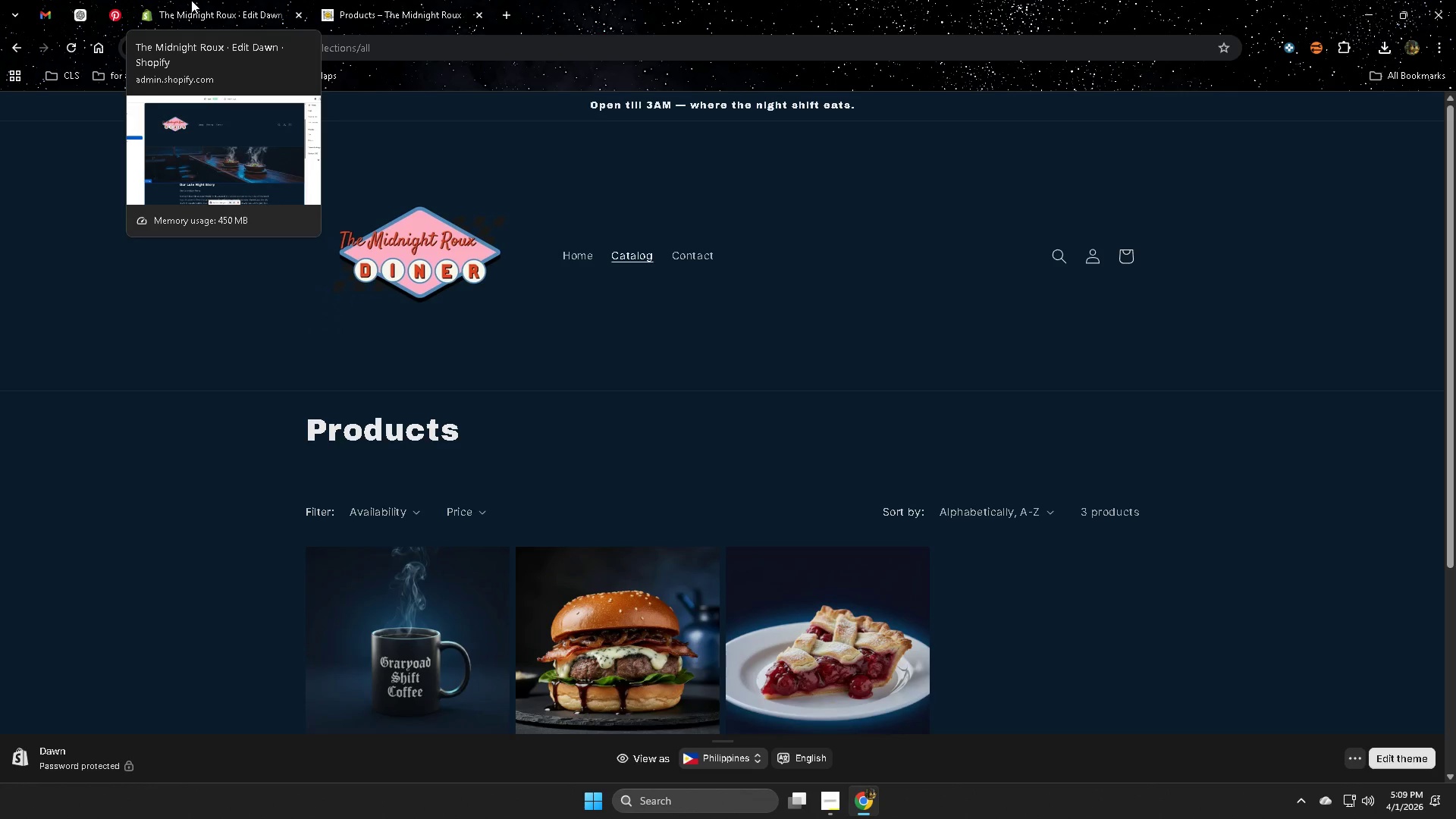 
left_click([191, 0])
 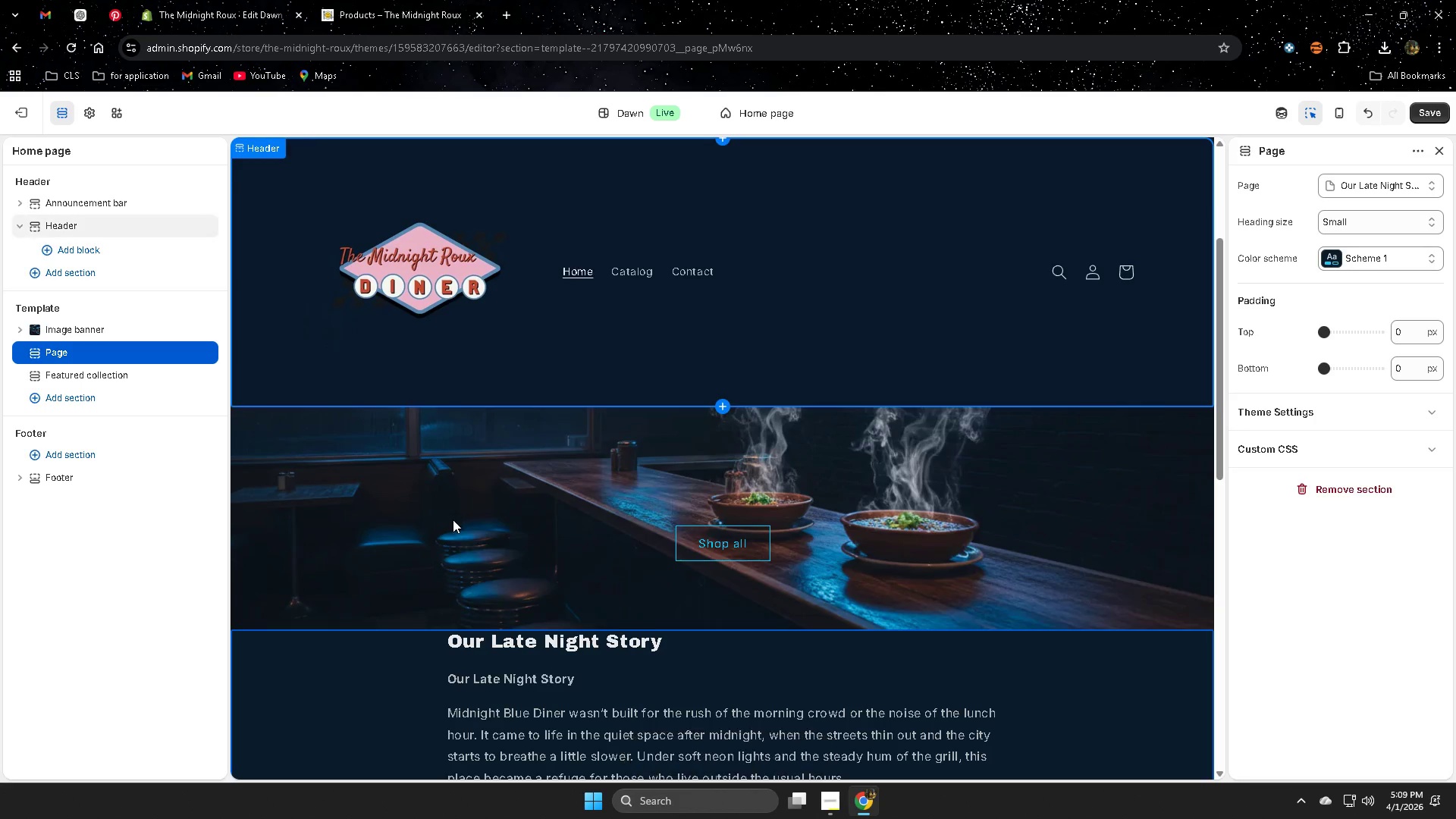 
scroll: coordinate [450, 521], scroll_direction: down, amount: 1.0
 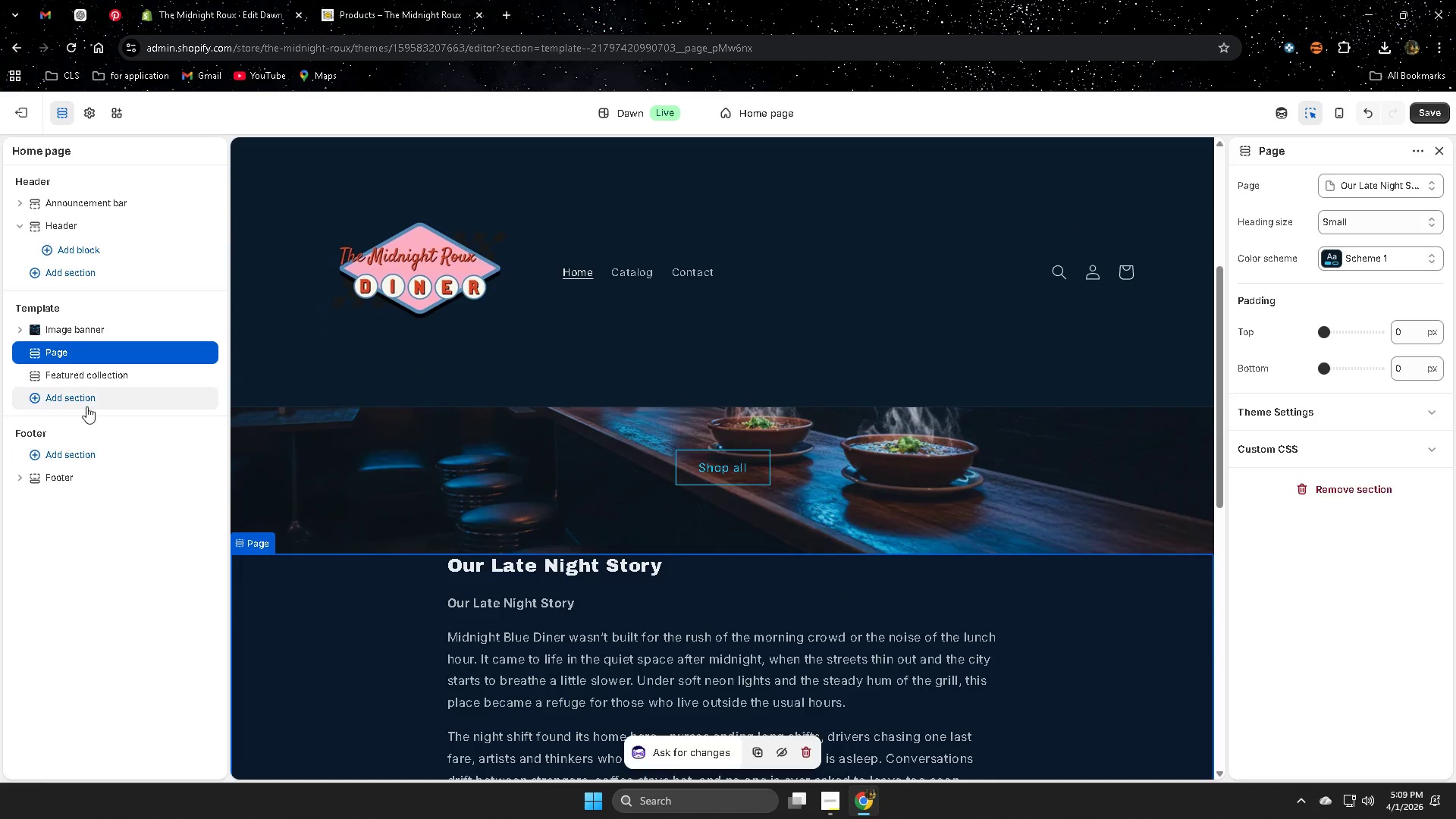 
mouse_move([104, 346])
 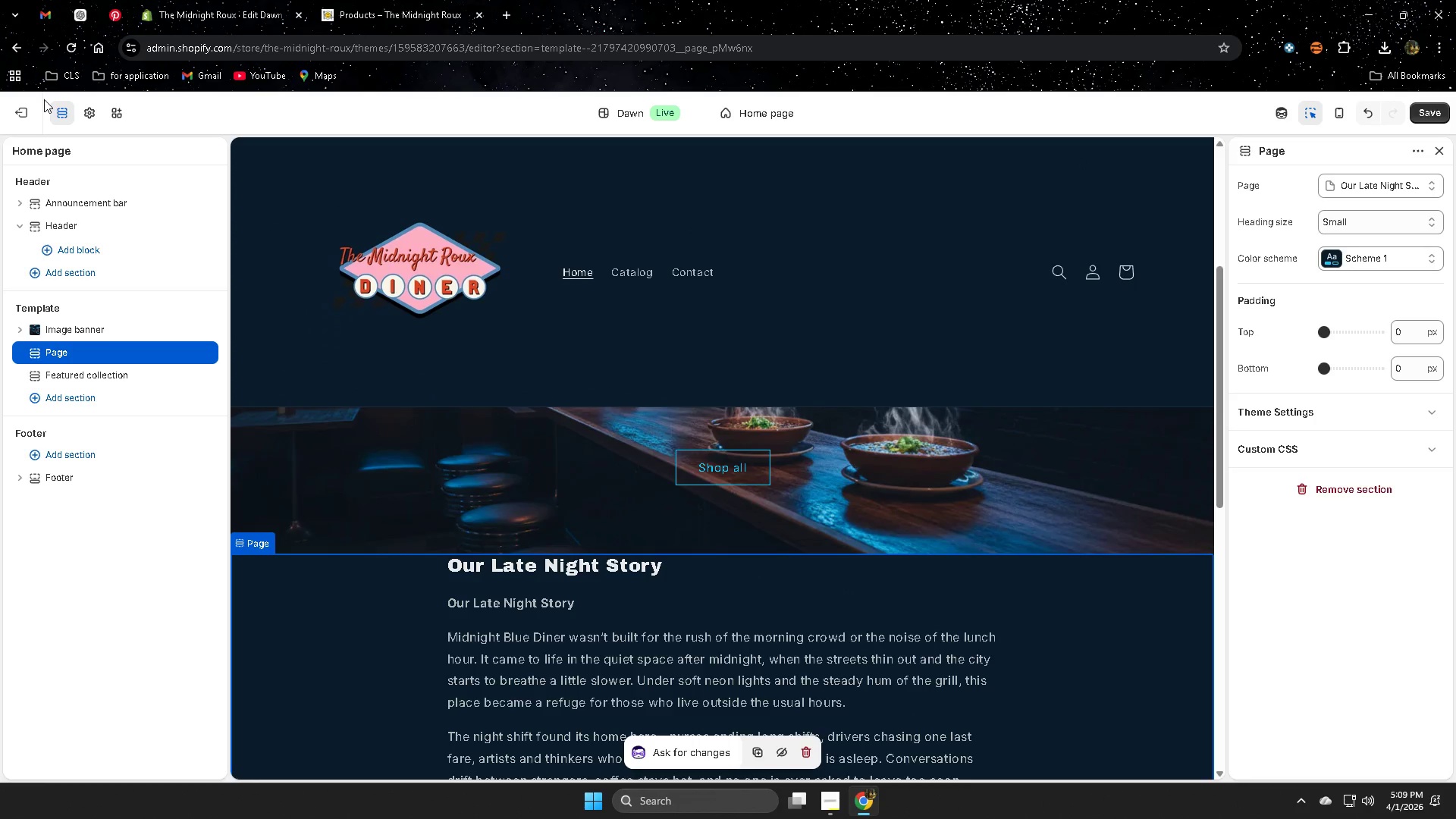 
left_click([24, 112])
 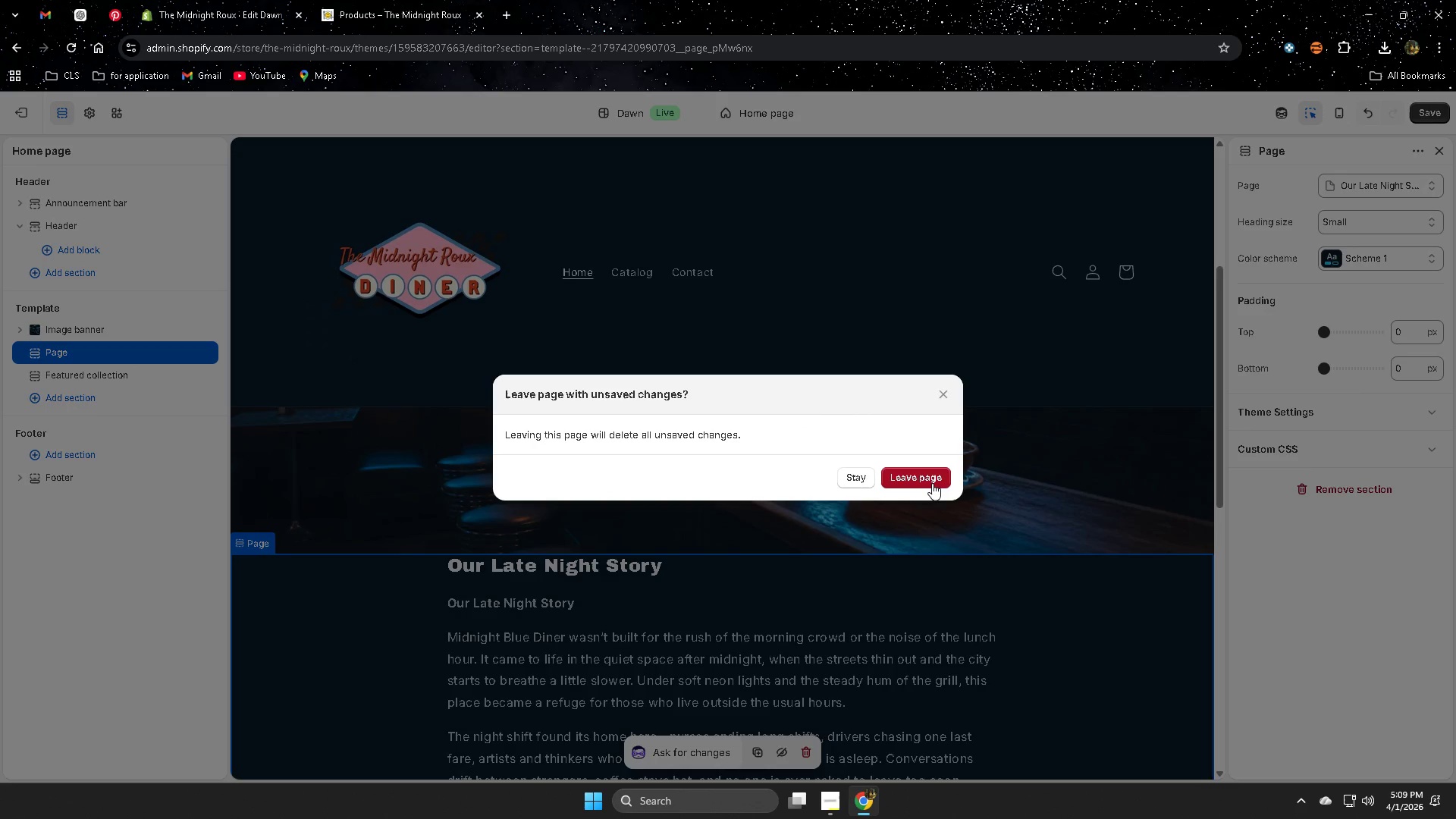 
left_click([932, 482])
 